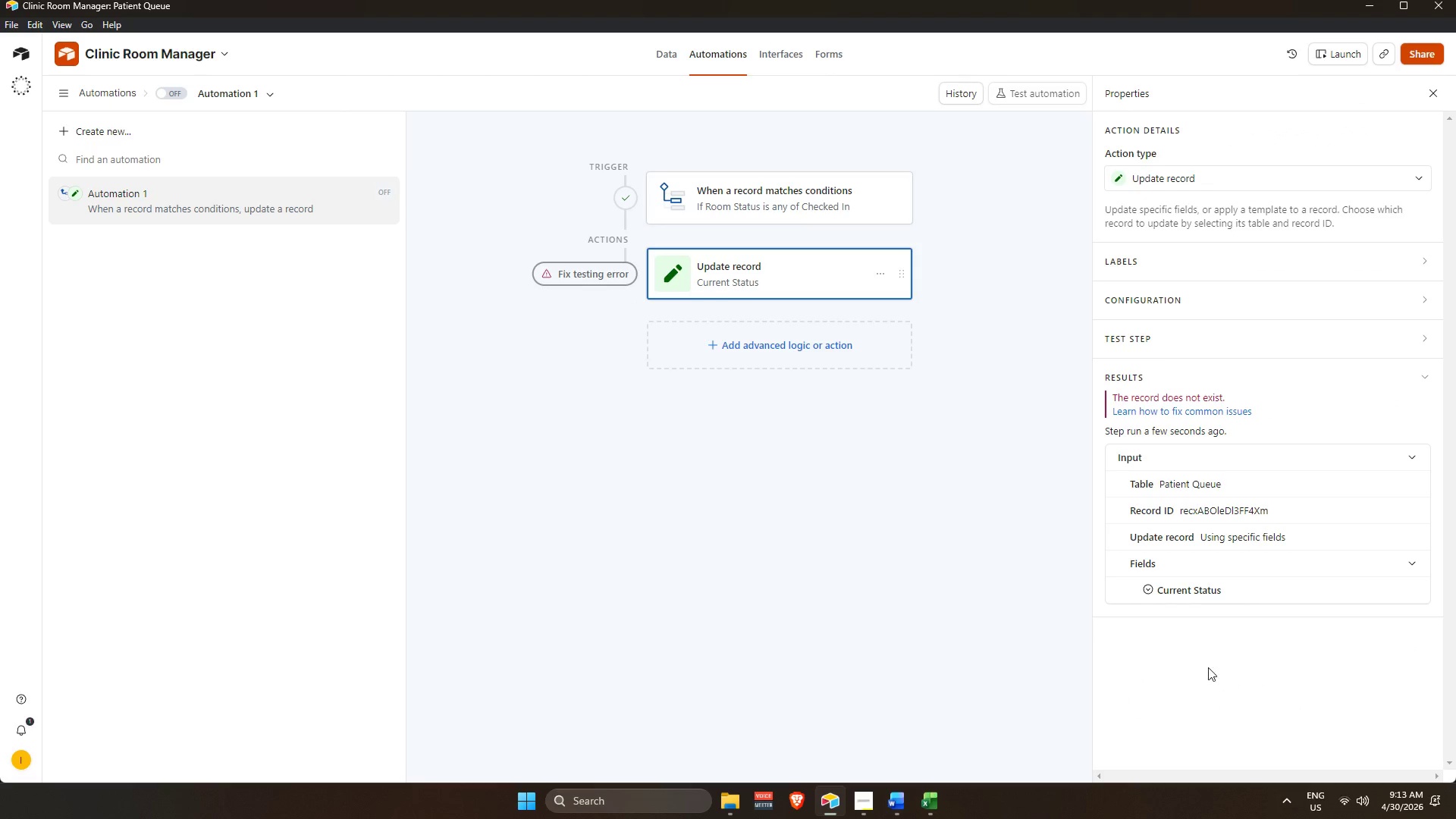 
left_click([1207, 686])
 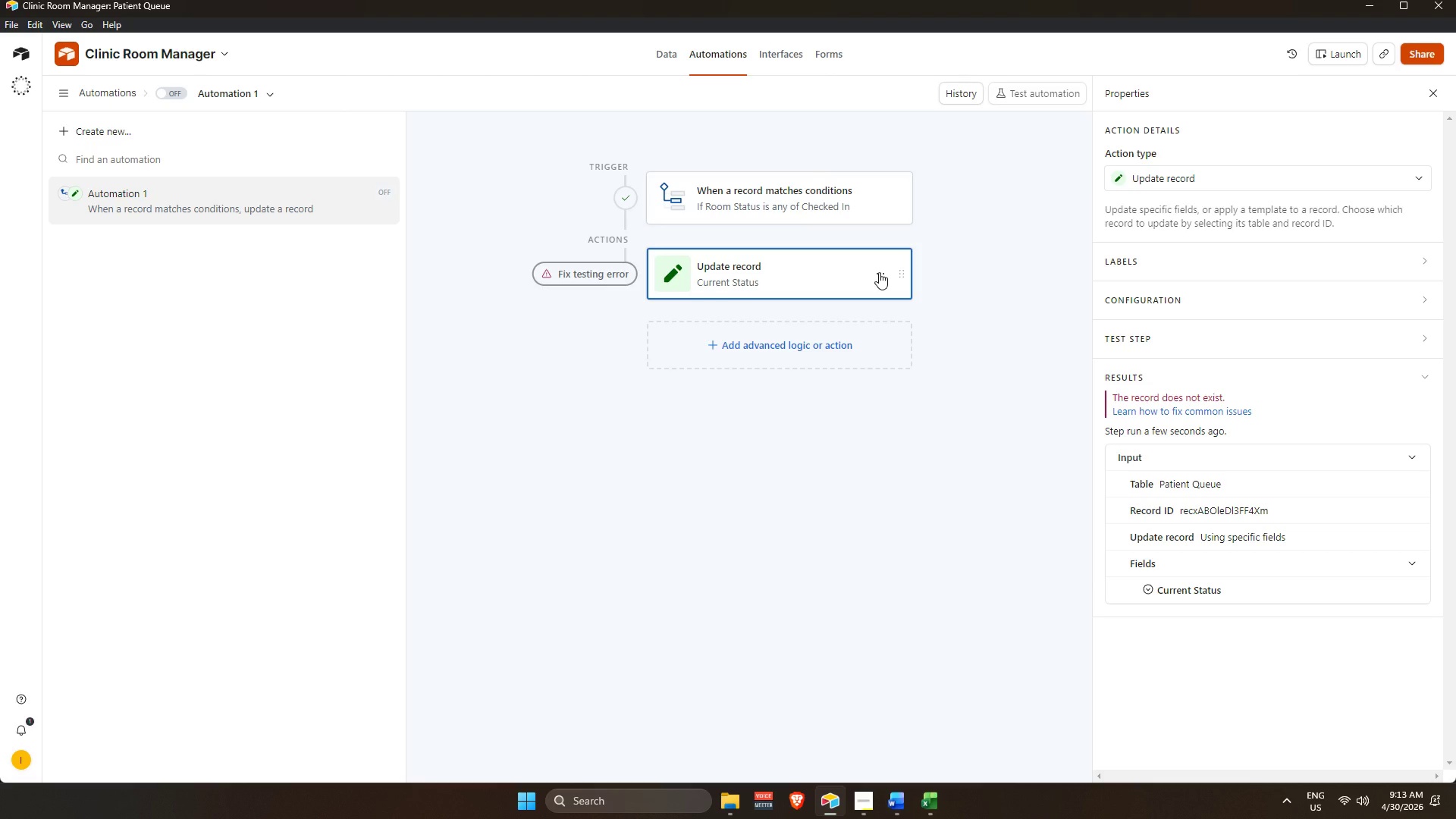 
wait(10.61)
 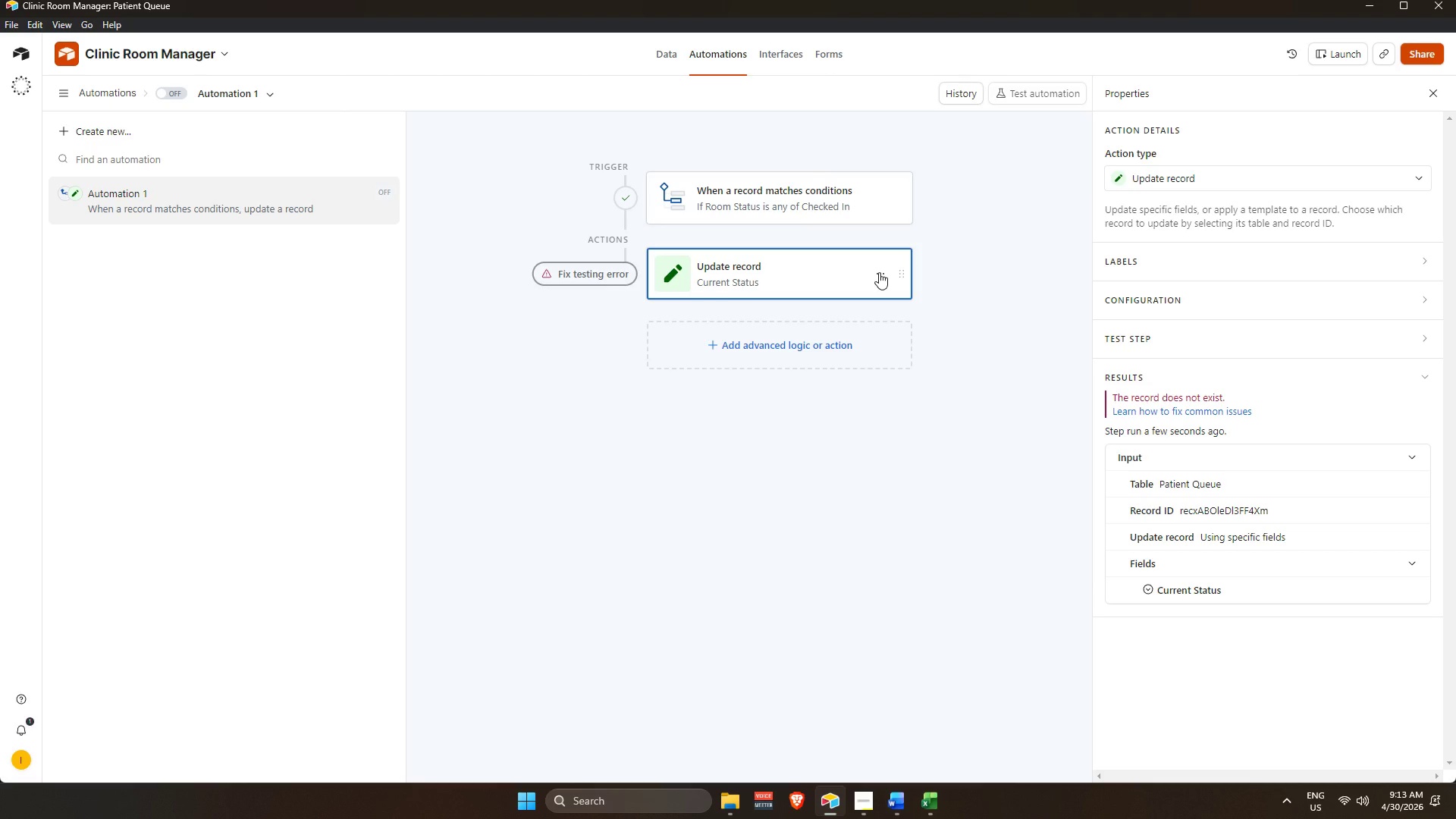 
left_click([664, 58])
 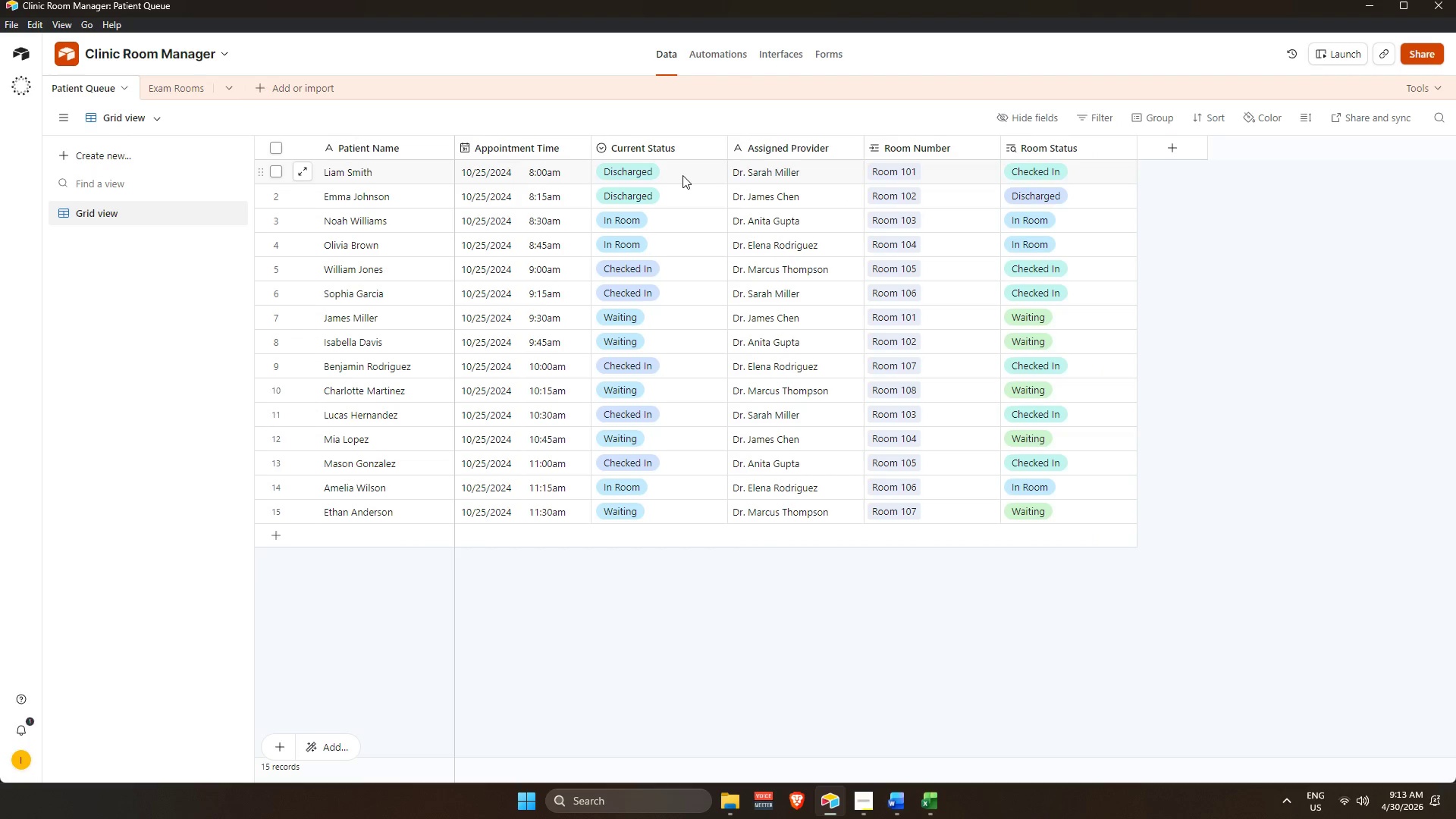 
scroll: coordinate [706, 219], scroll_direction: up, amount: 3.0
 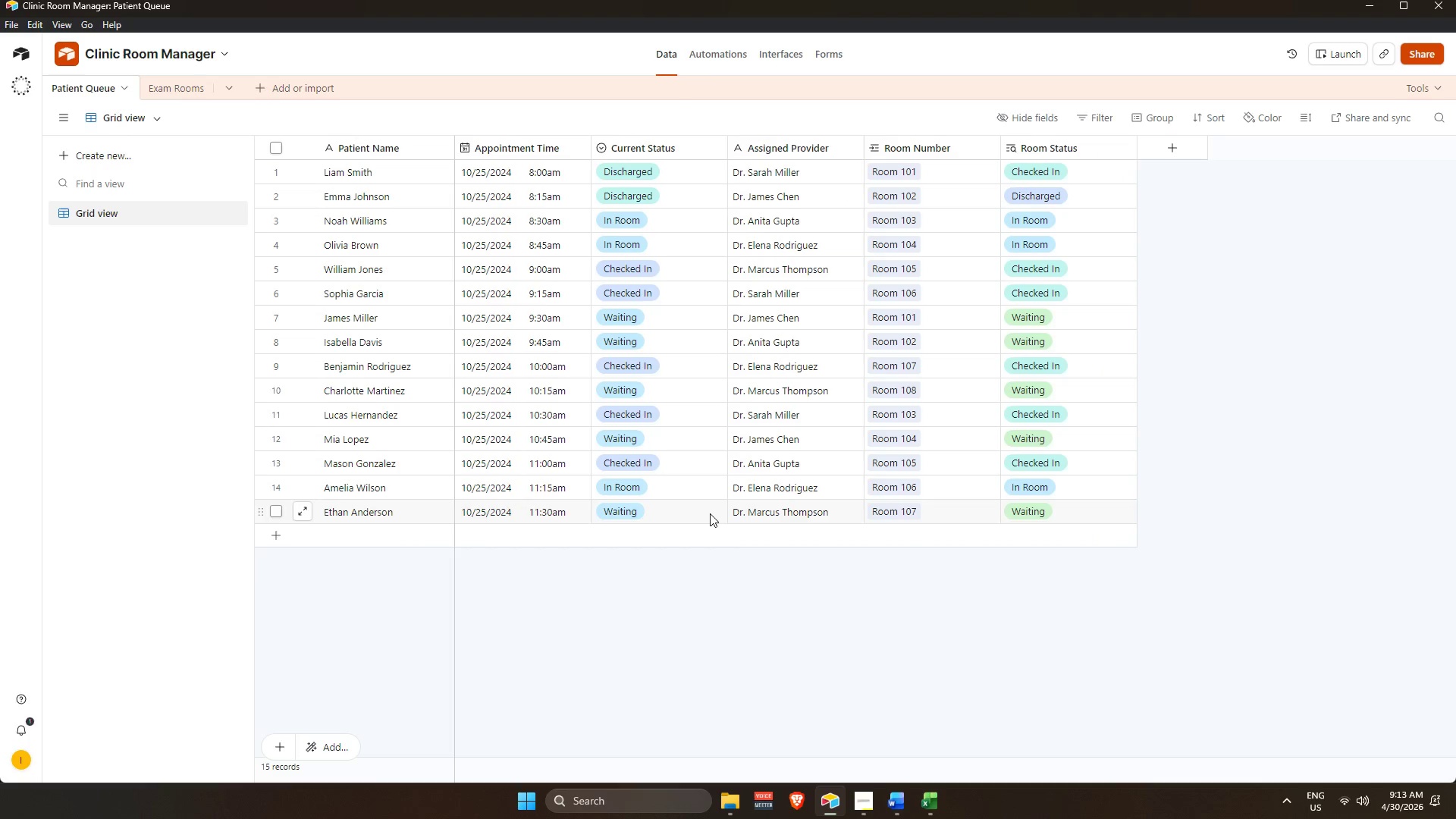 
left_click([685, 507])
 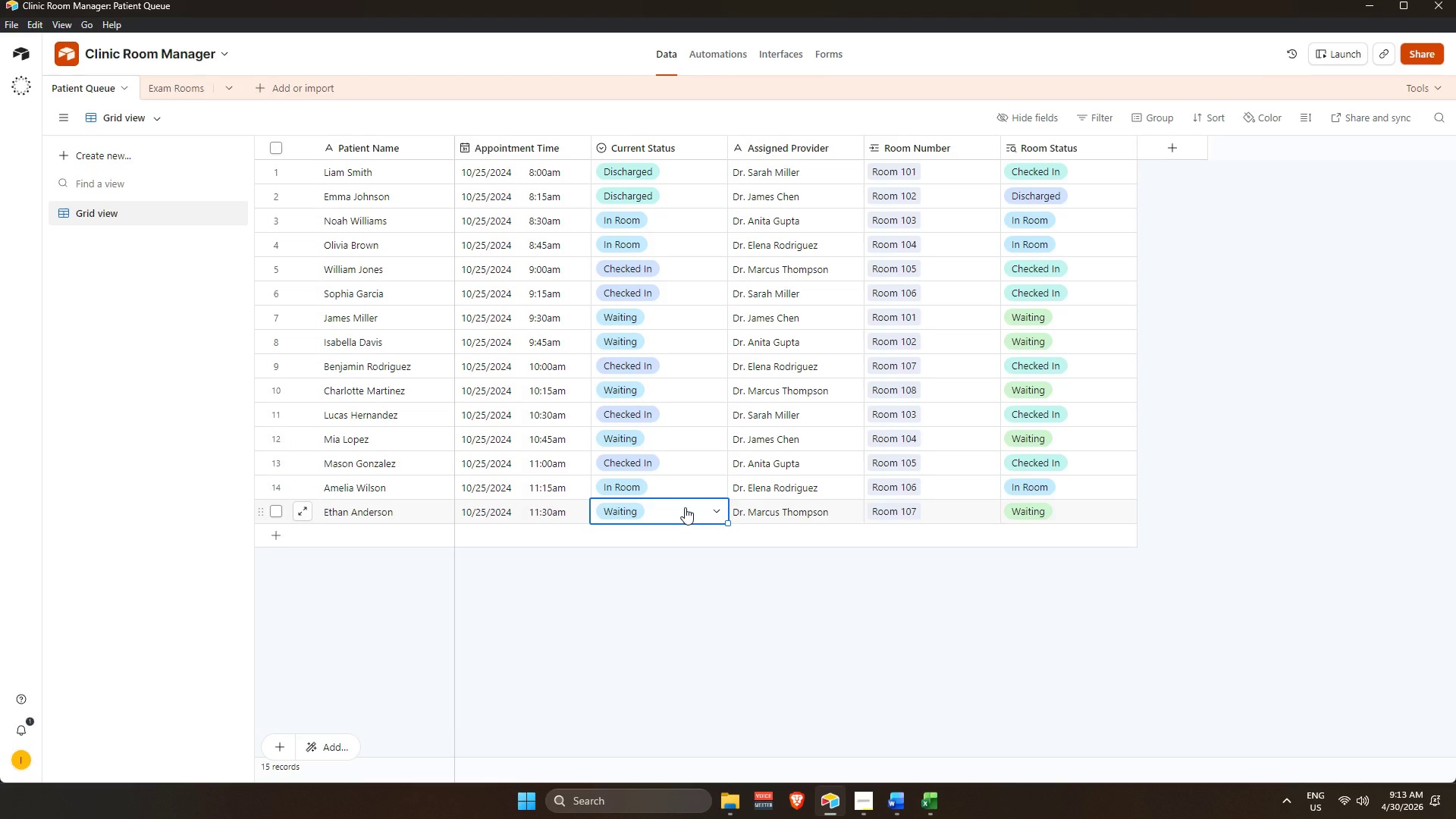 
wait(11.77)
 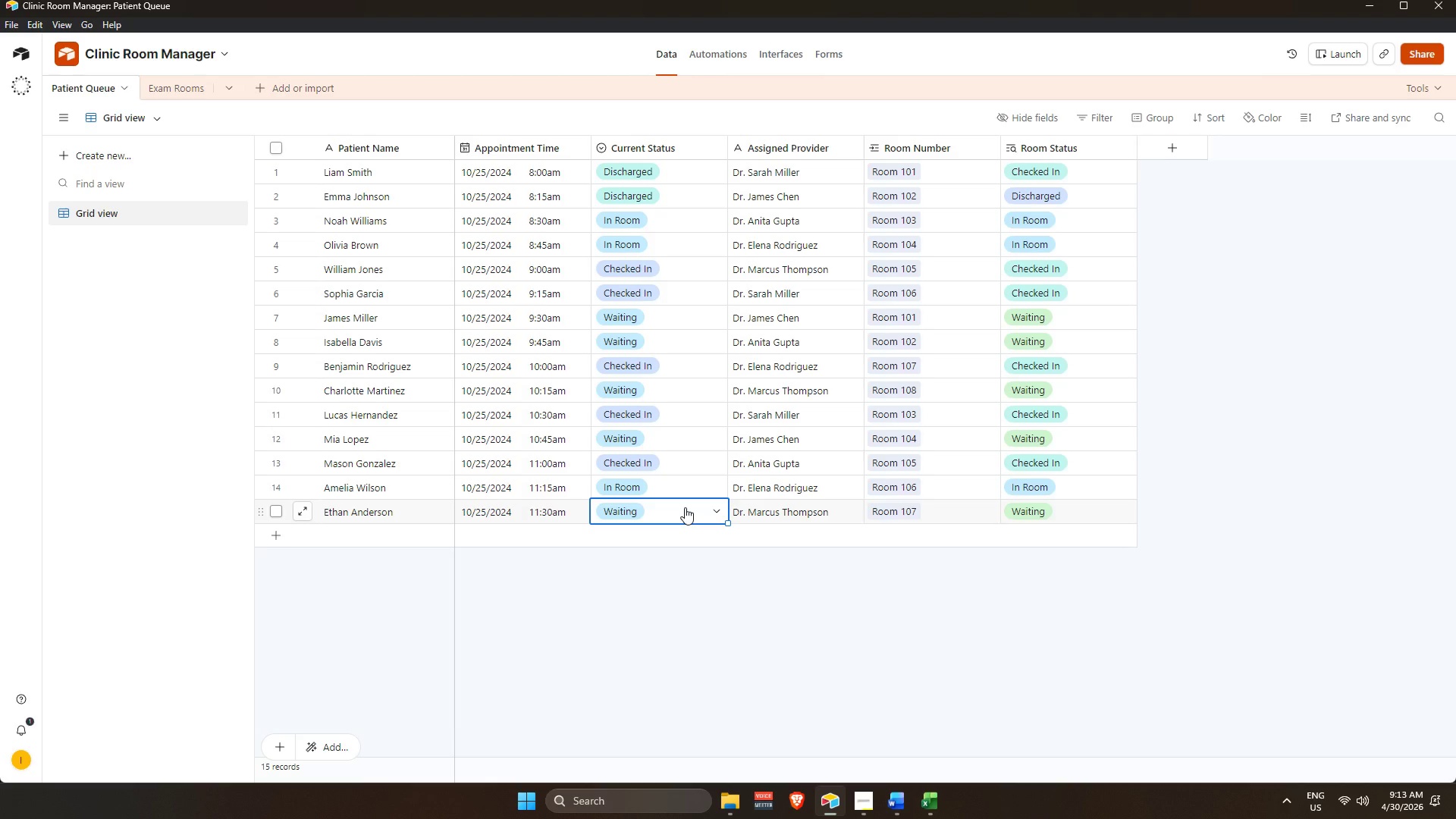 
double_click([687, 145])
 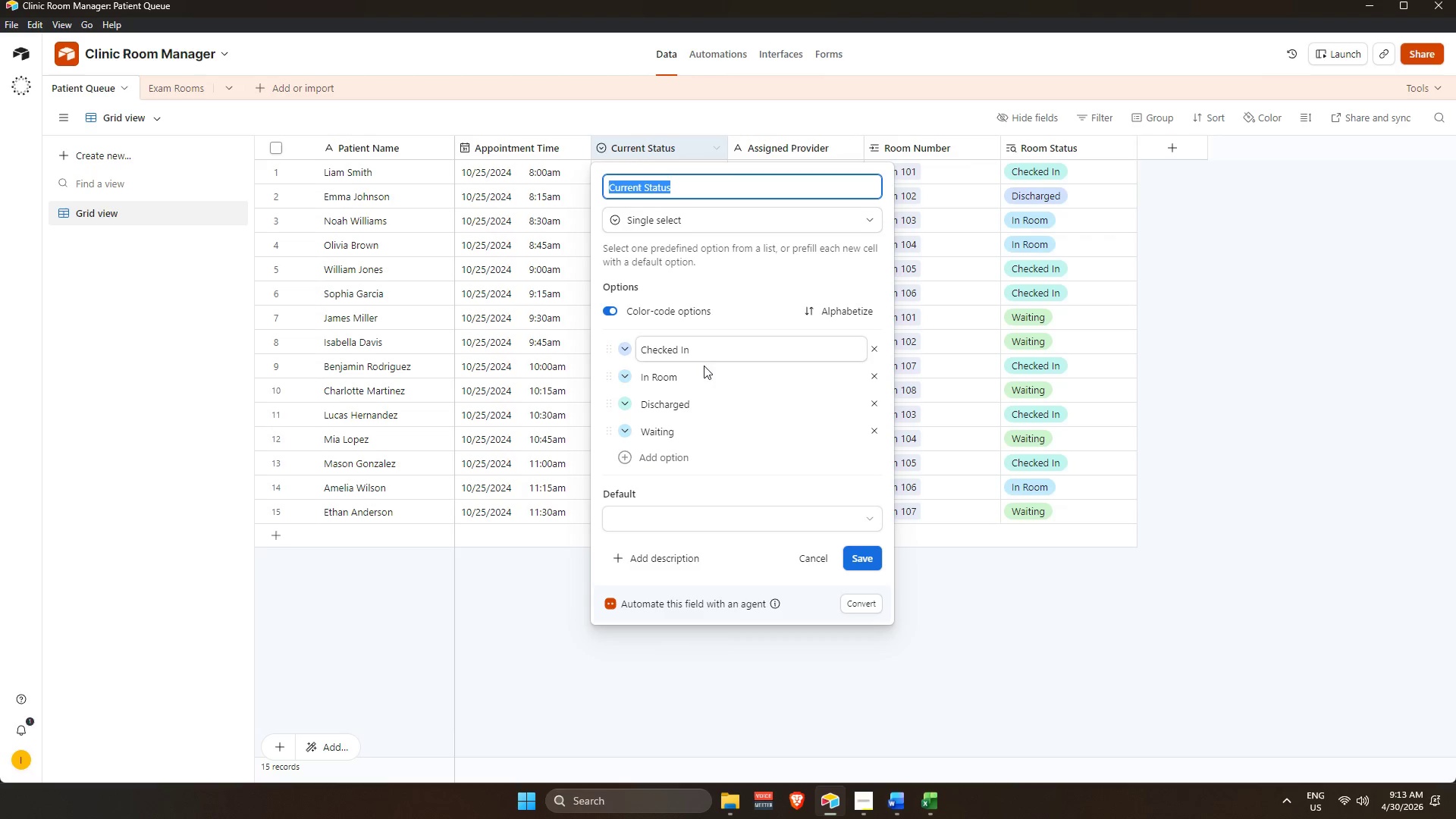 
scroll: coordinate [698, 452], scroll_direction: up, amount: 3.0
 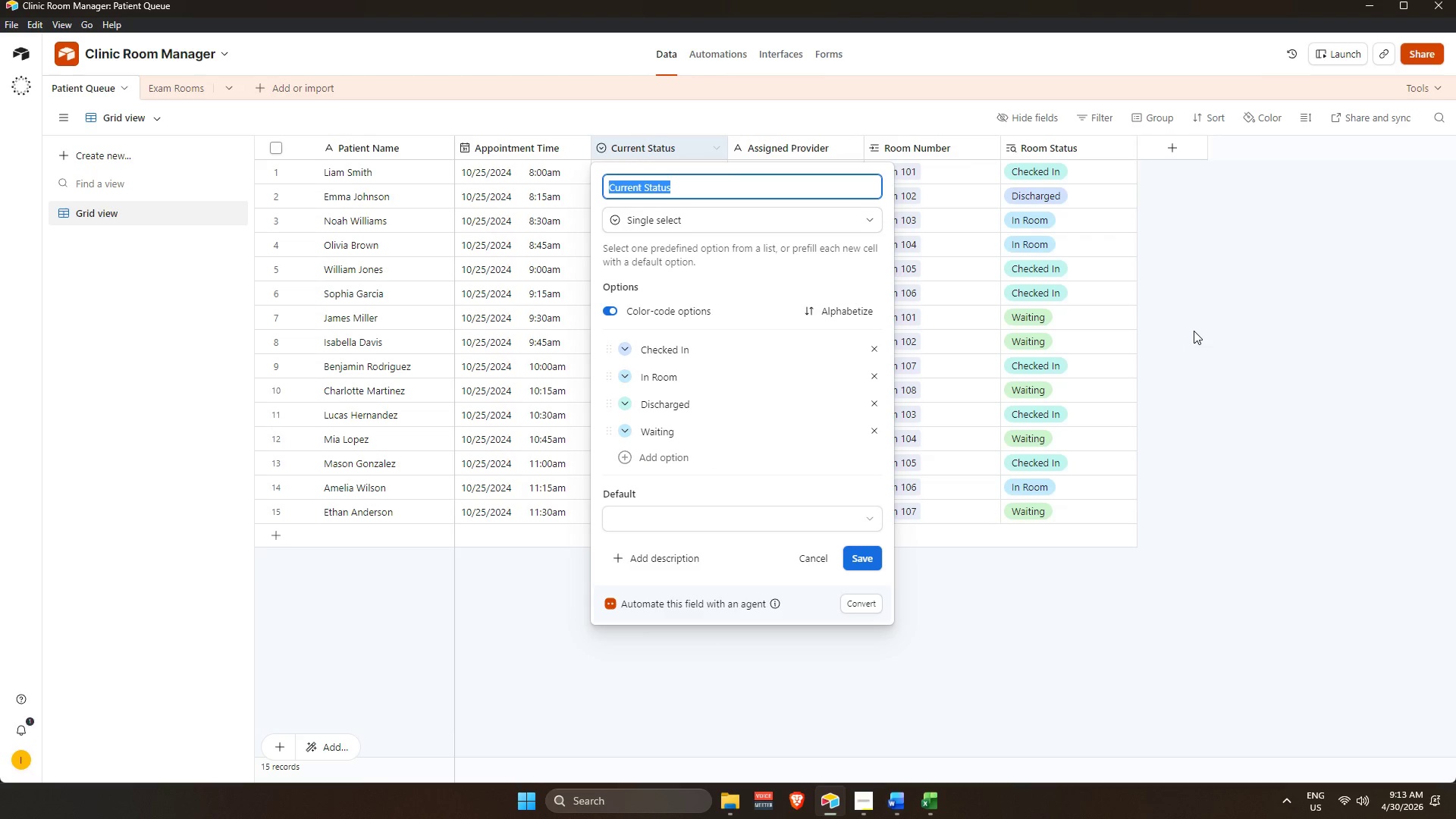 
left_click([1194, 329])
 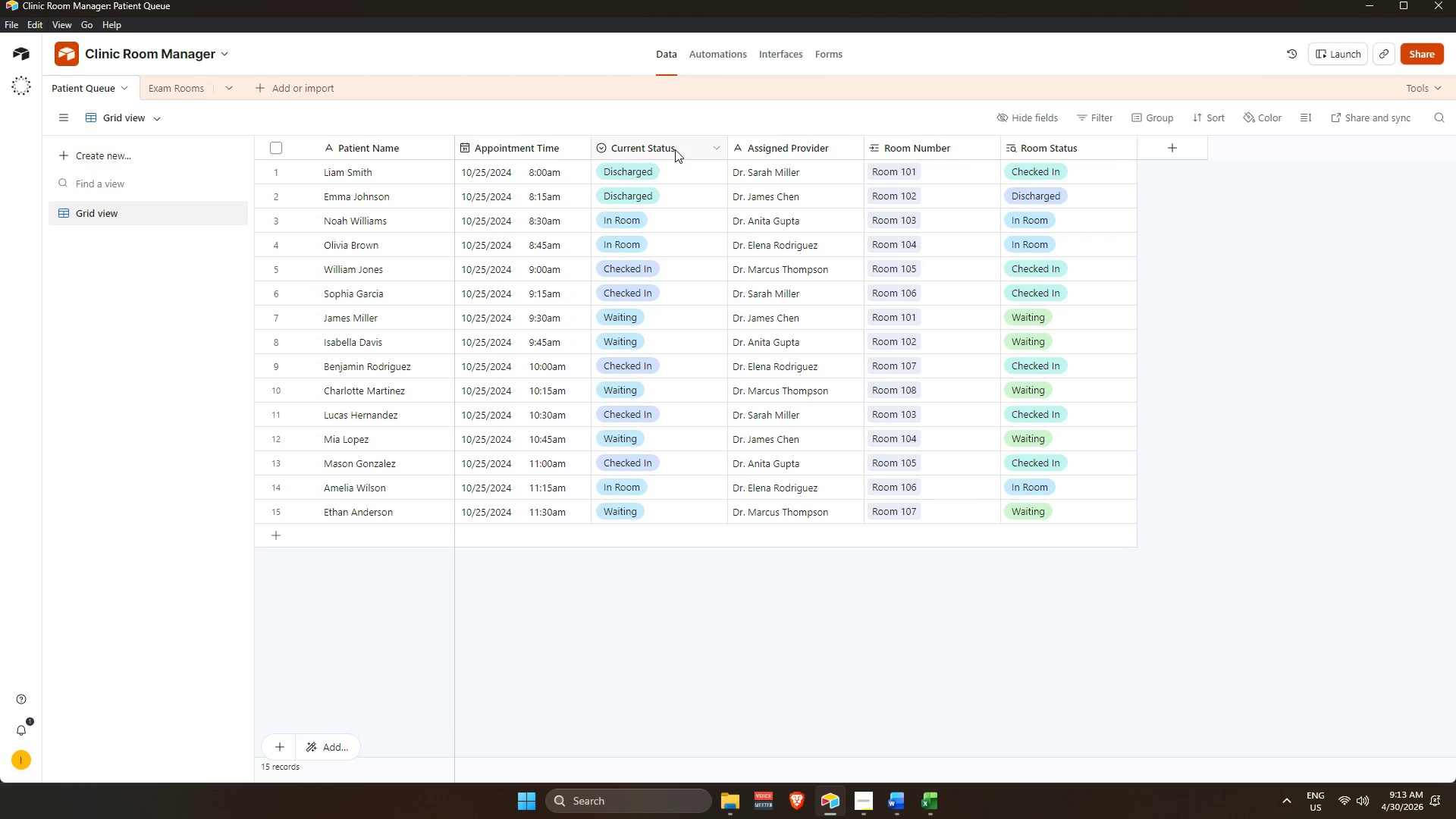 
double_click([675, 148])
 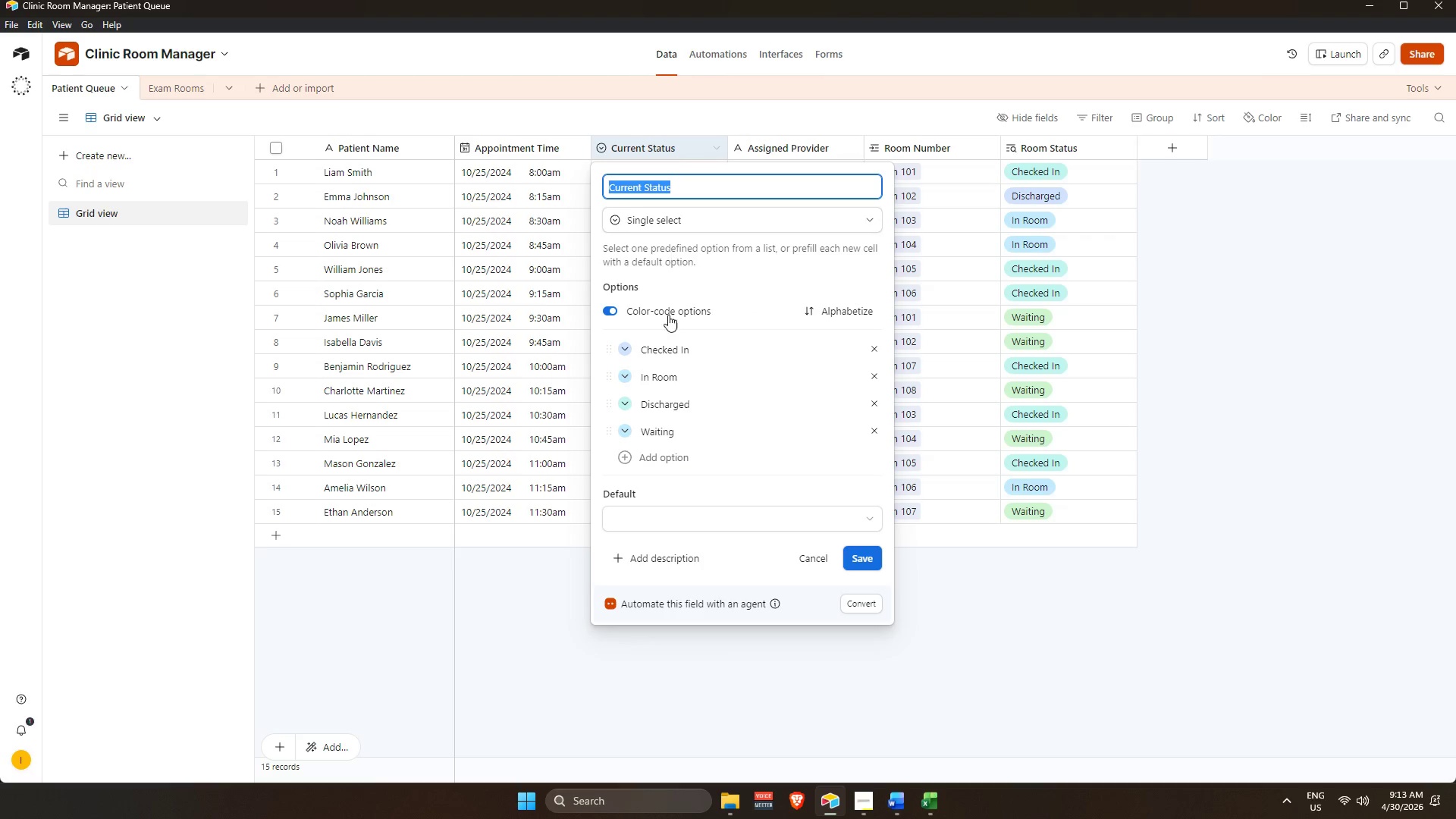 
scroll: coordinate [675, 441], scroll_direction: up, amount: 3.0
 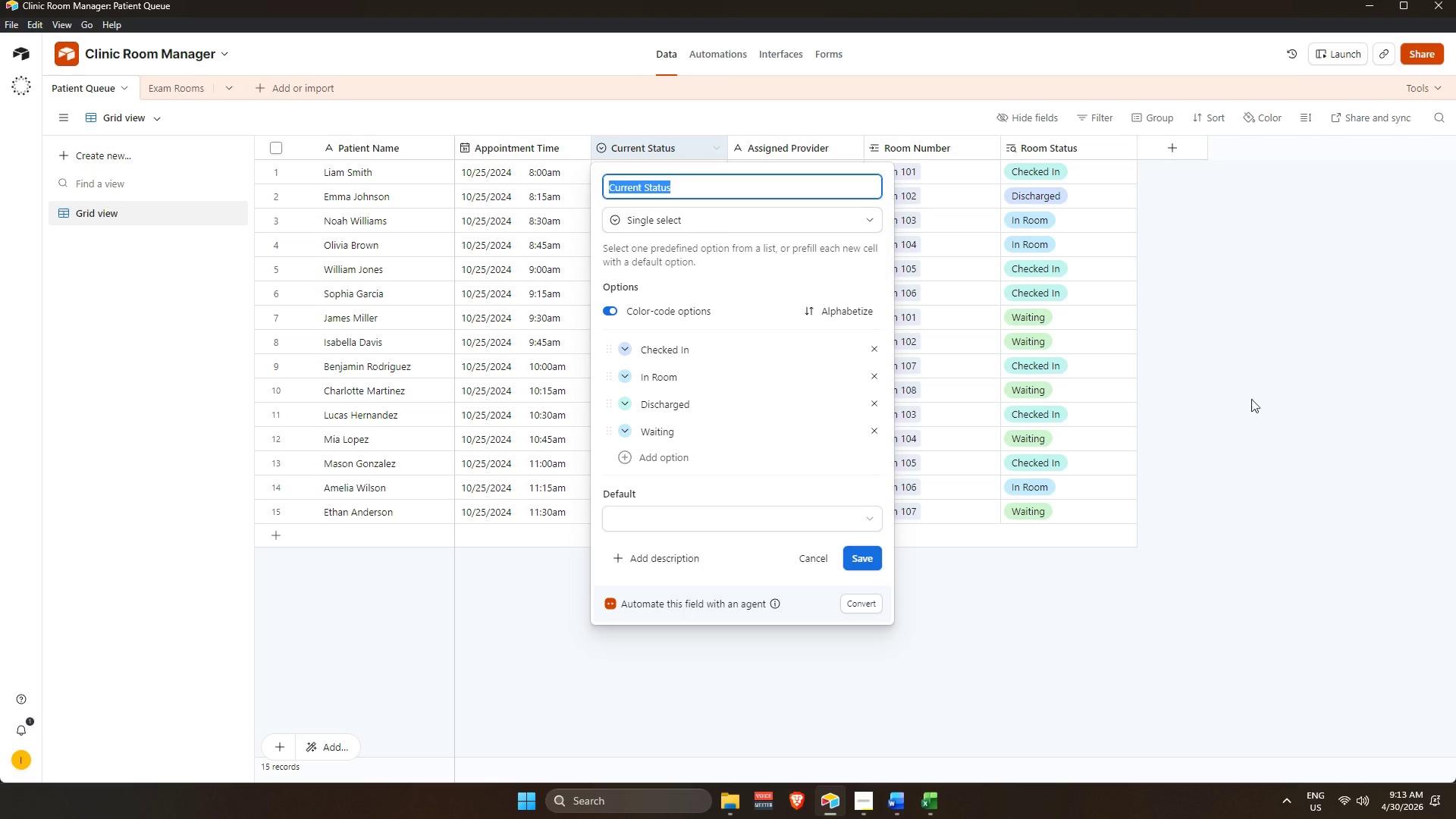 
left_click([1268, 362])
 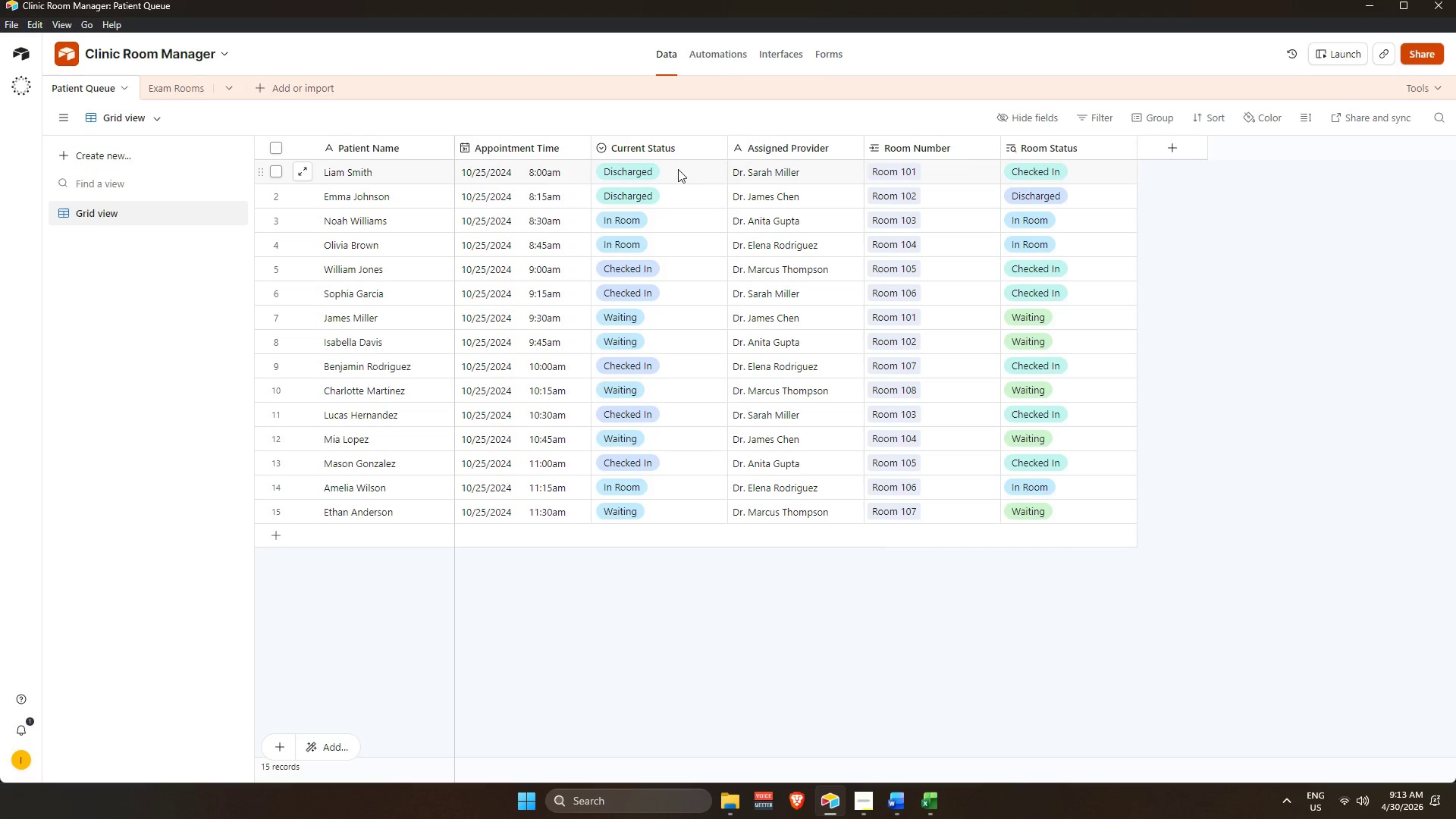 
double_click([678, 168])
 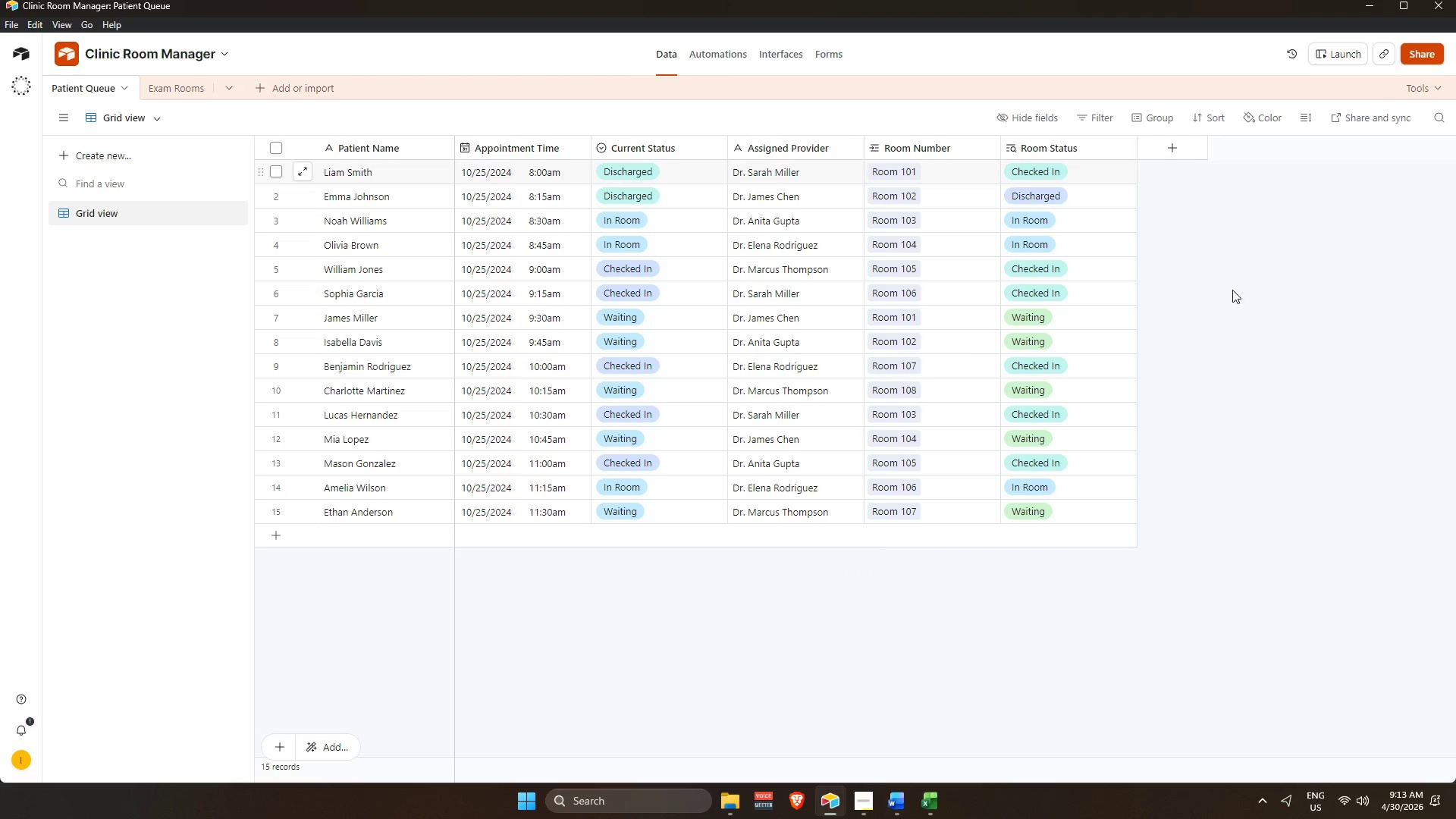 
left_click([721, 64])
 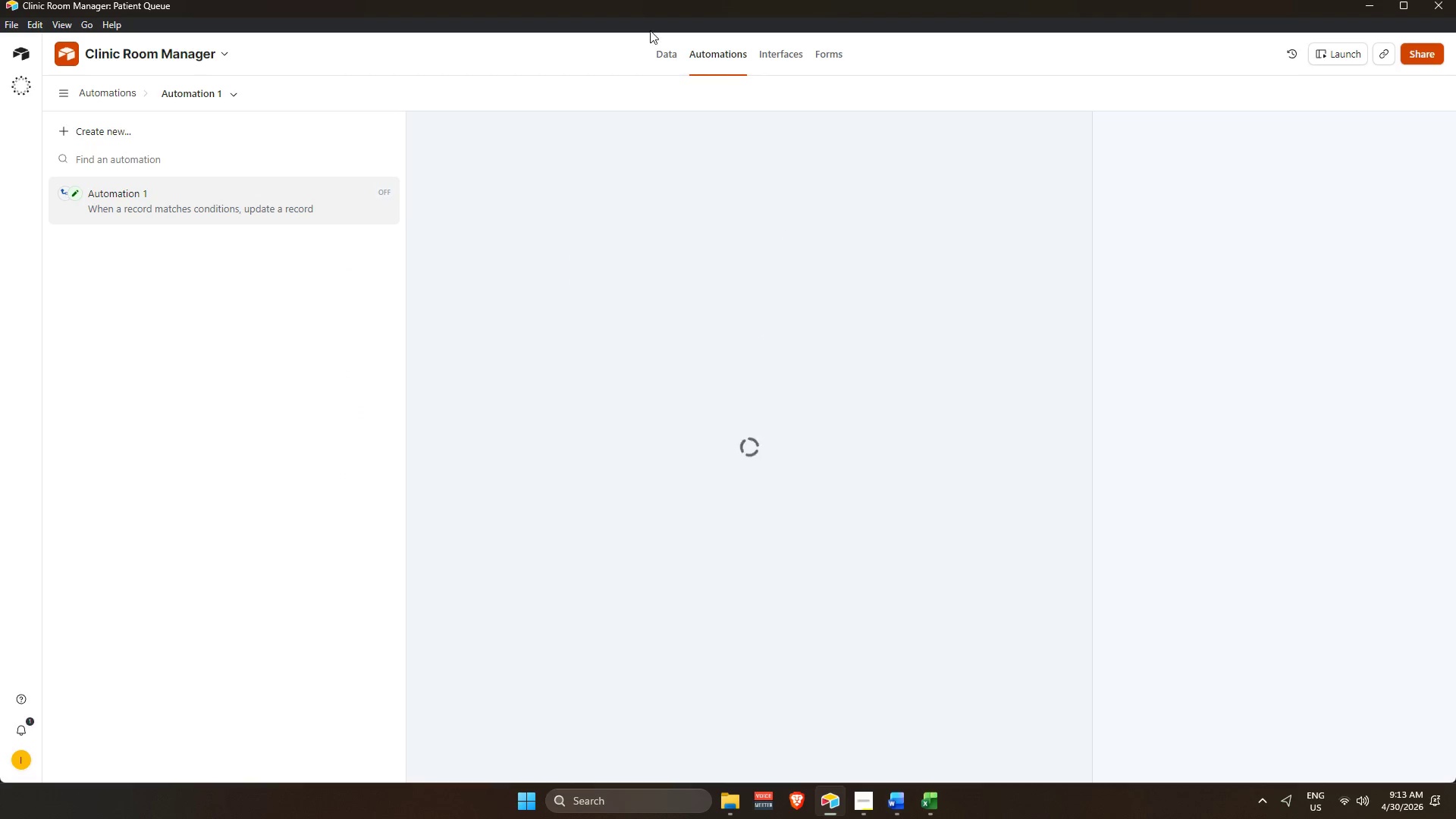 
left_click([672, 58])
 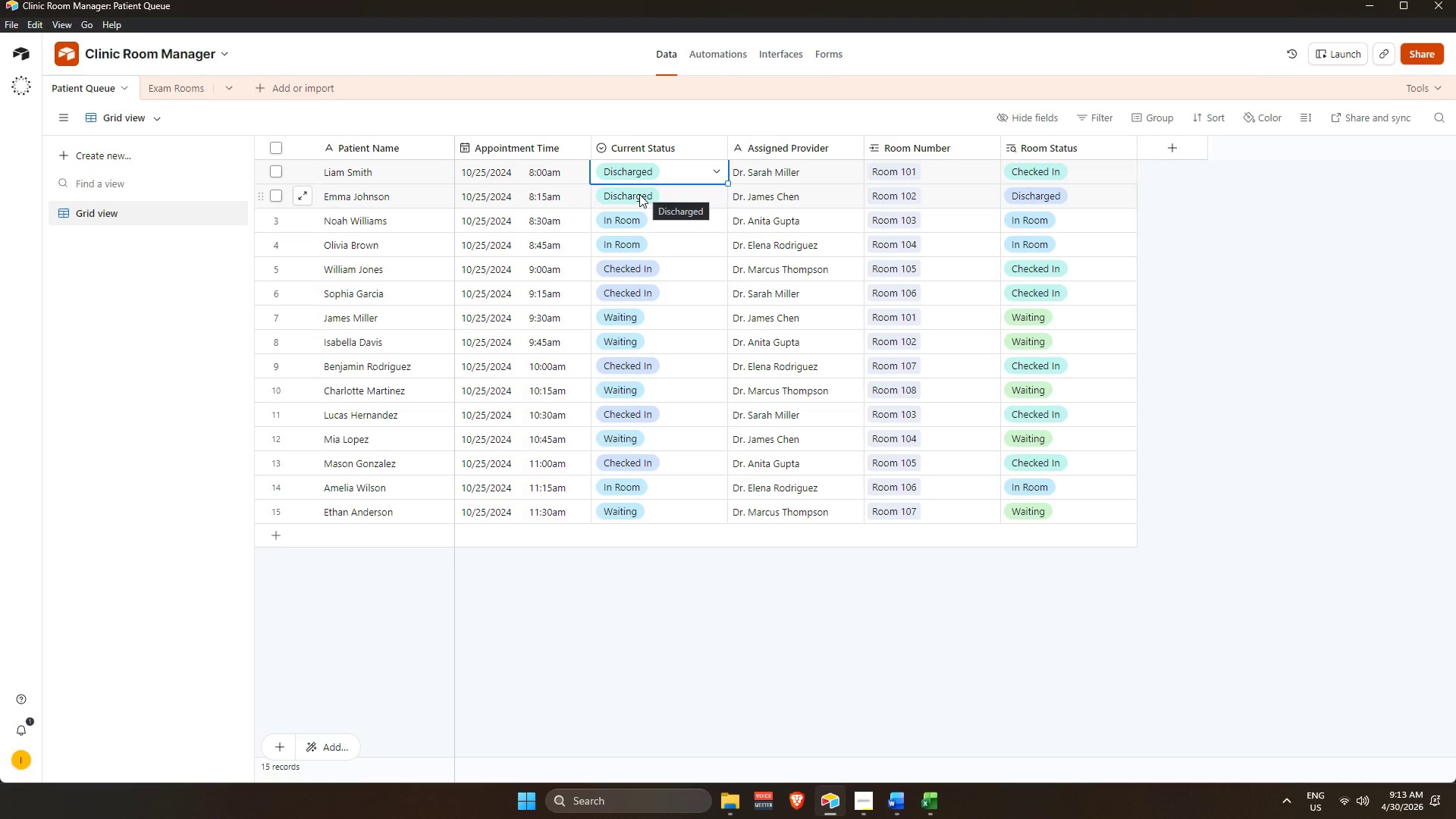 
wait(7.41)
 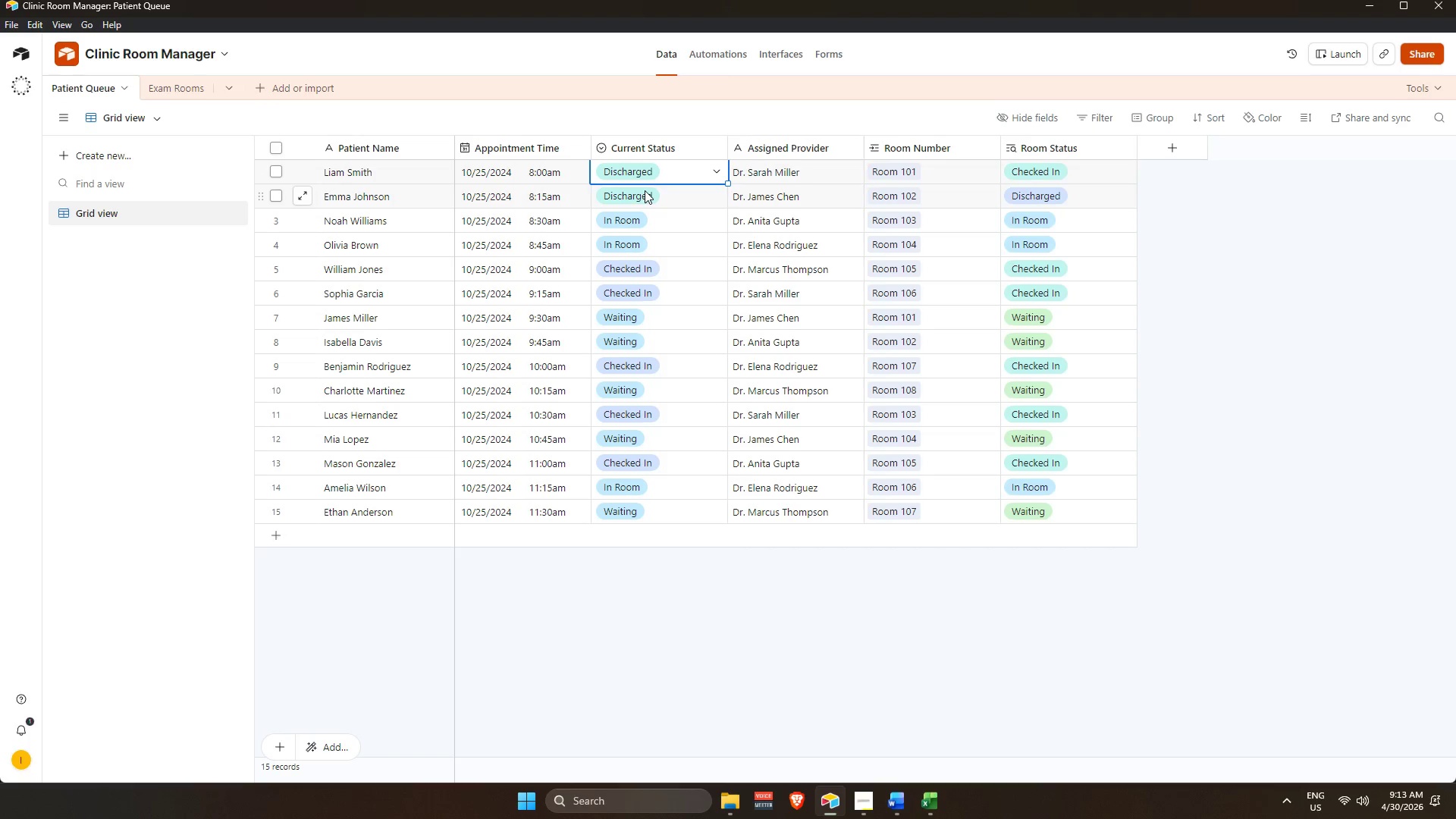 
double_click([690, 143])
 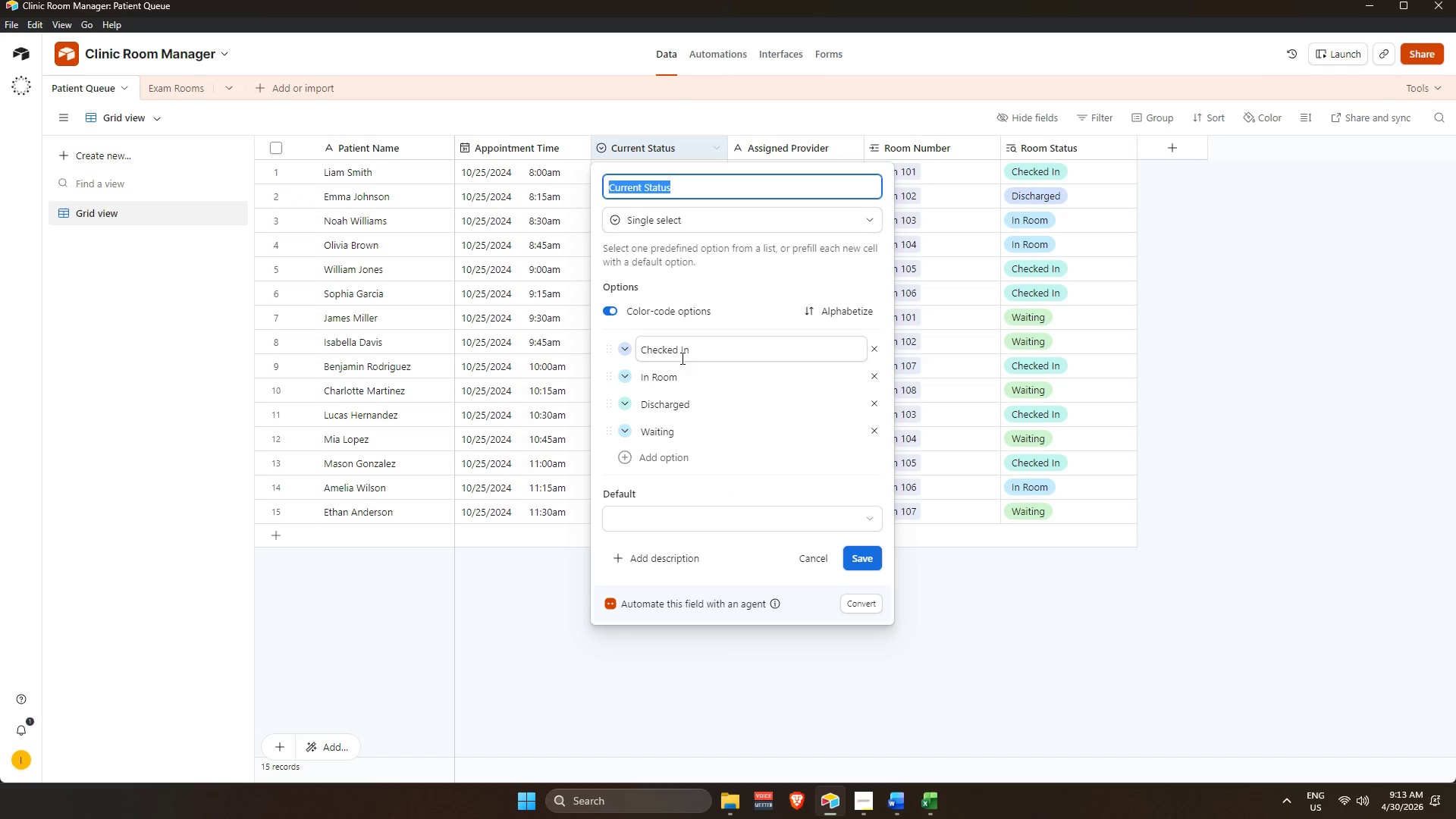 
scroll: coordinate [681, 397], scroll_direction: down, amount: 3.0
 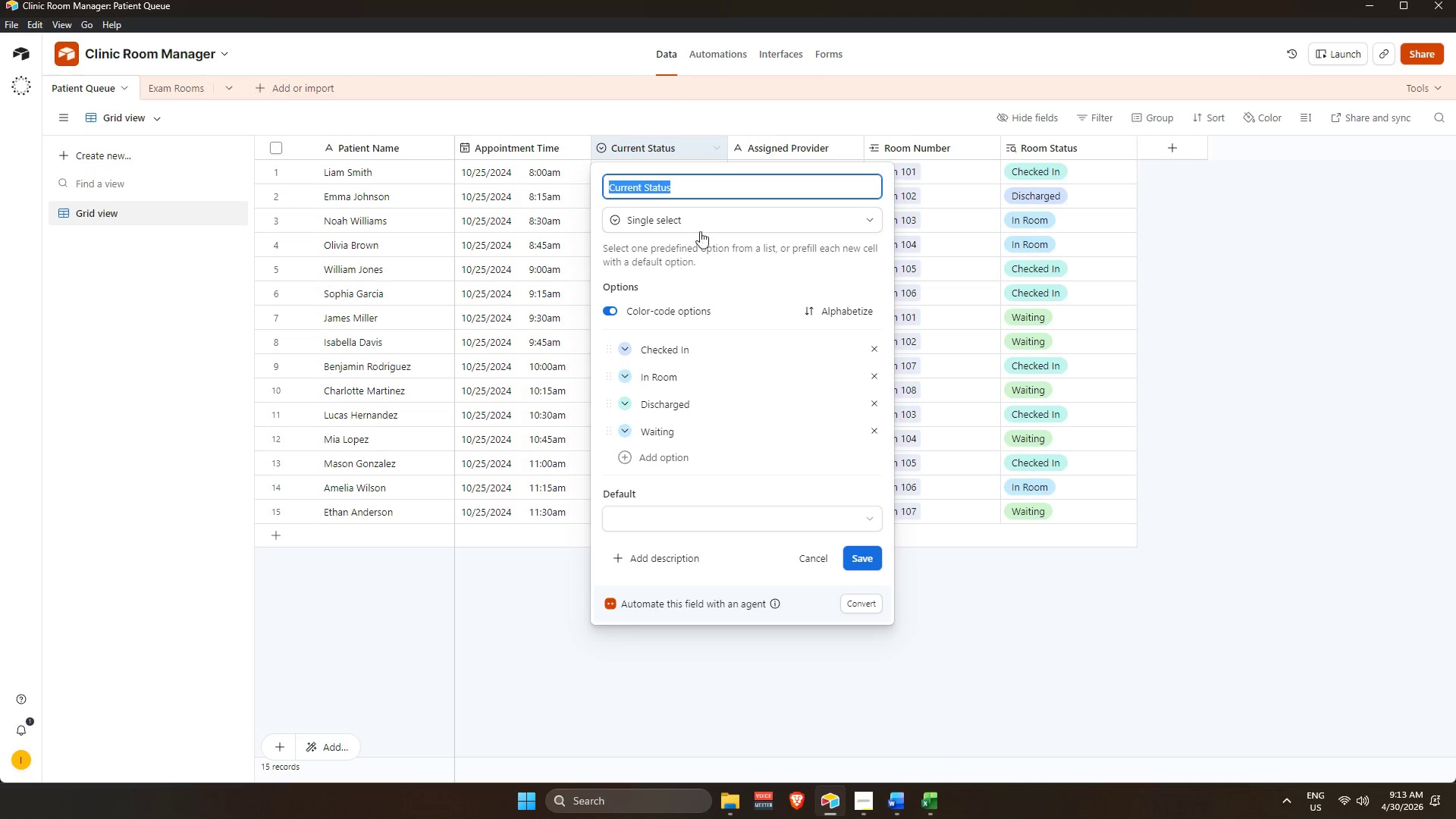 
left_click([712, 216])
 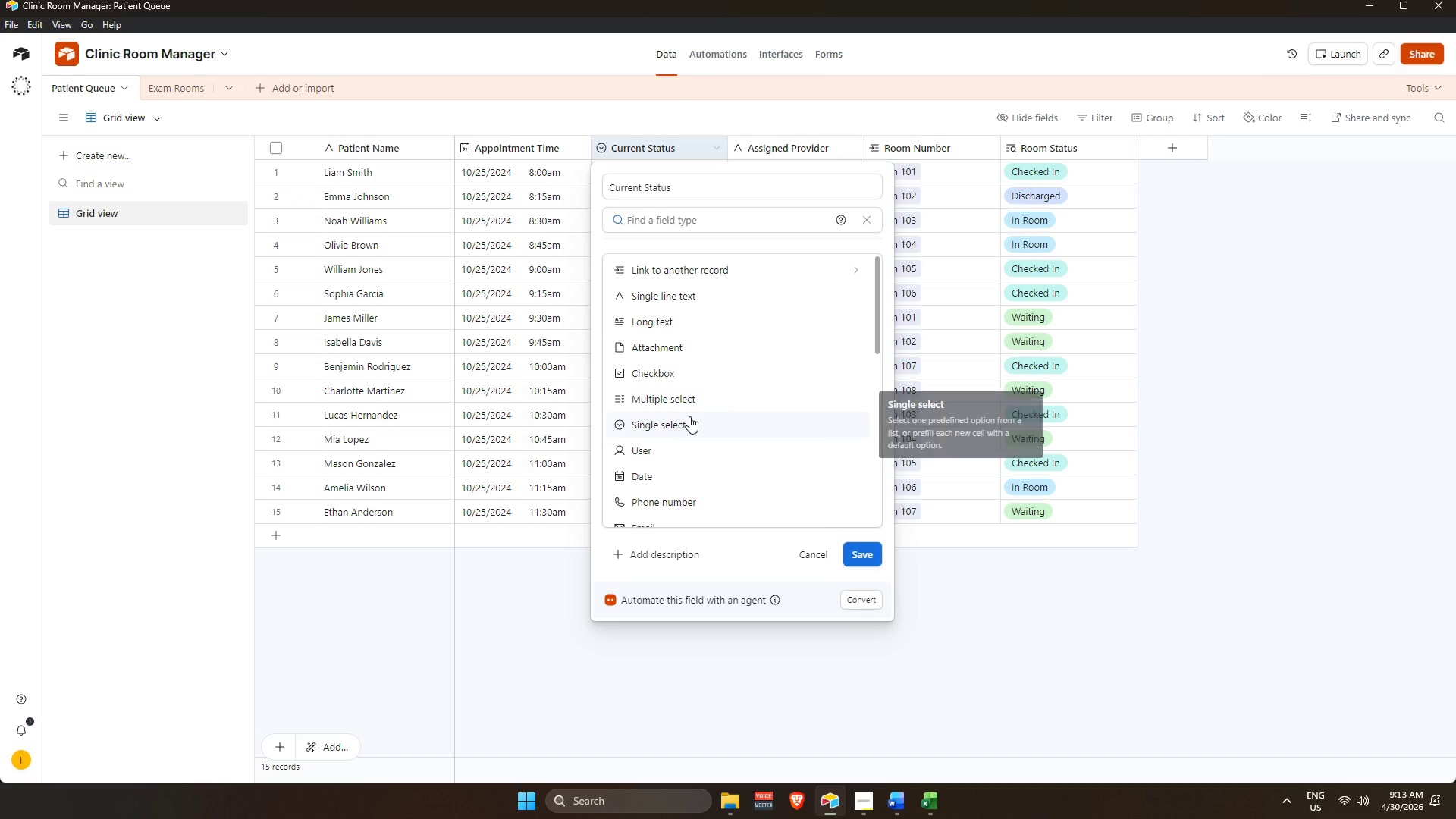 
scroll: coordinate [676, 488], scroll_direction: down, amount: 12.0
 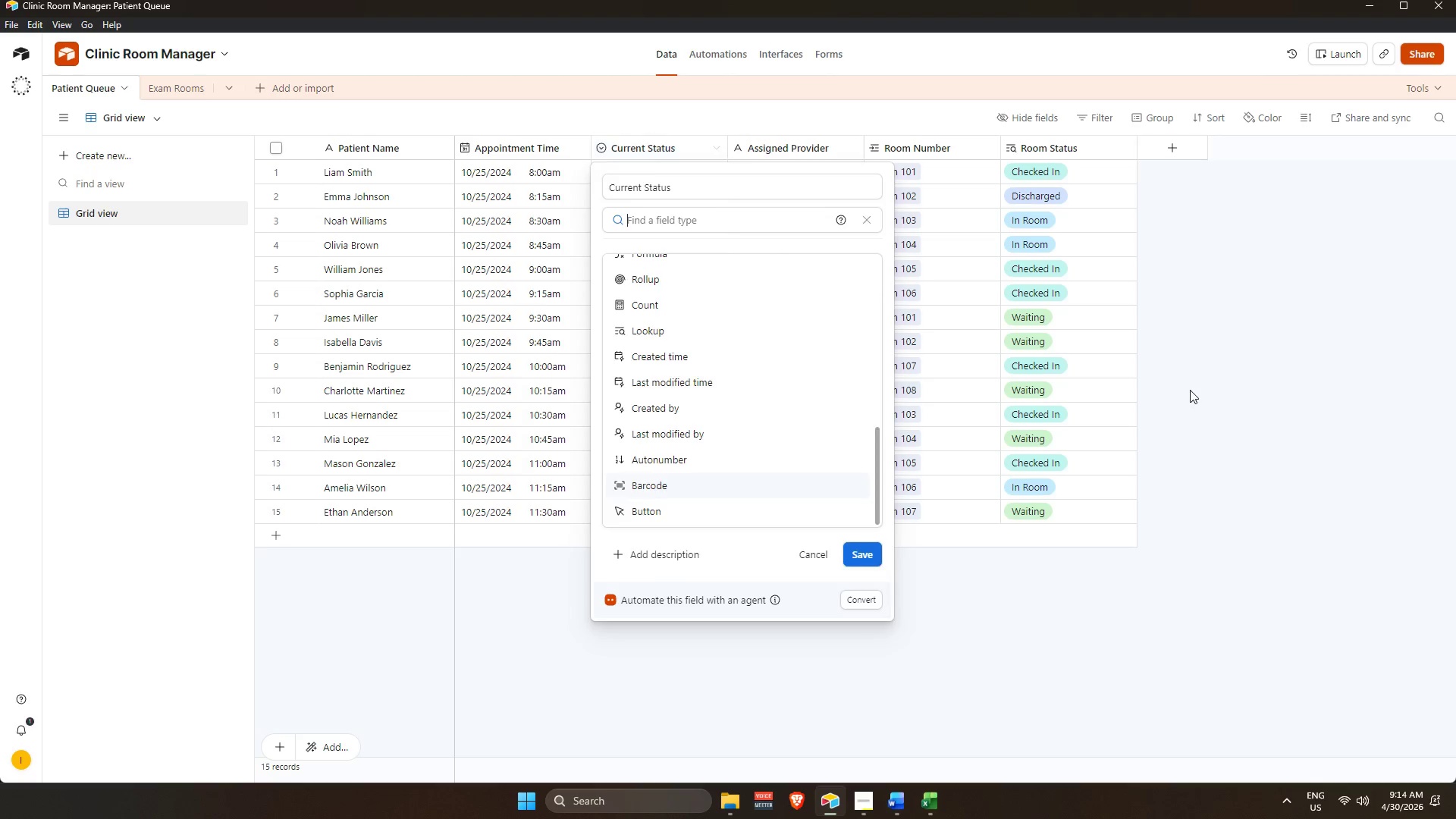 
mouse_move([628, 171])
 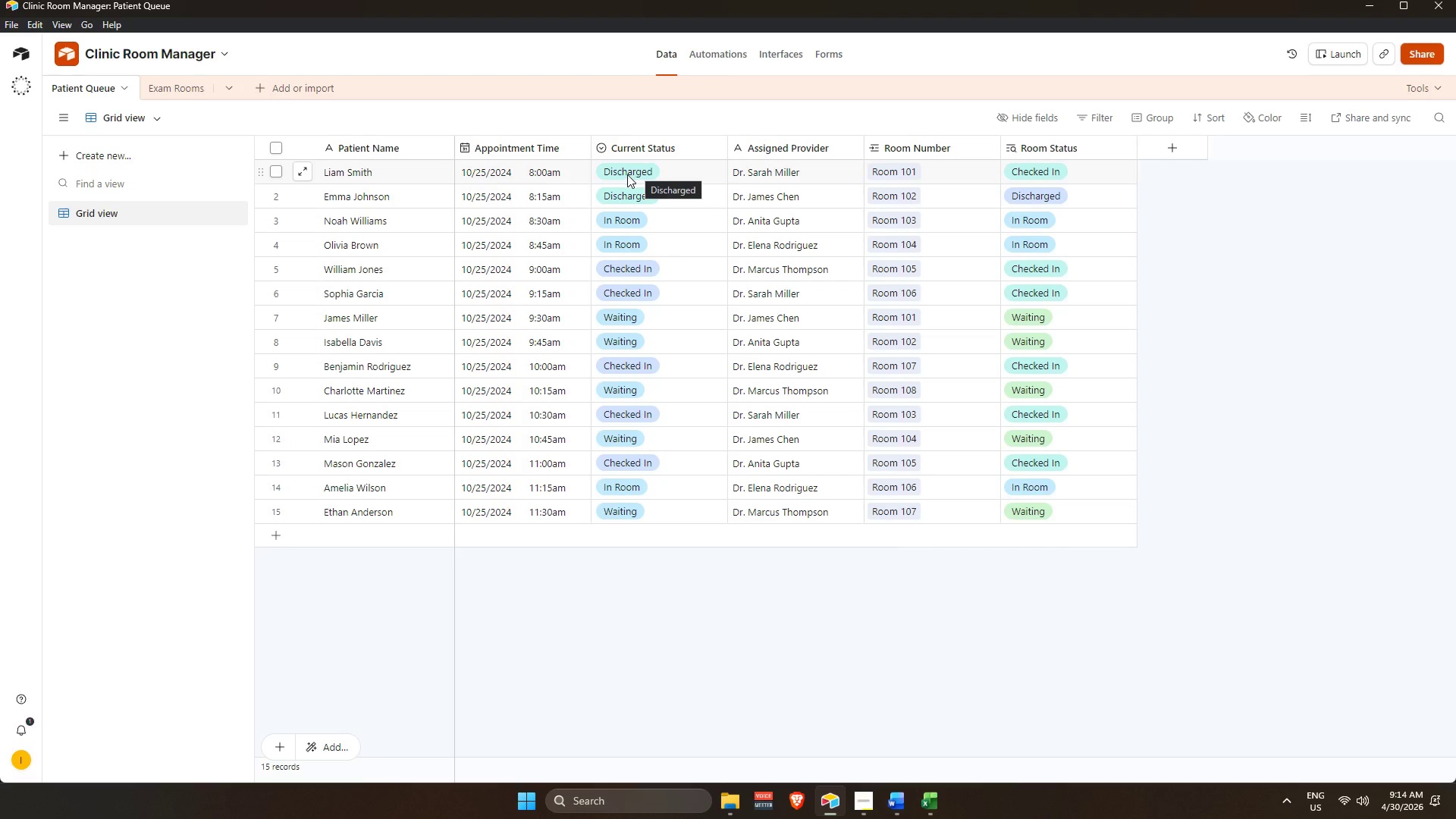 
mouse_move([618, 187])
 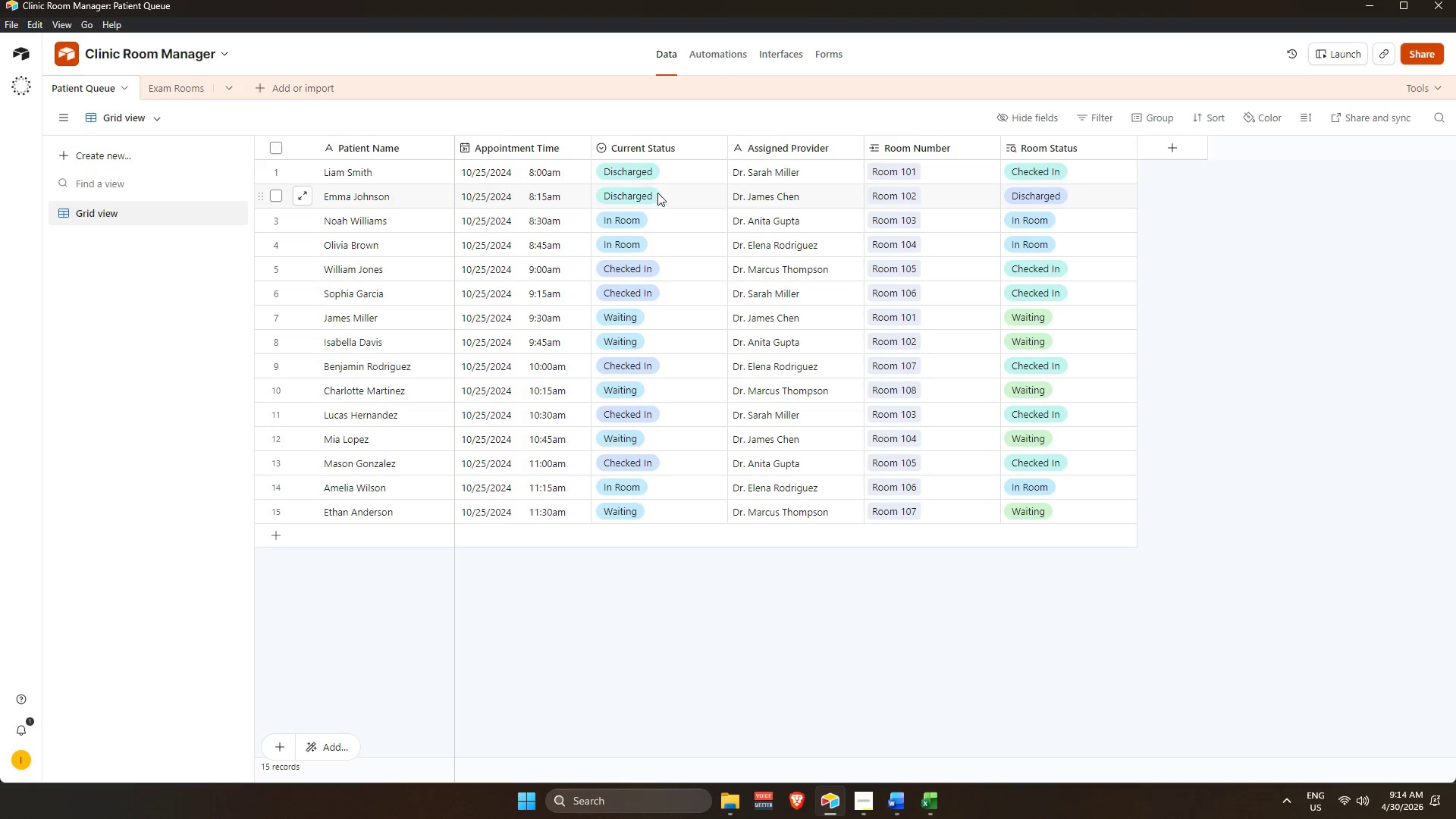 
left_click([661, 193])
 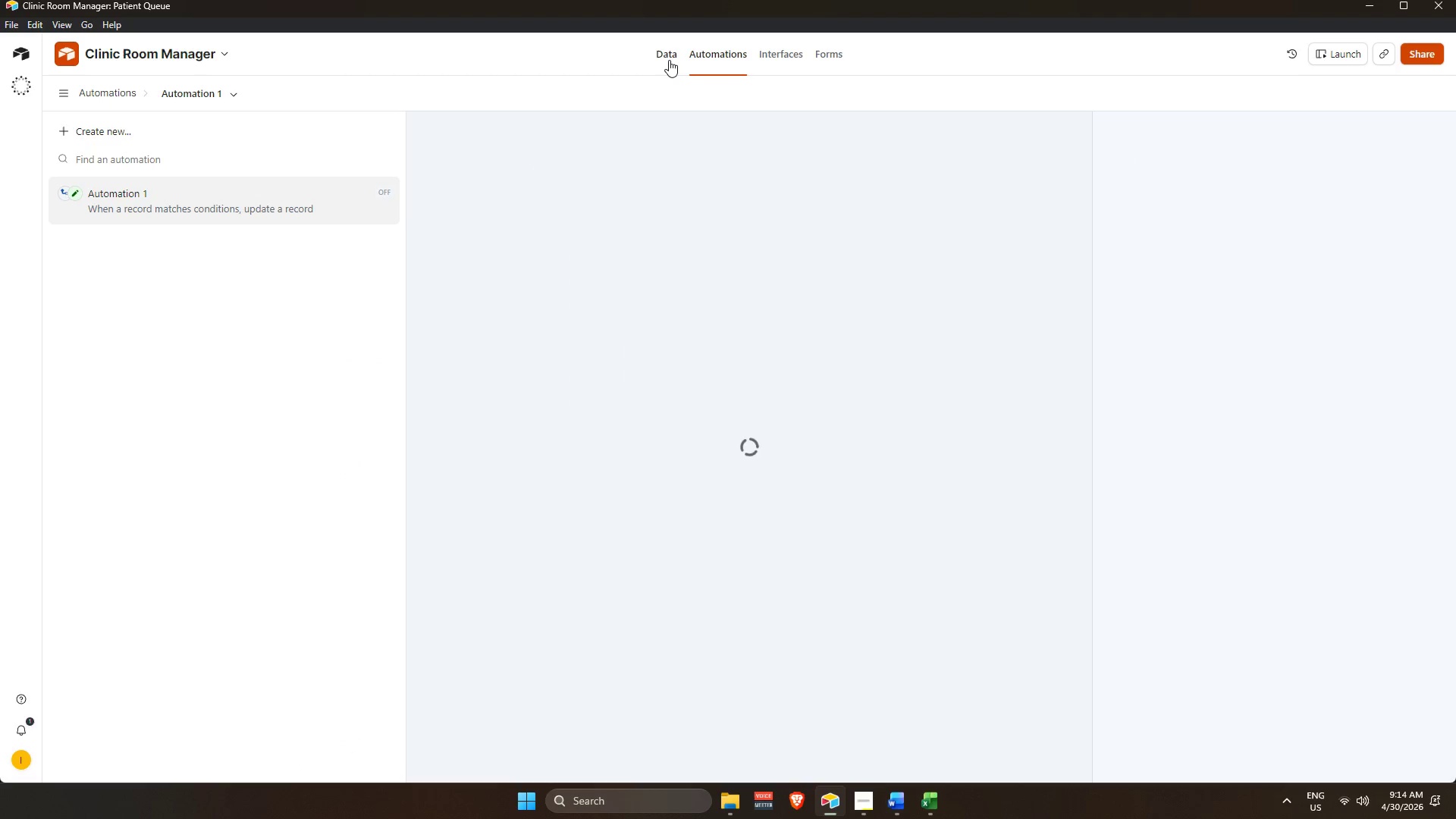 
left_click([667, 56])
 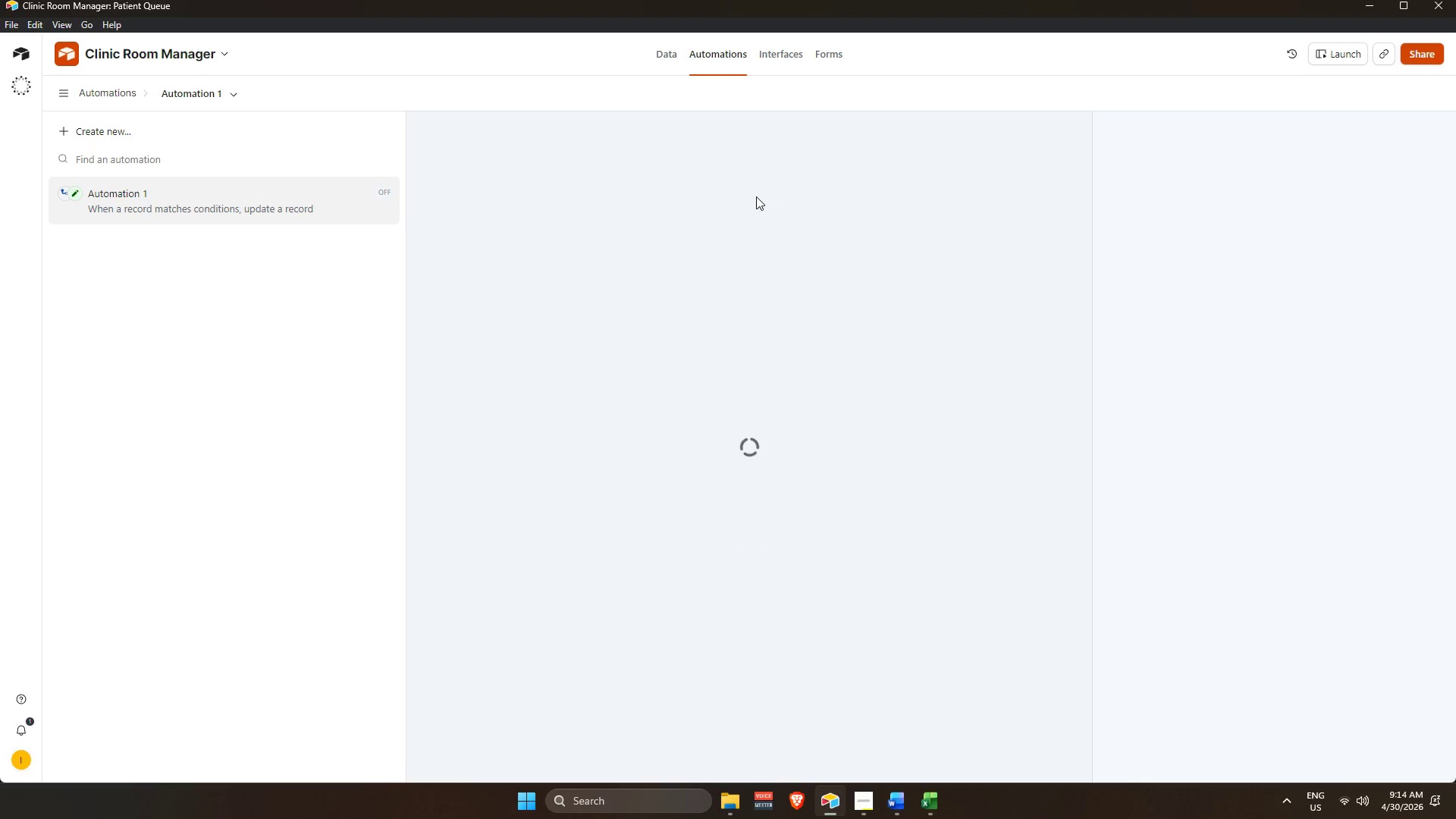 
scroll: coordinate [914, 566], scroll_direction: up, amount: 3.0
 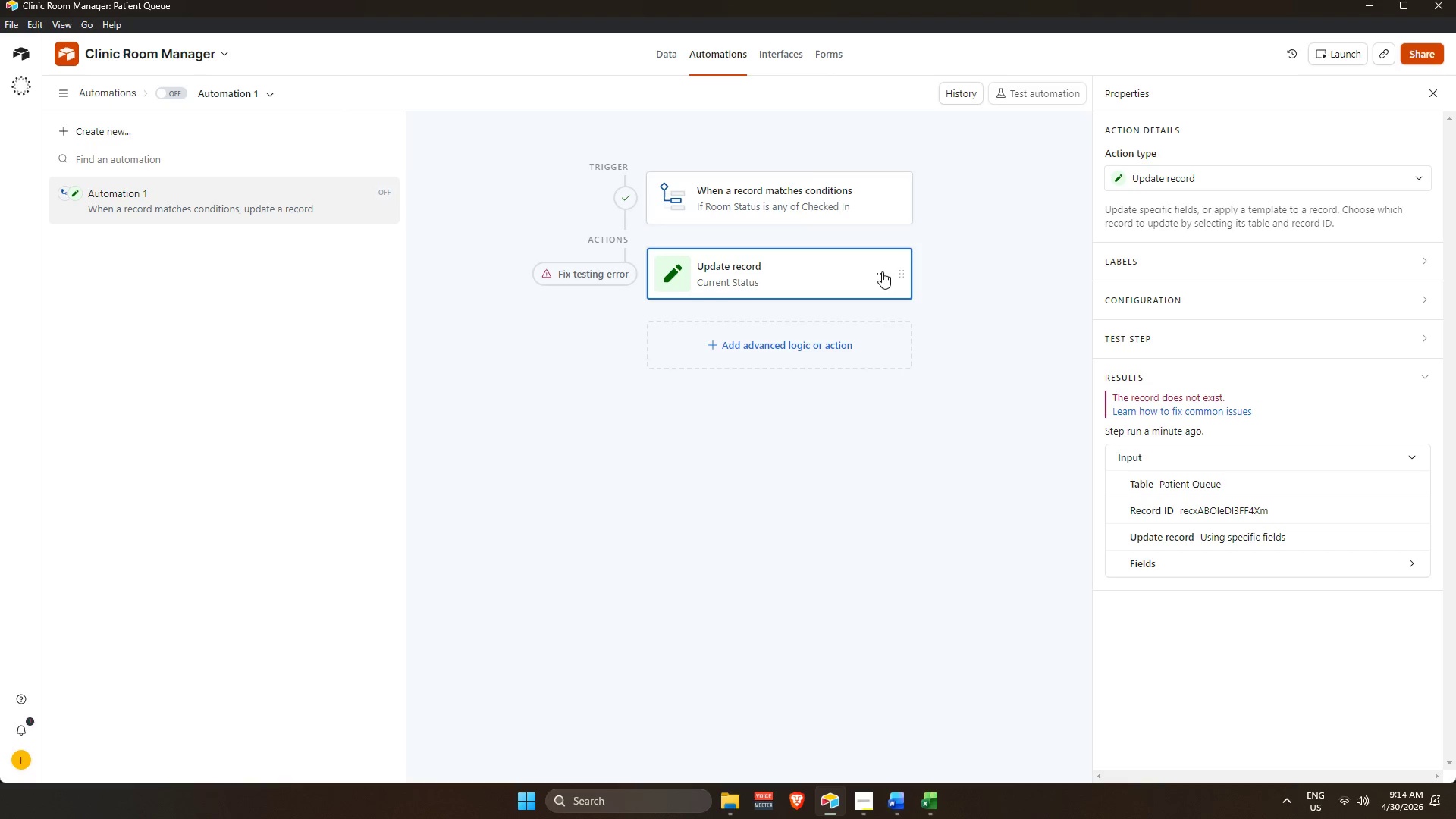 
left_click([911, 340])
 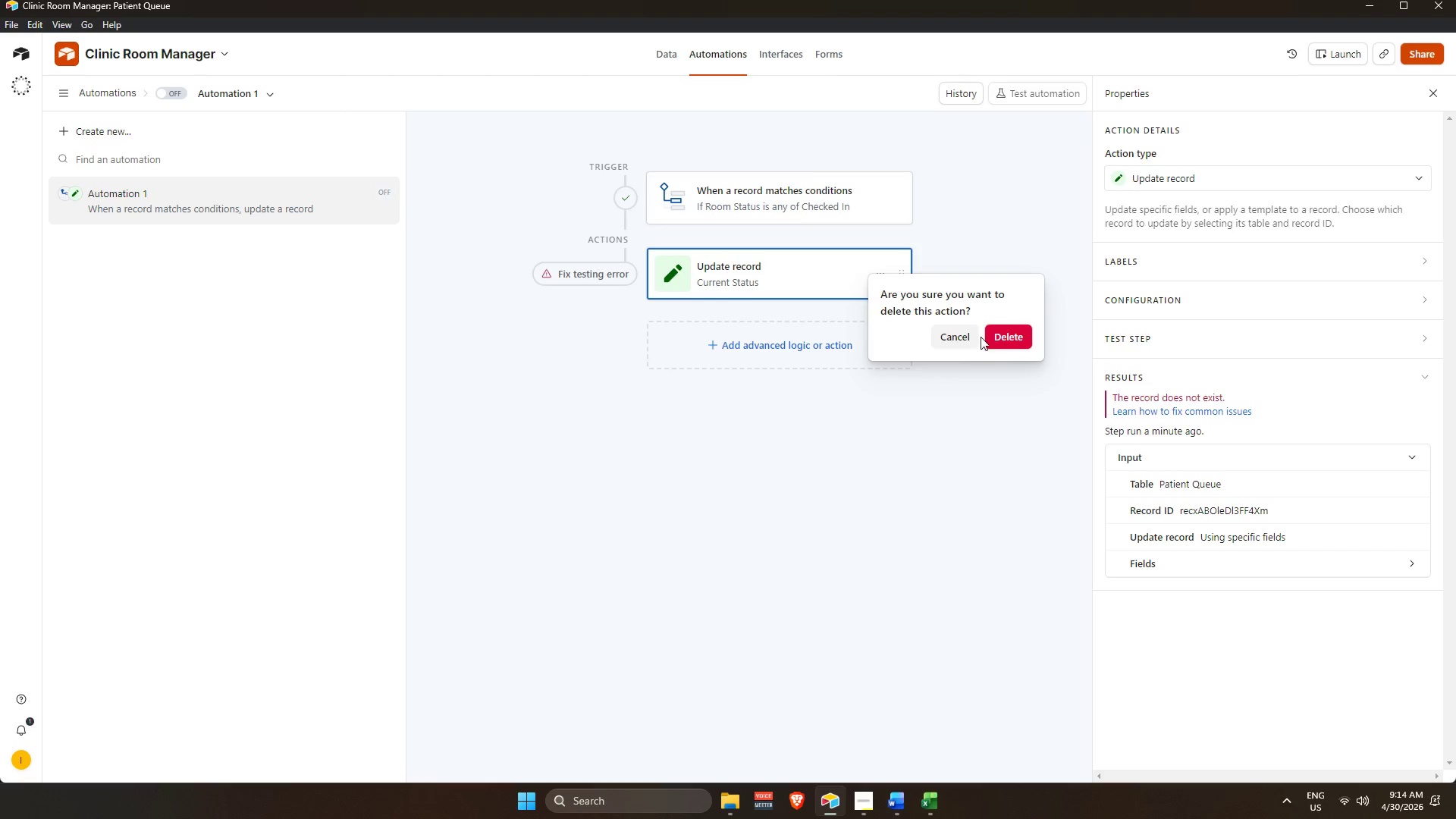 
left_click([1006, 335])
 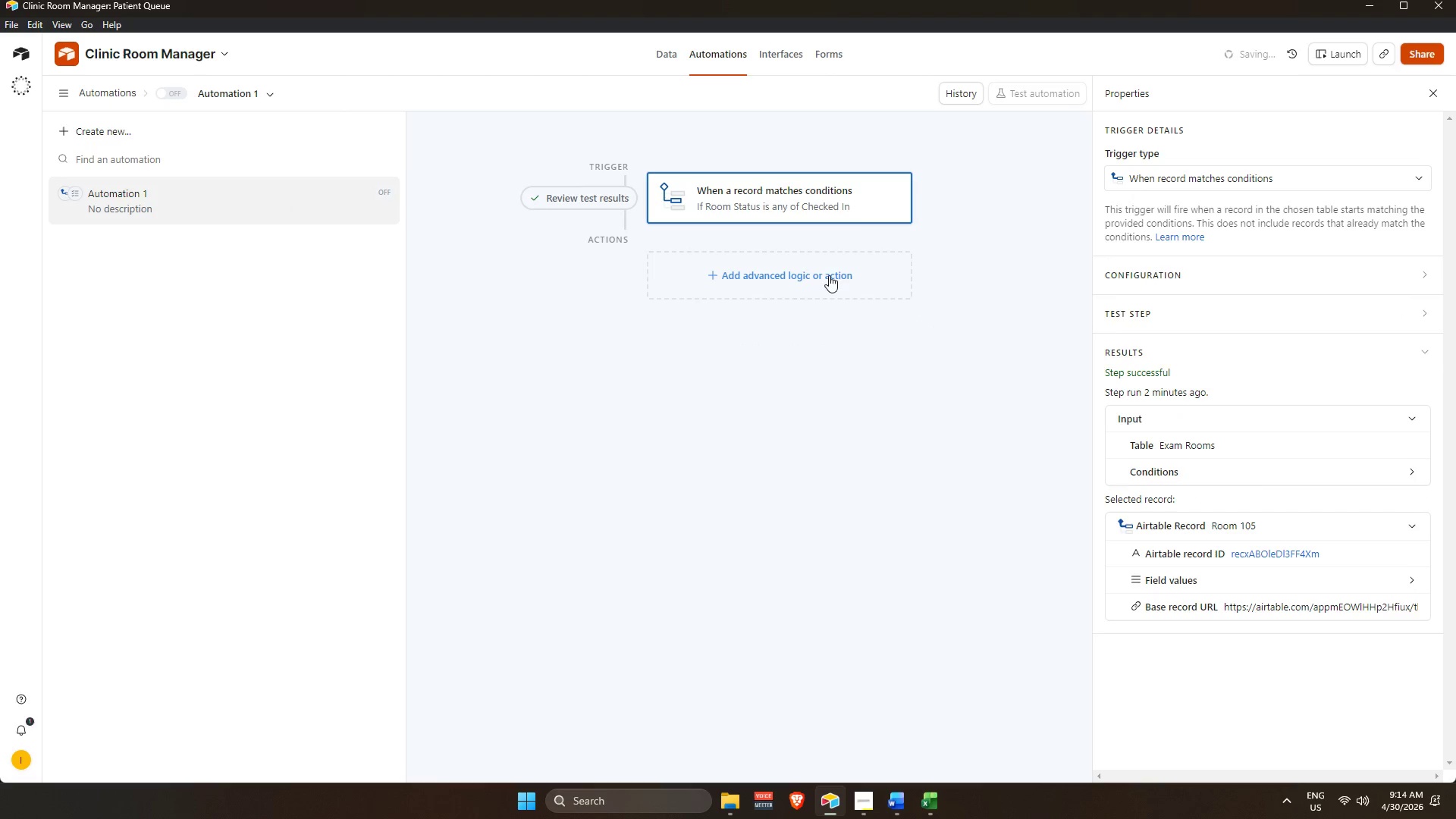 
left_click([823, 271])
 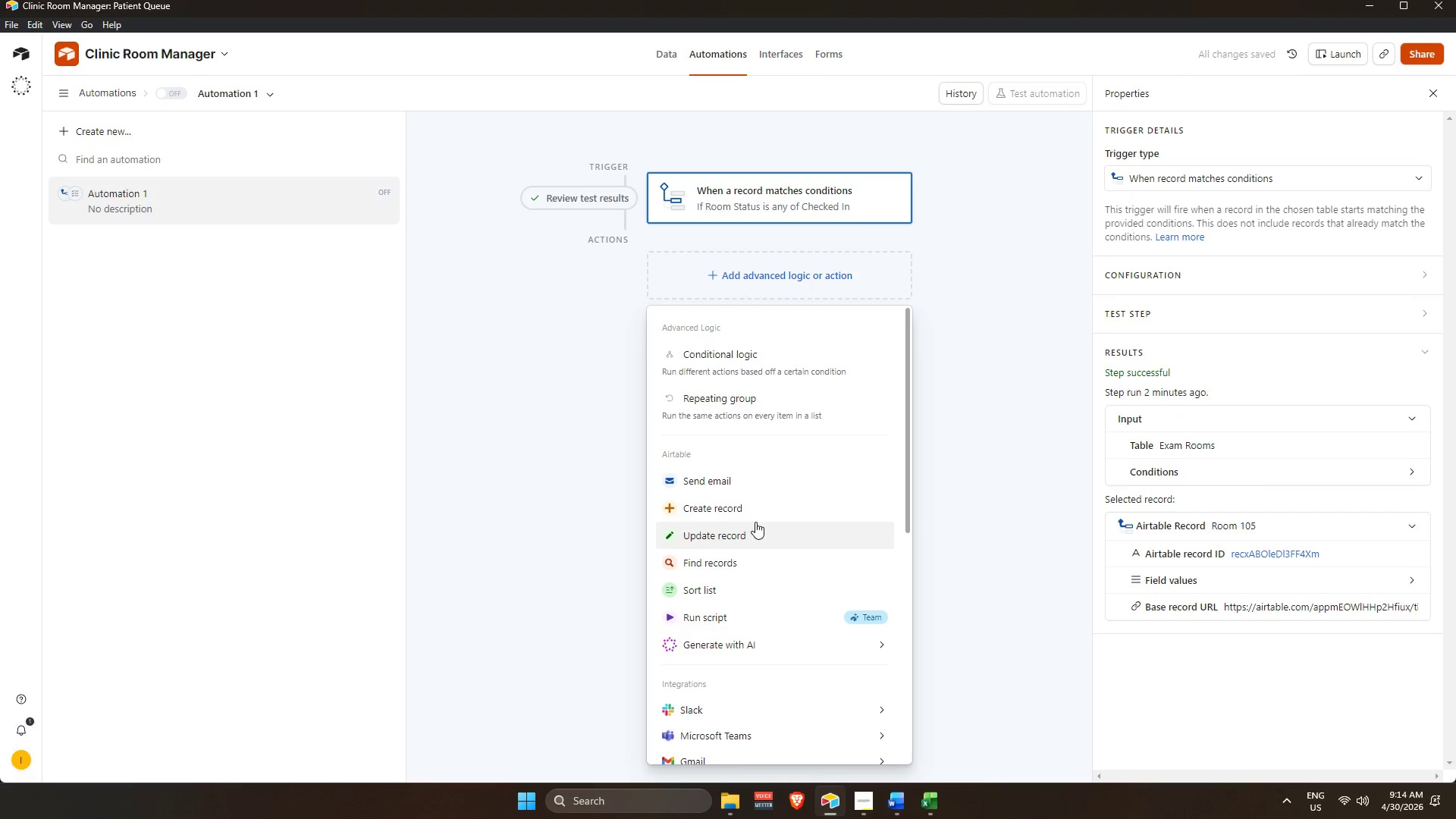 
left_click([739, 543])
 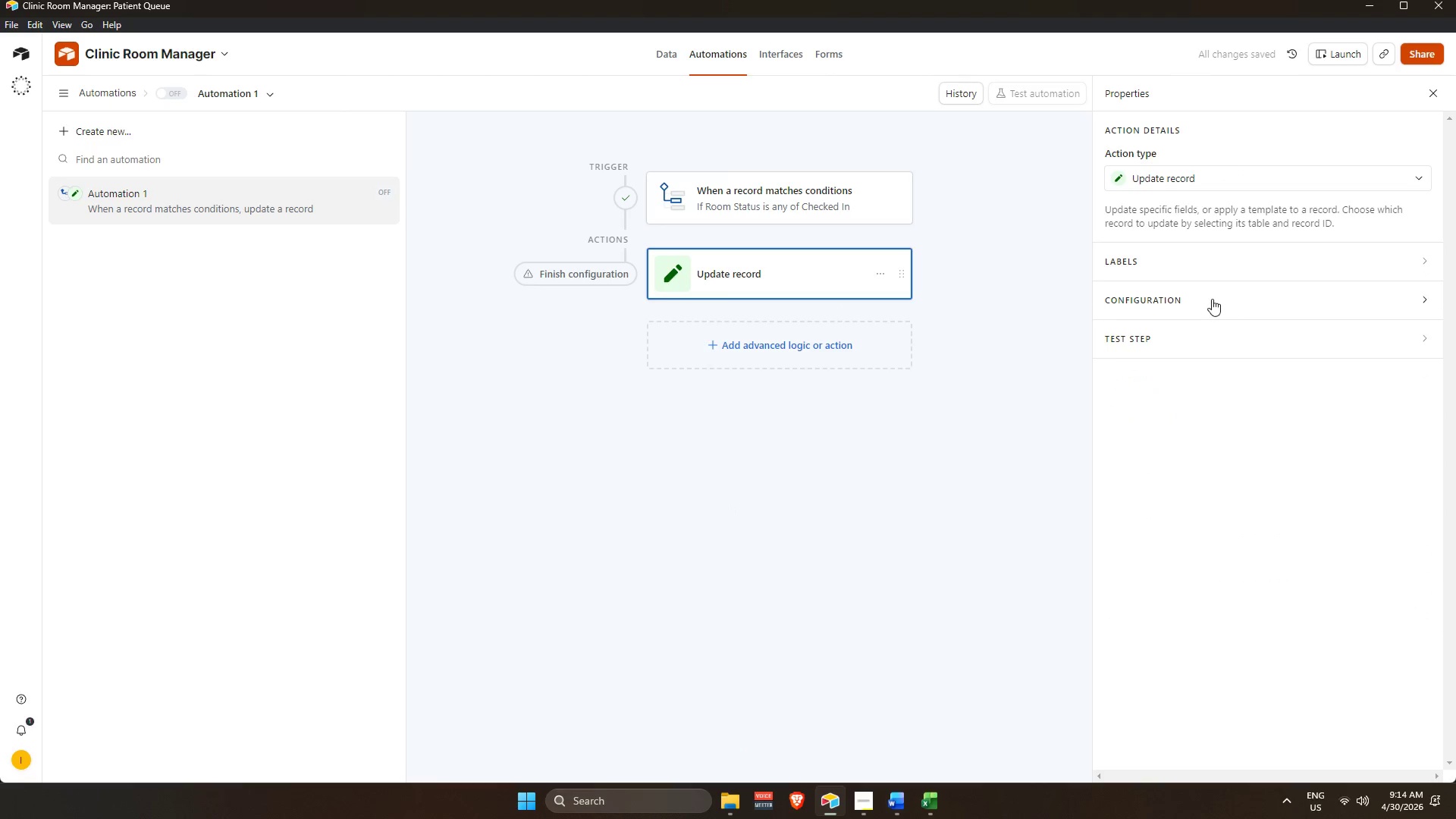 
scroll: coordinate [1155, 246], scroll_direction: up, amount: 2.0
 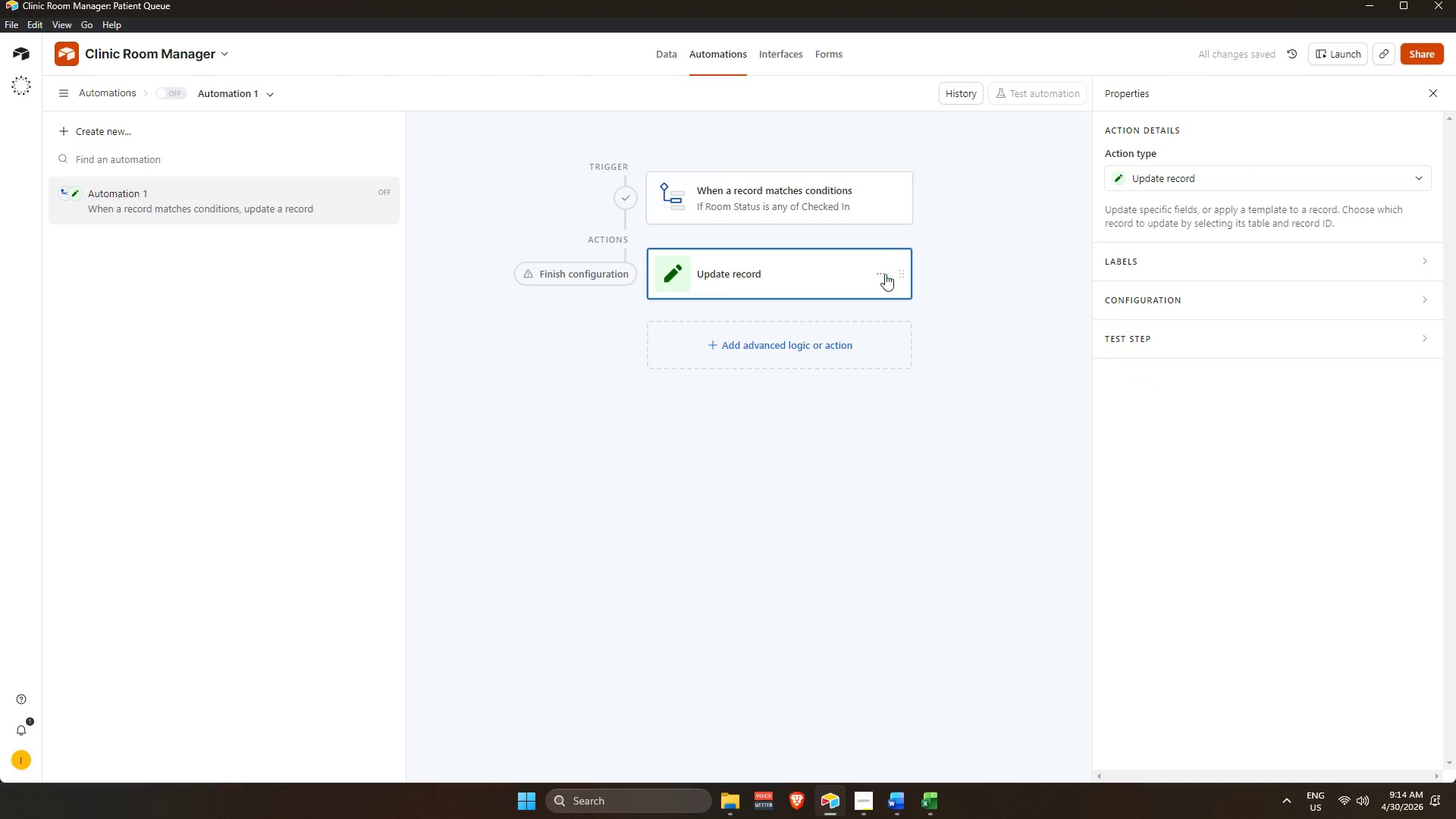 
left_click([881, 274])
 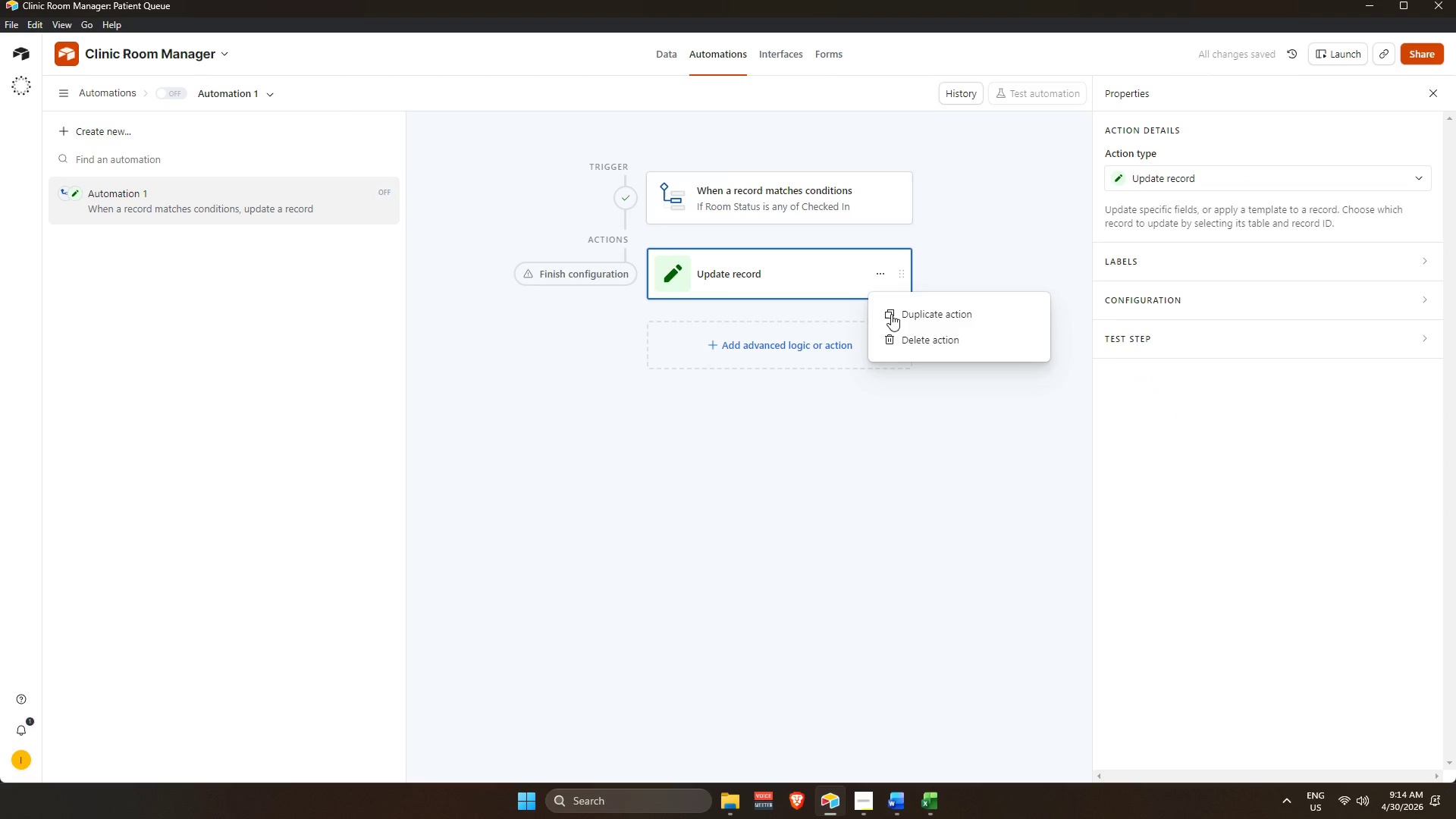 
left_click_drag(start_coordinate=[930, 457], to_coordinate=[934, 452])
 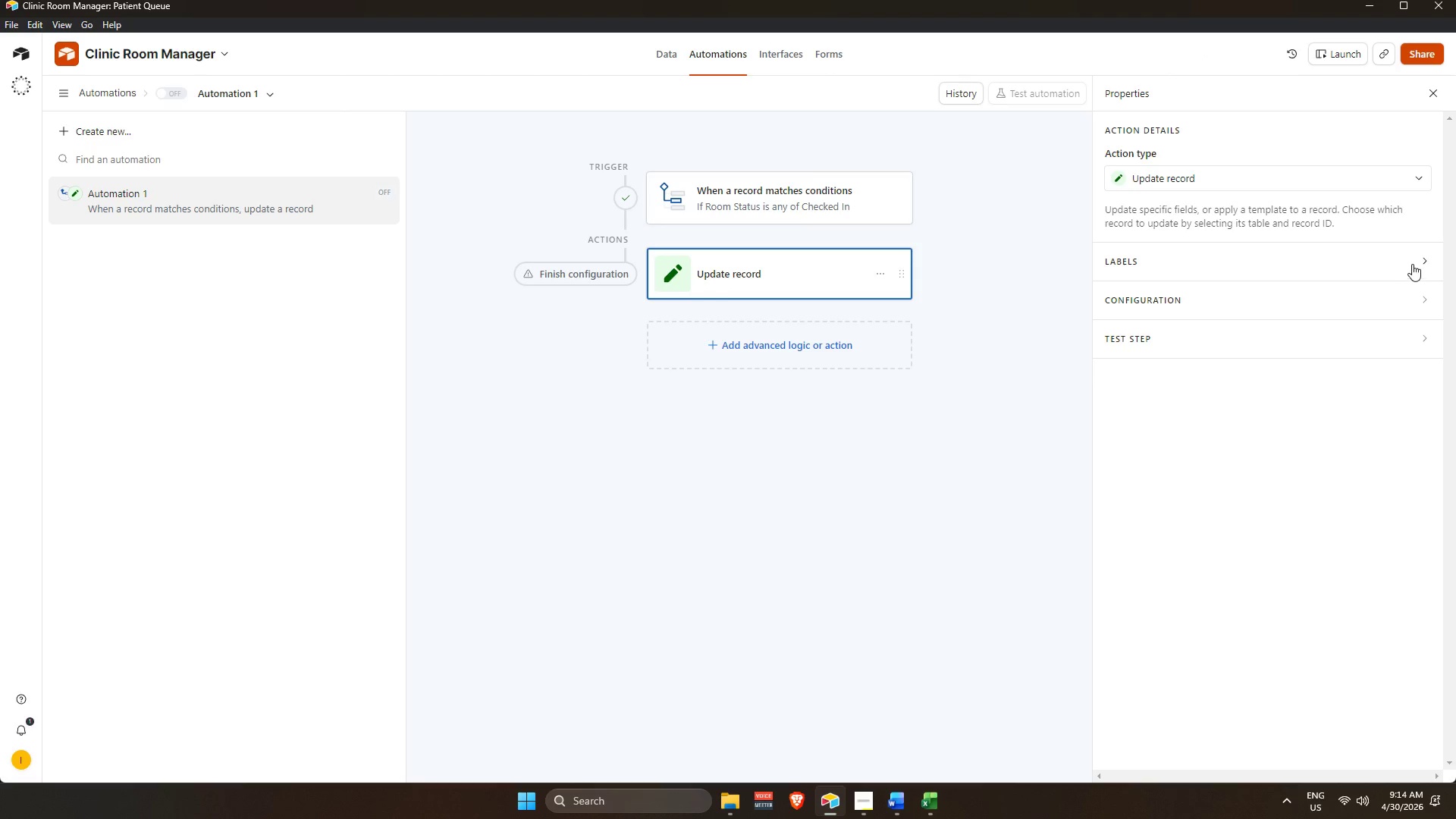 
left_click([1412, 264])
 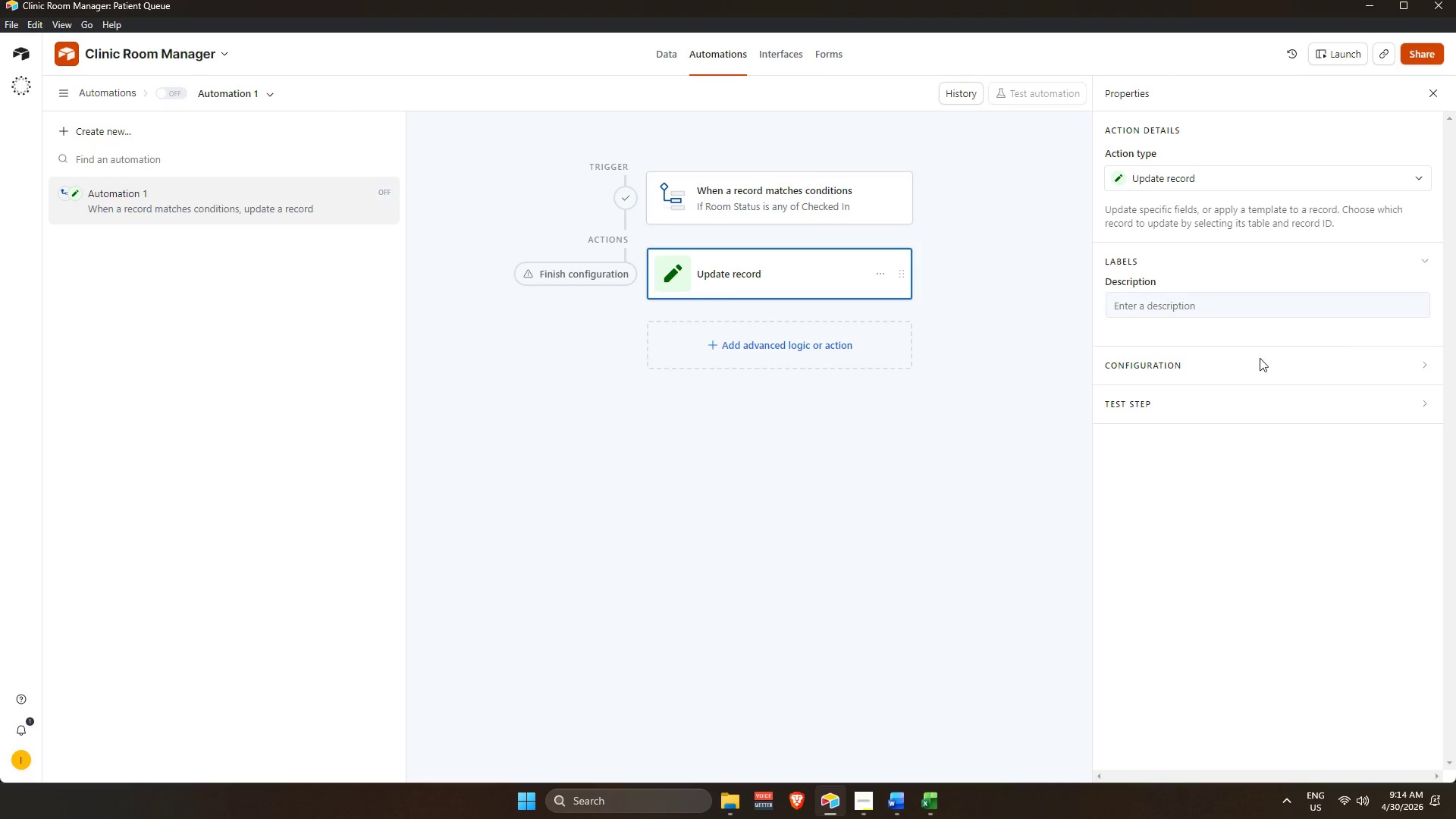 
left_click([1258, 358])
 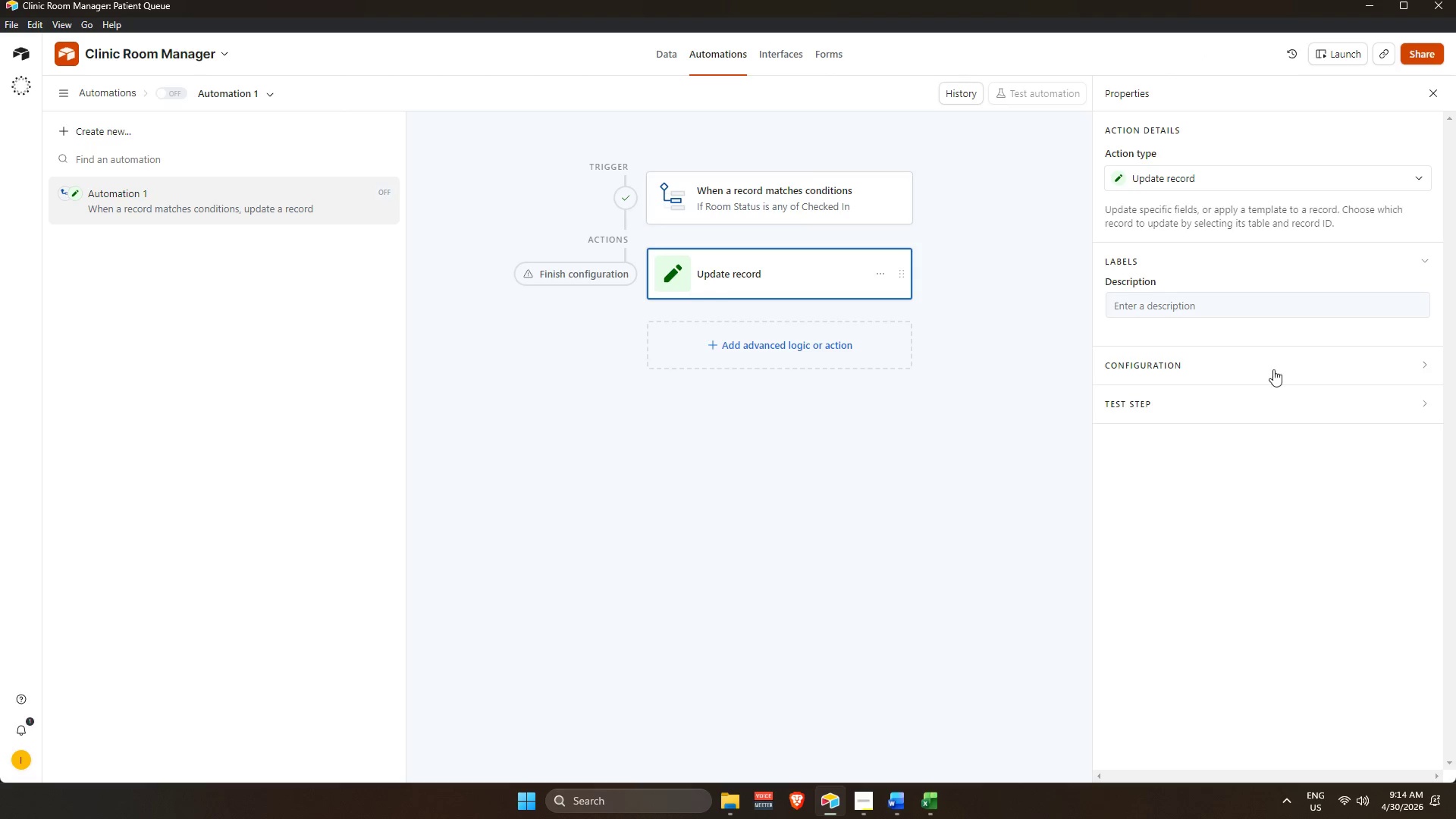 
left_click([1287, 366])
 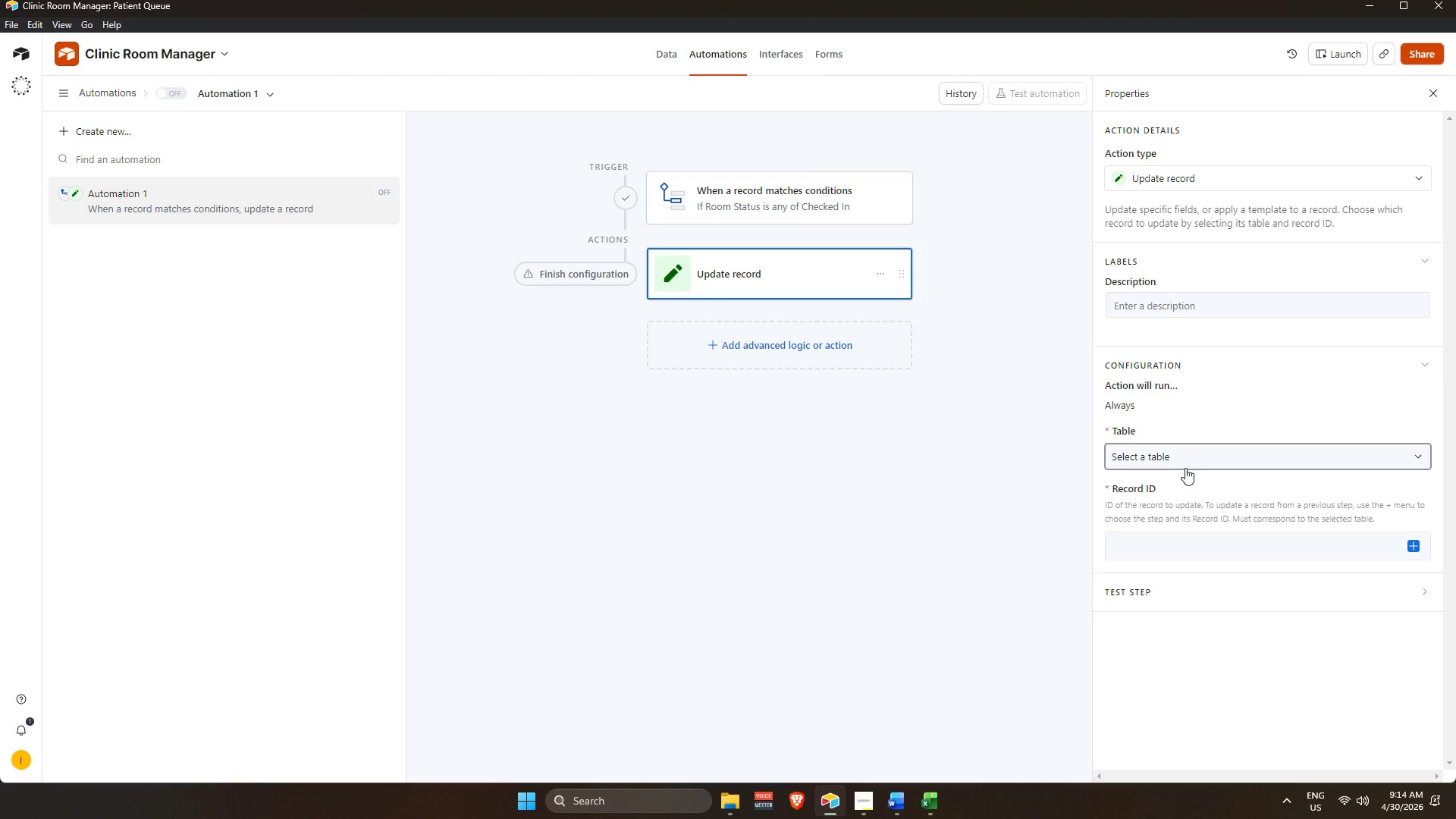 
left_click([1178, 457])
 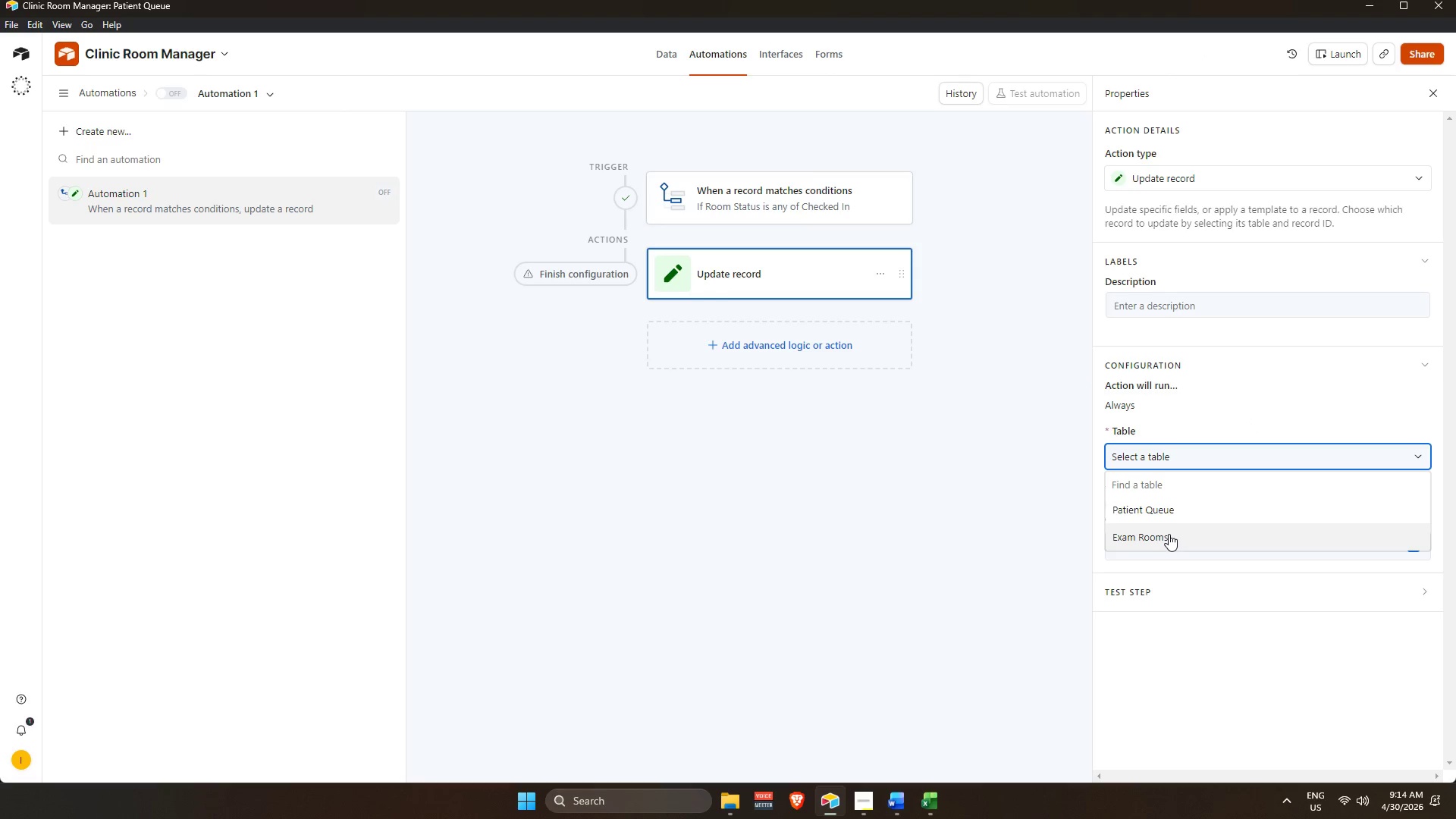 
left_click([1170, 510])
 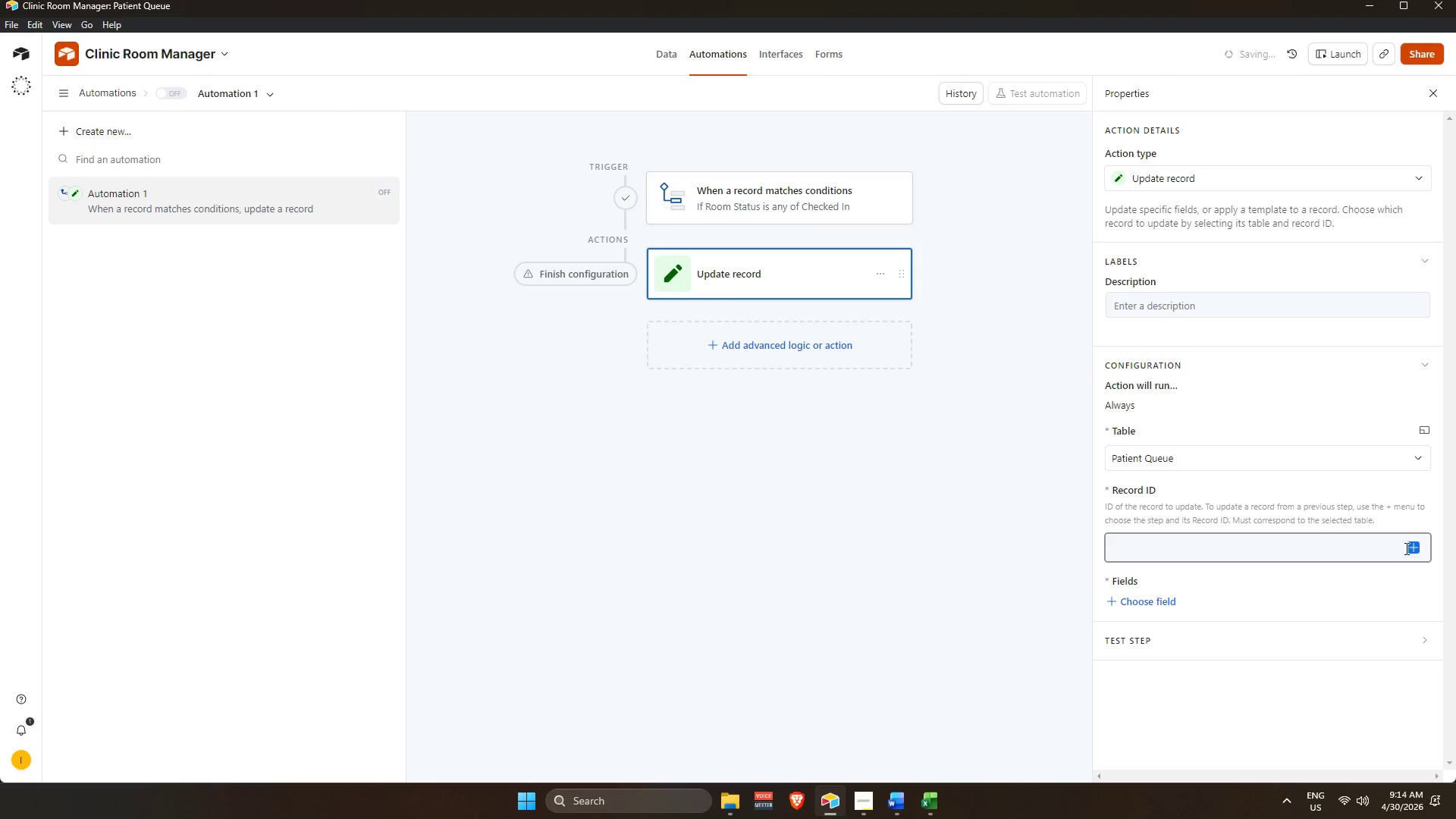 
left_click([1414, 549])
 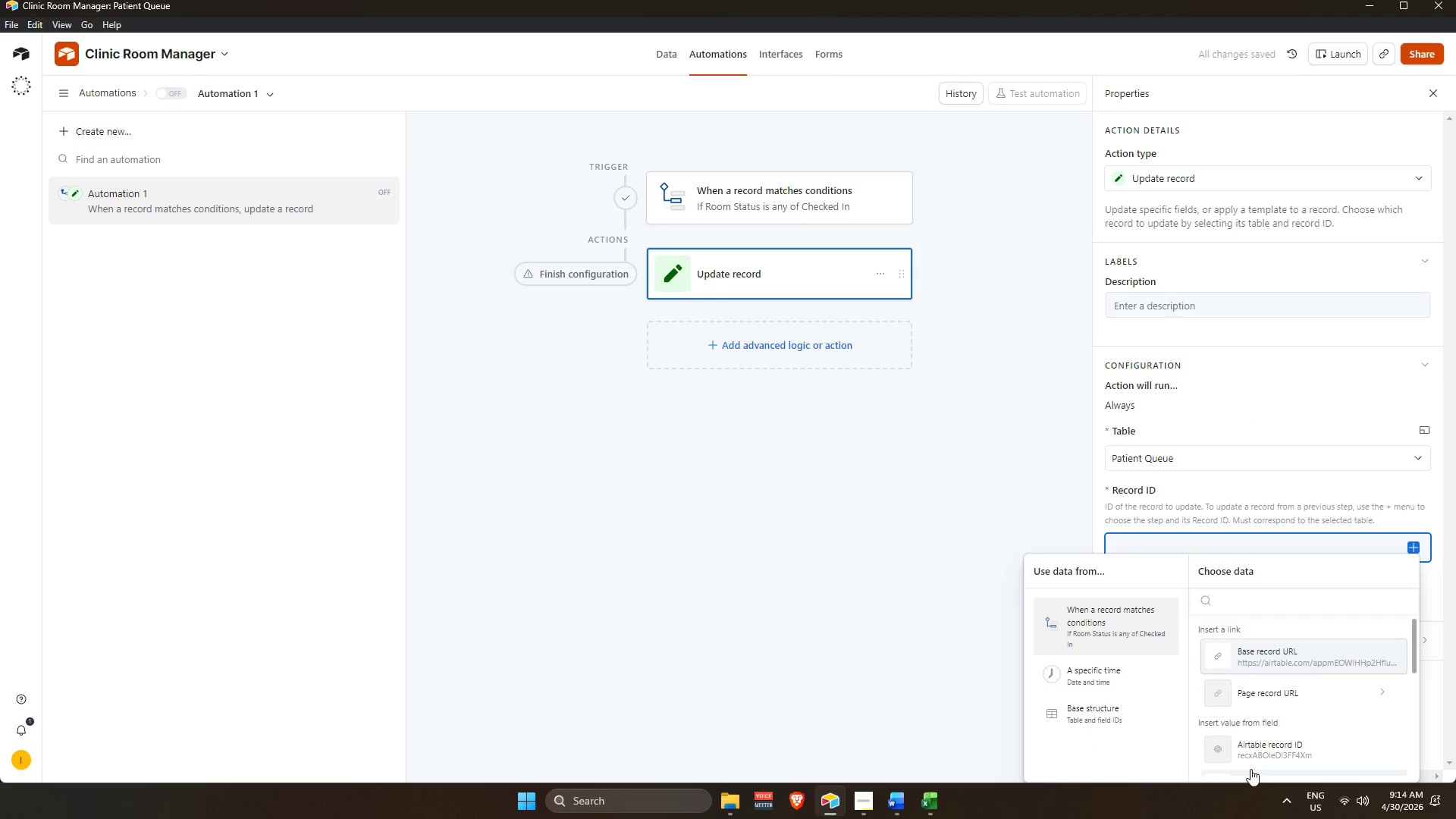 
left_click([1254, 751])
 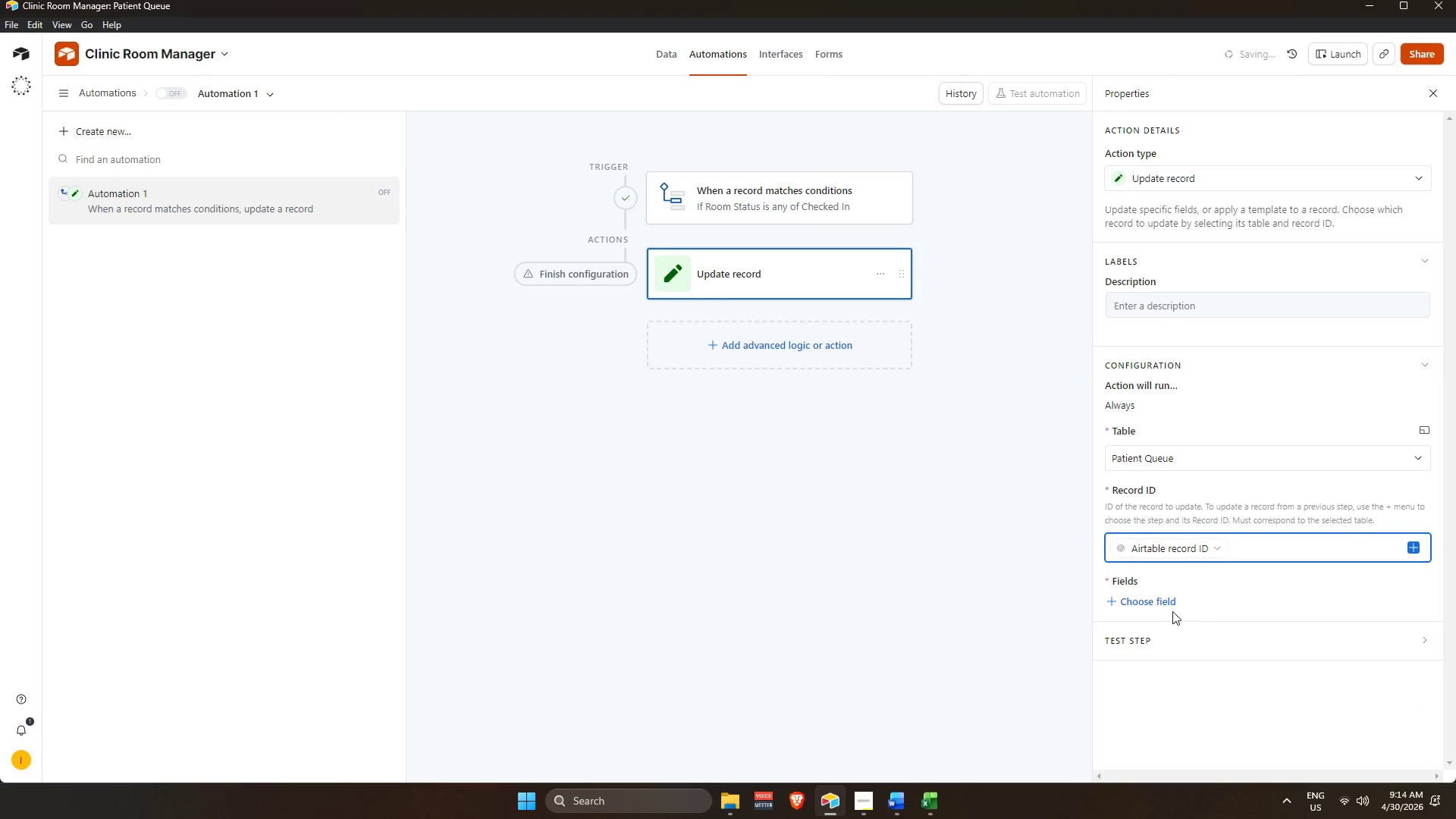 
left_click([1158, 598])
 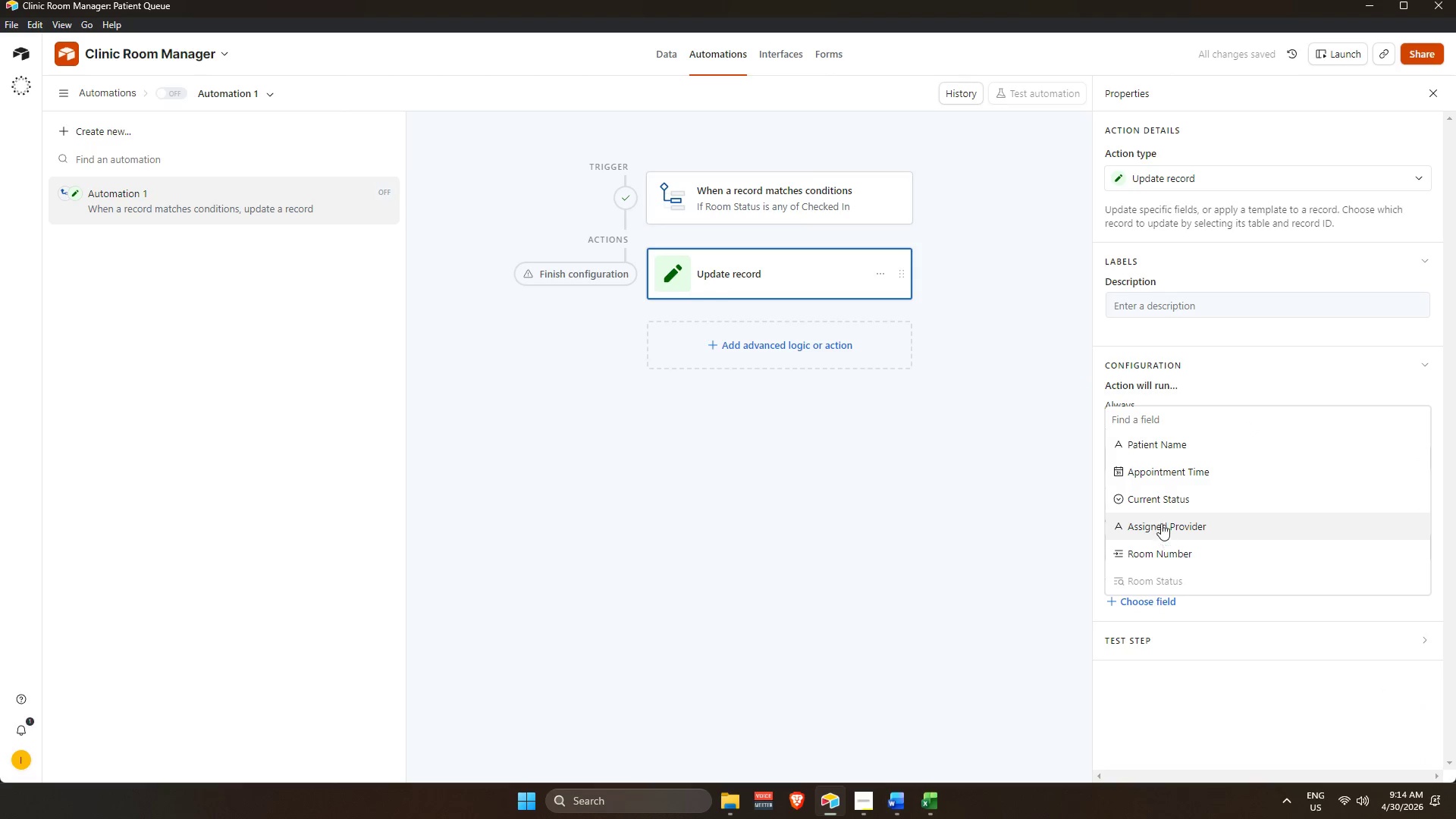 
scroll: coordinate [1160, 508], scroll_direction: down, amount: 2.0
 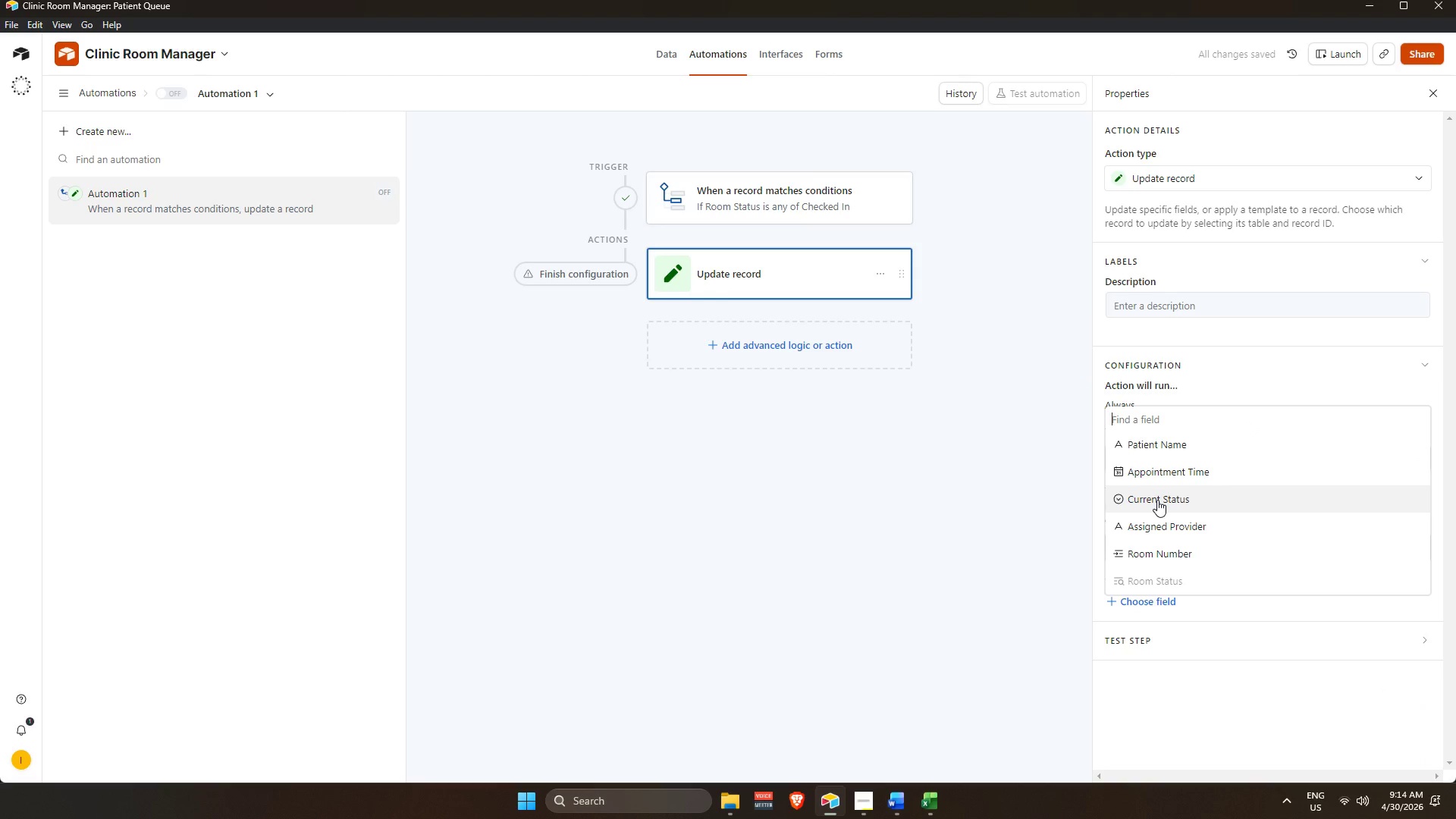 
left_click([1157, 500])
 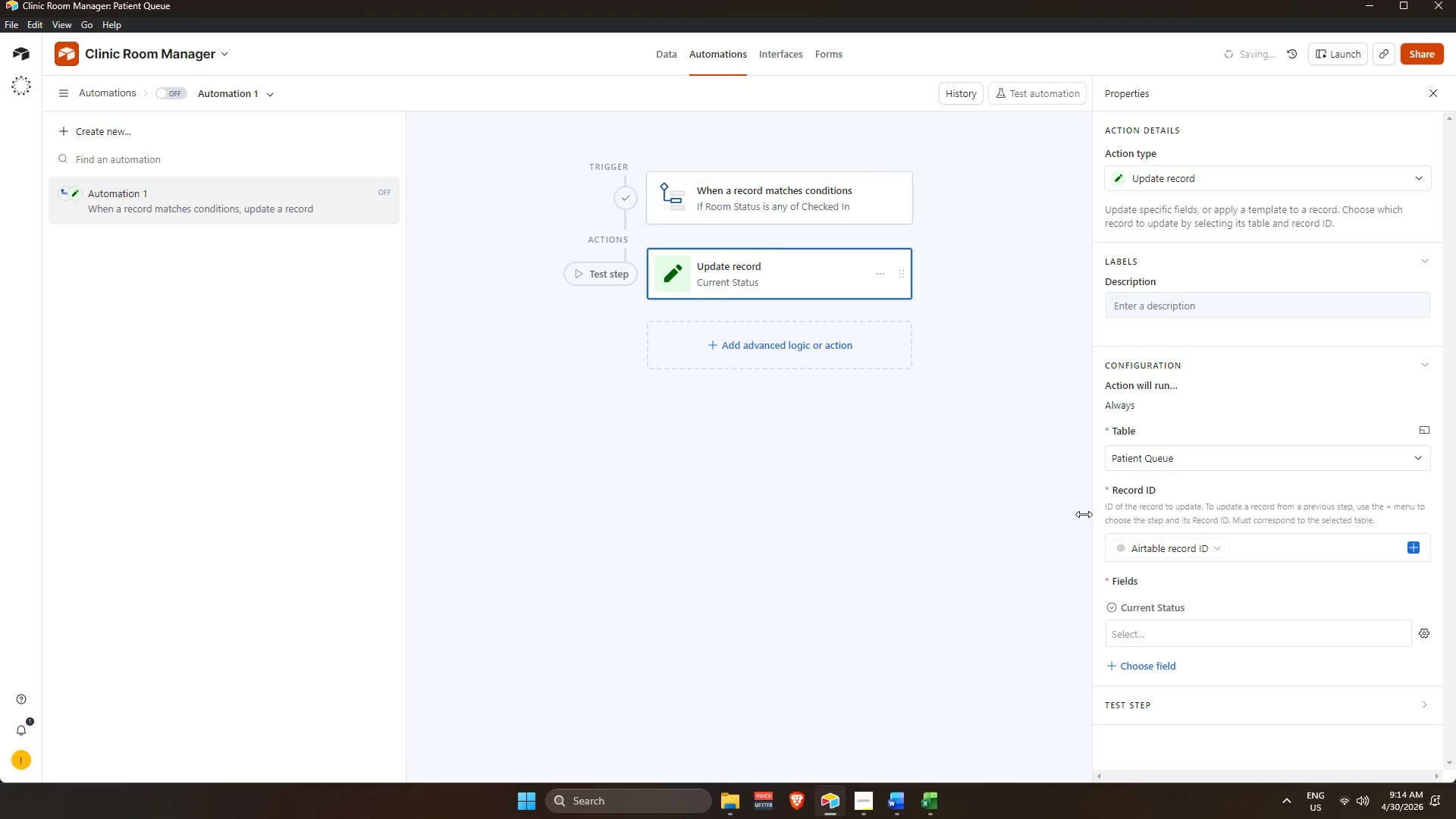 
left_click([923, 516])
 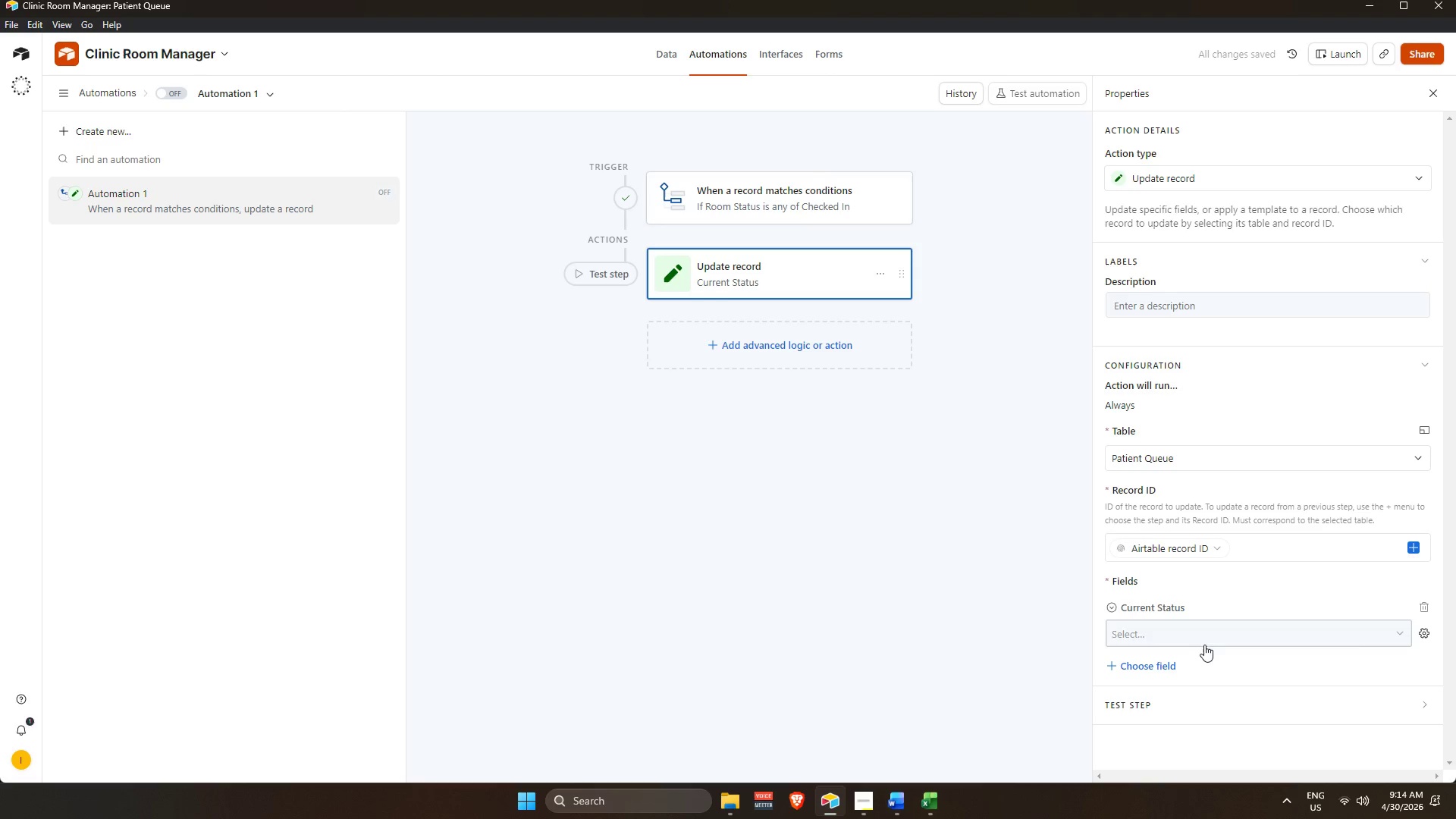 
left_click([1202, 633])
 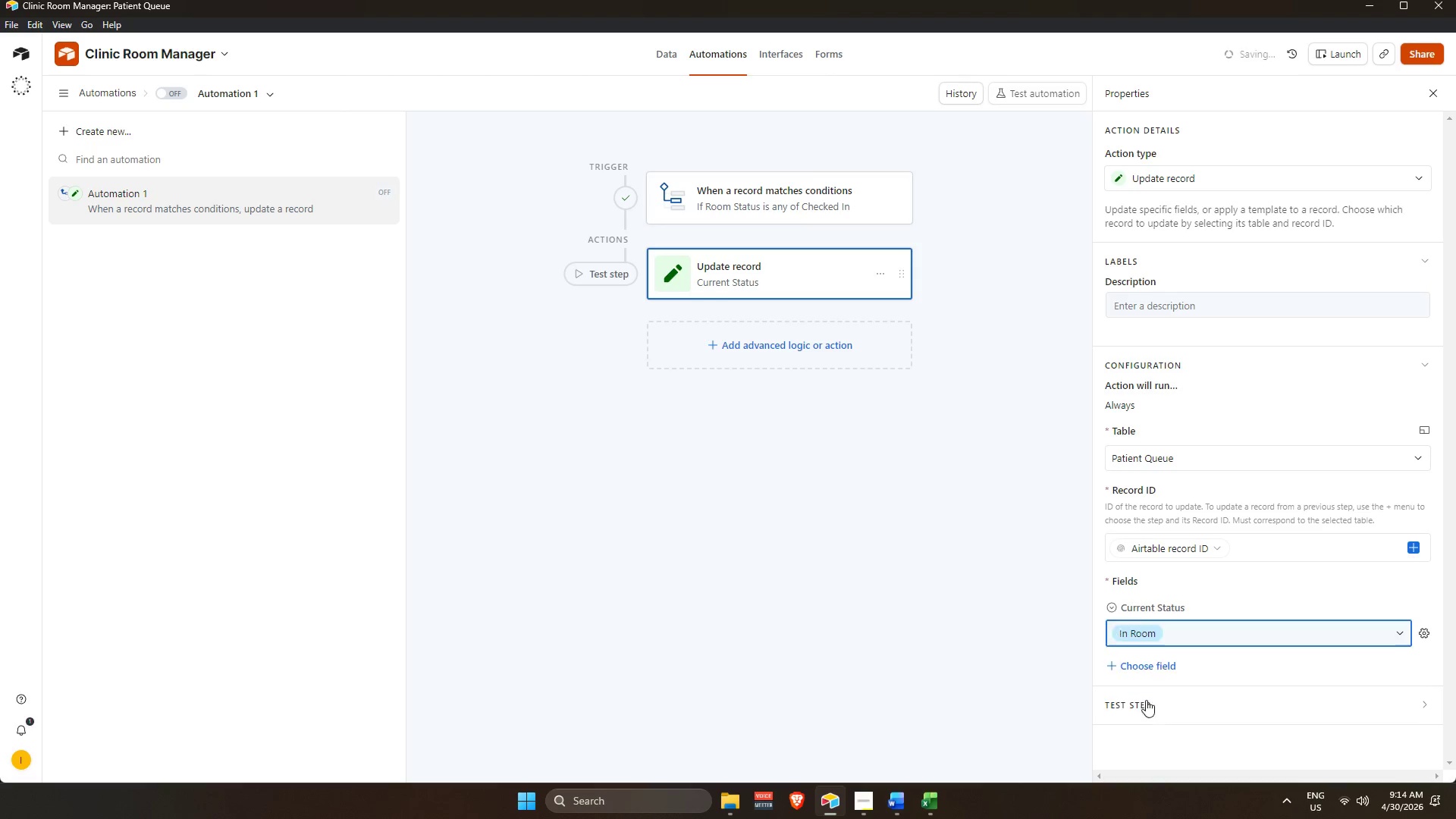 
scroll: coordinate [1212, 645], scroll_direction: down, amount: 3.0
 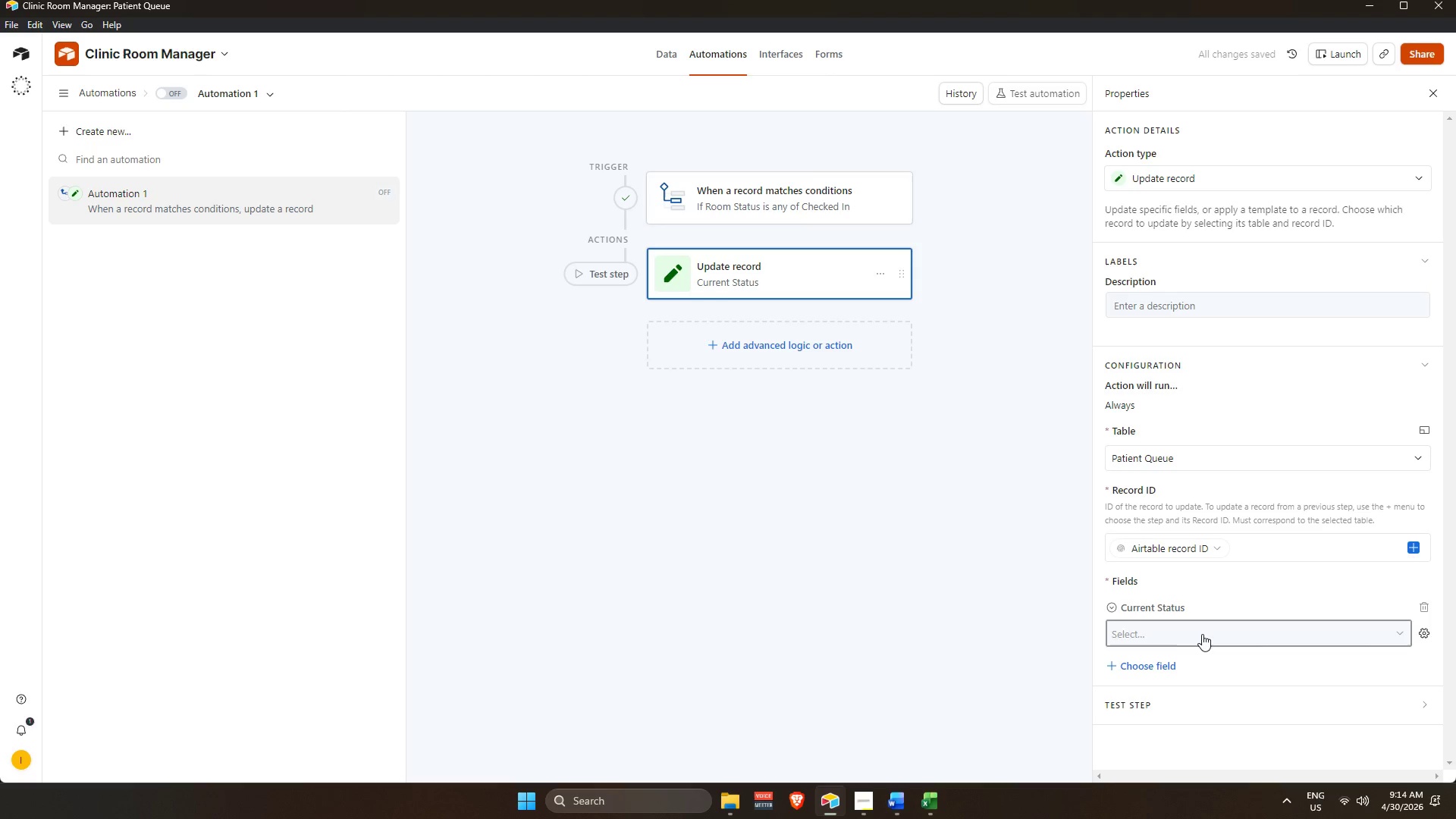 
double_click([890, 488])
 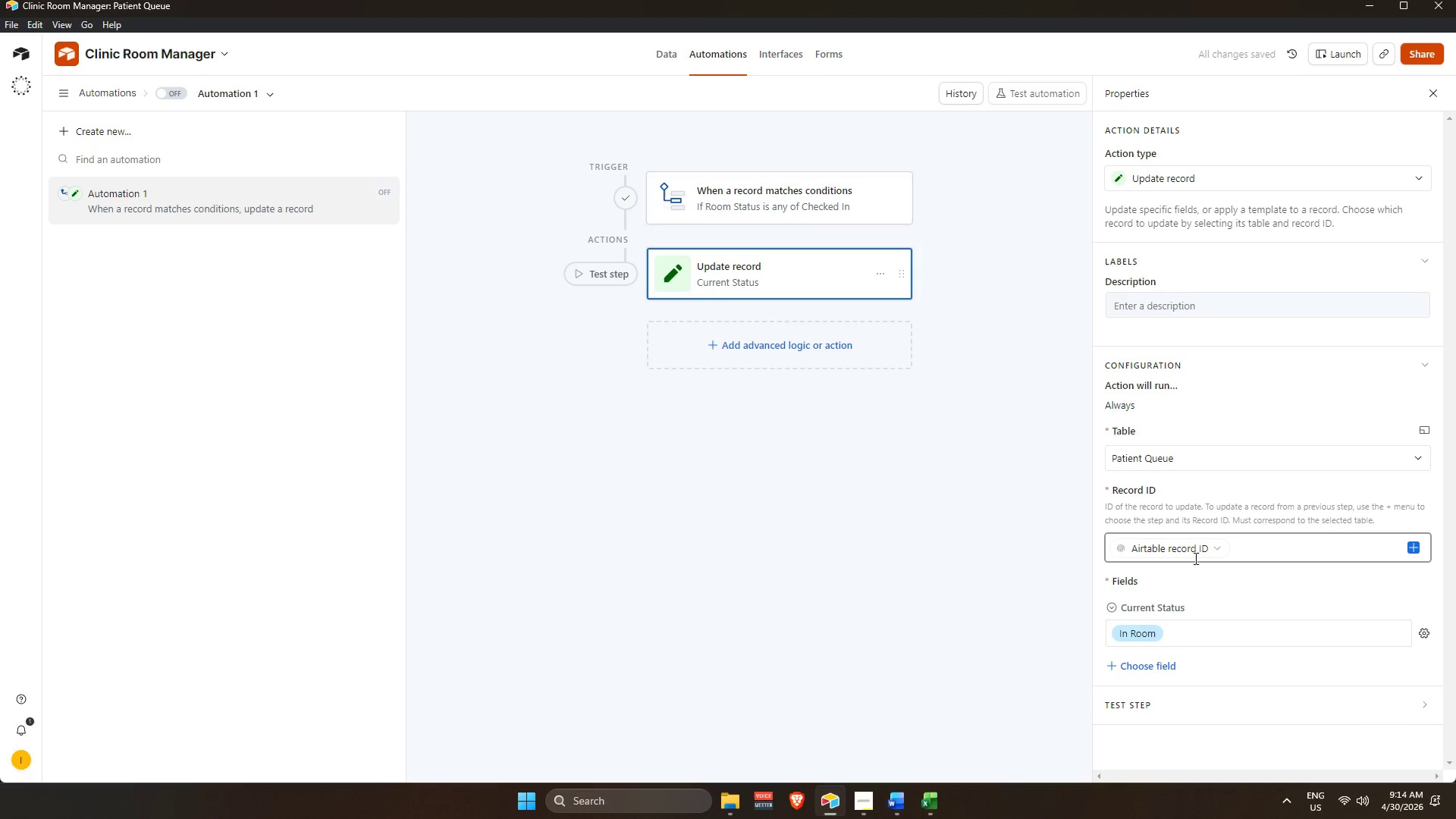 
scroll: coordinate [1203, 578], scroll_direction: up, amount: 9.0
 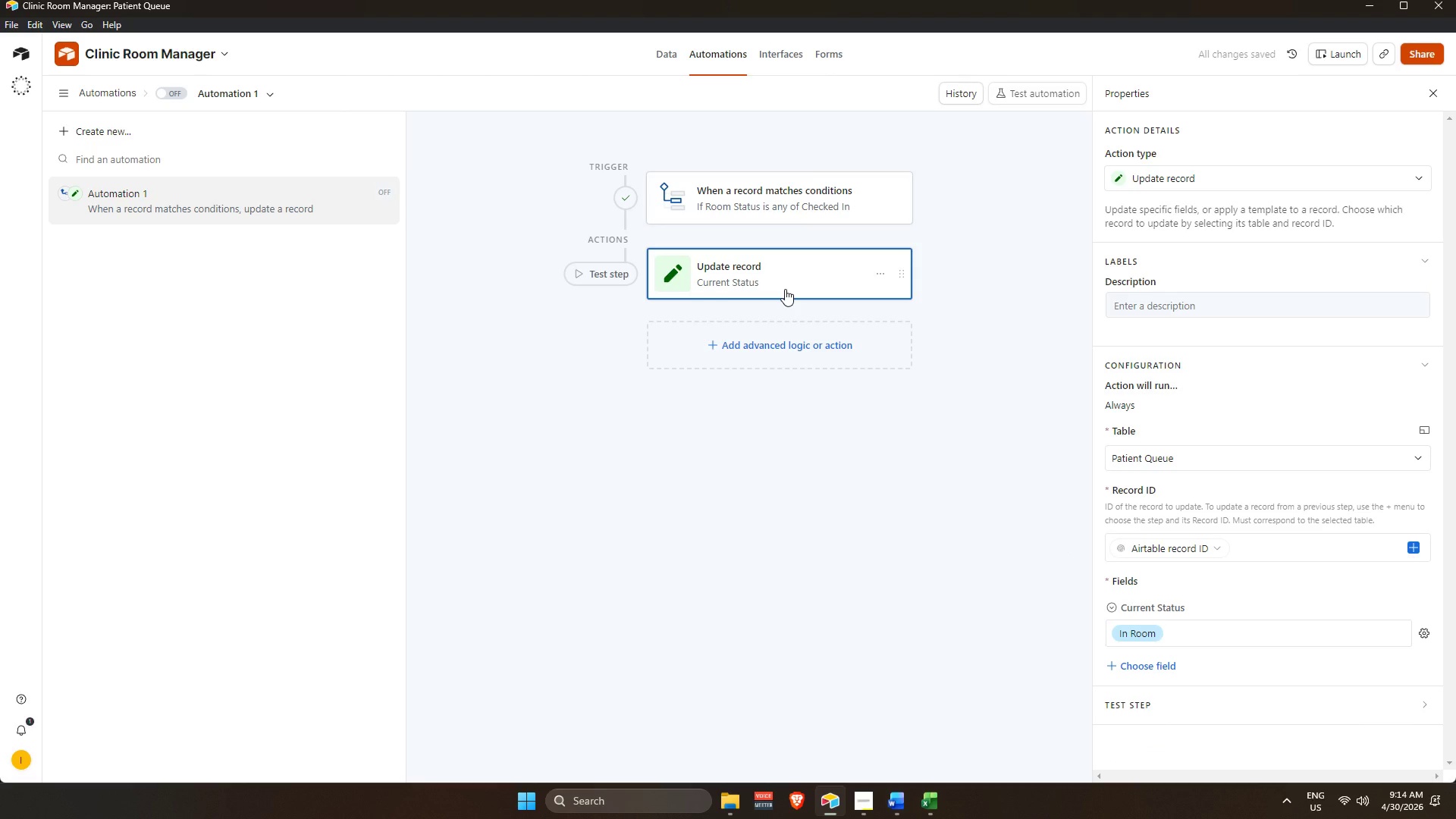 
scroll: coordinate [1193, 710], scroll_direction: down, amount: 6.0
 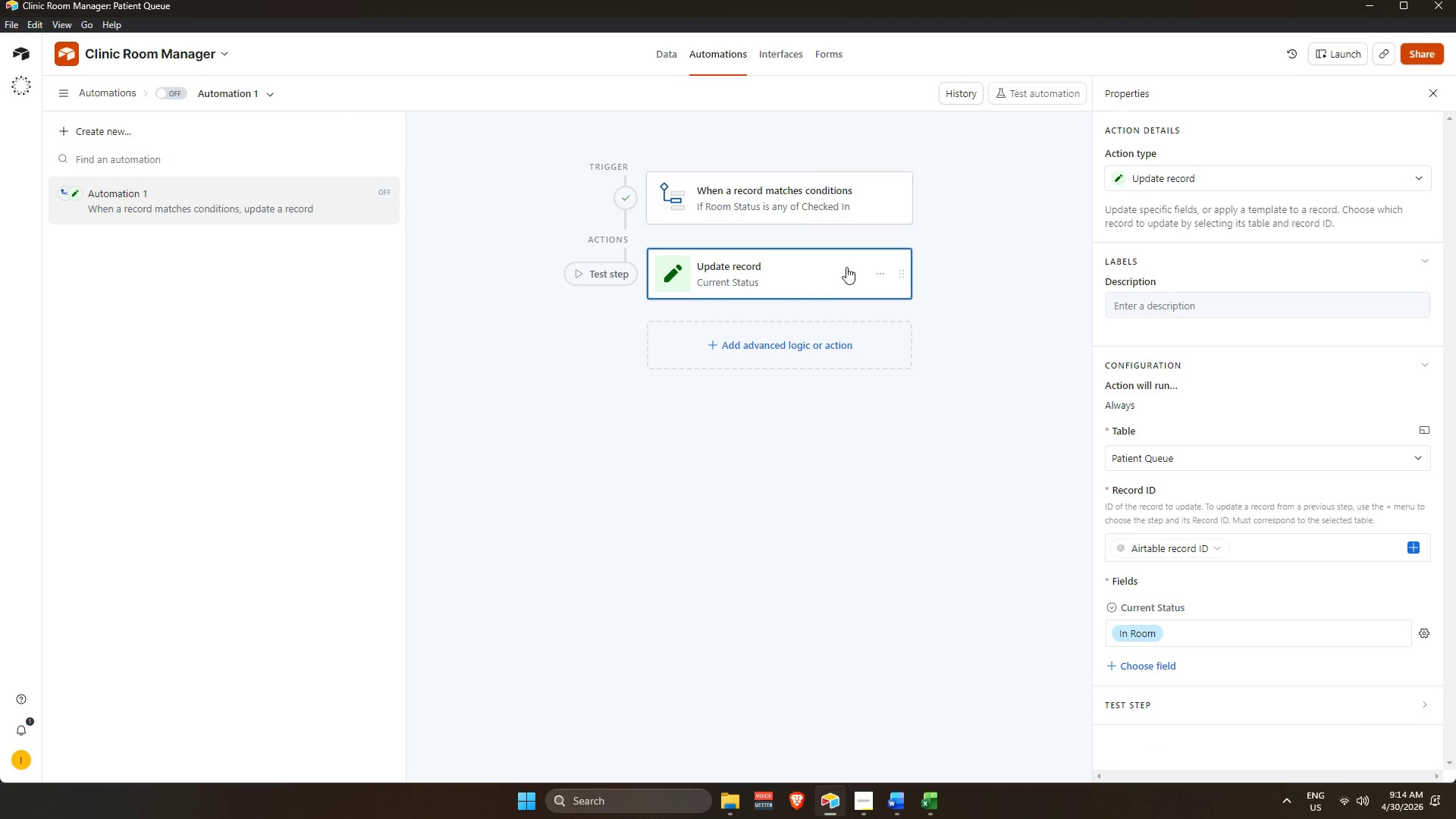 
left_click([838, 265])
 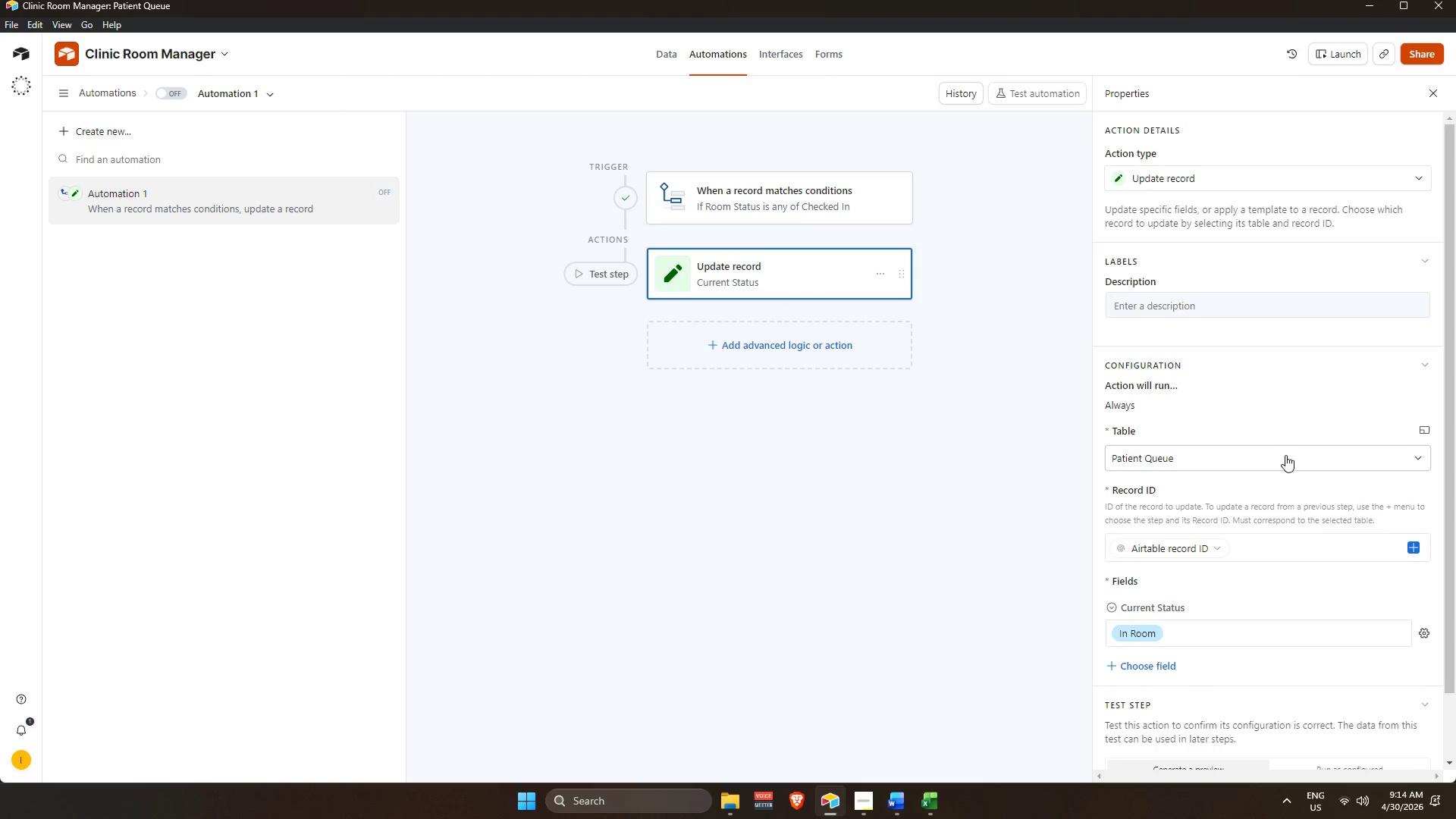 
scroll: coordinate [1298, 481], scroll_direction: down, amount: 3.0
 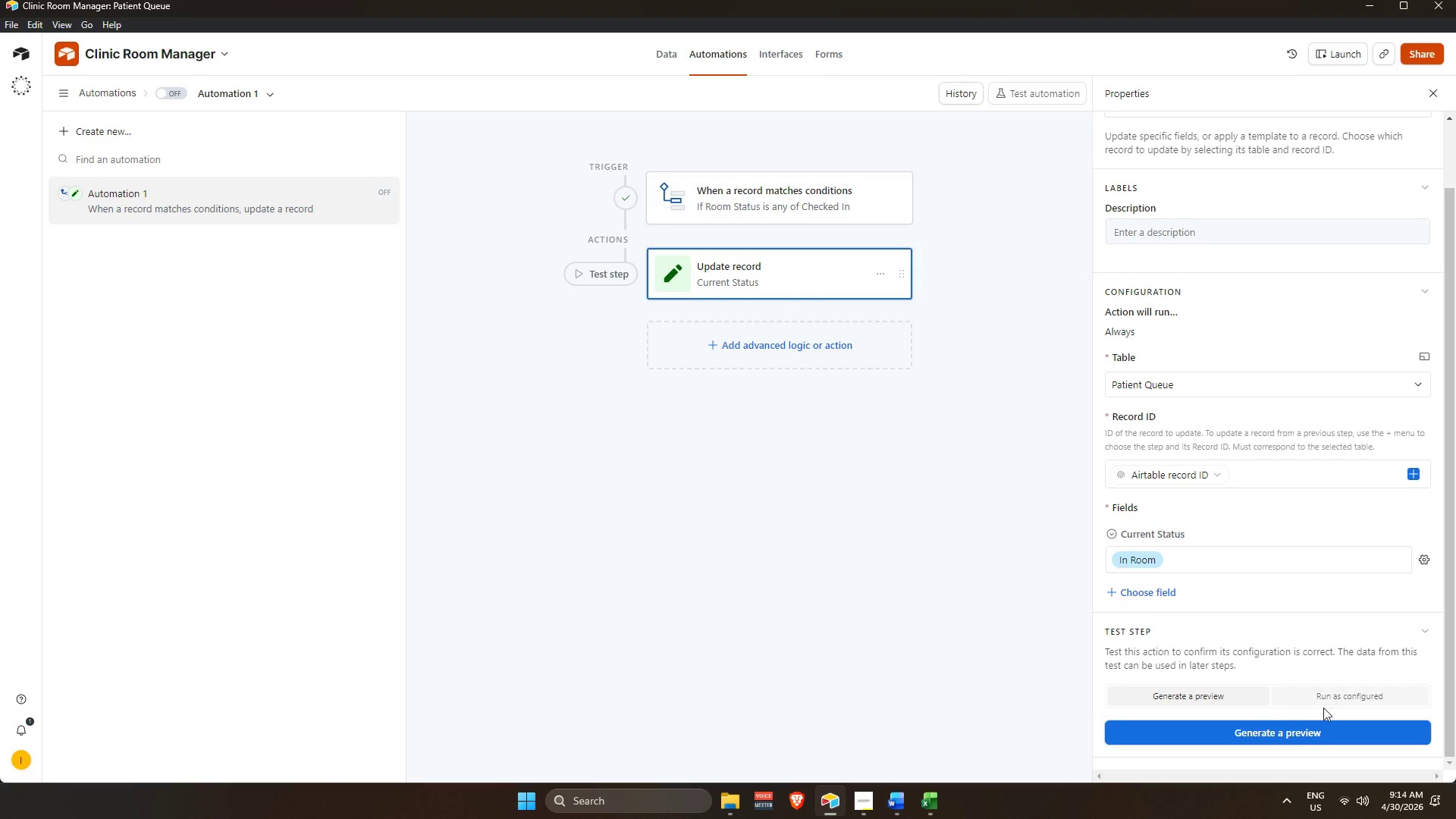 
left_click([1318, 698])
 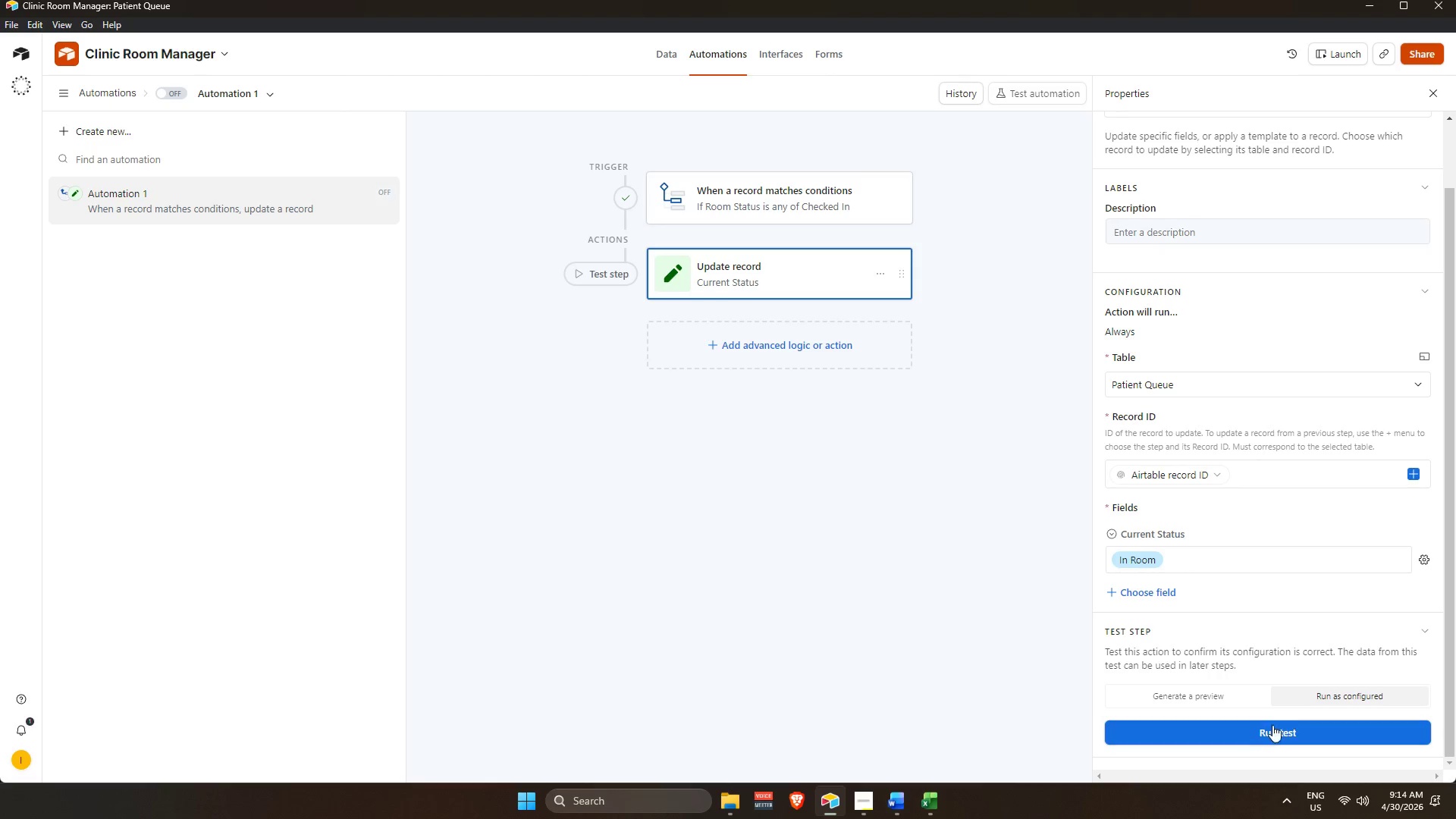 
scroll: coordinate [1276, 620], scroll_direction: up, amount: 1.0
 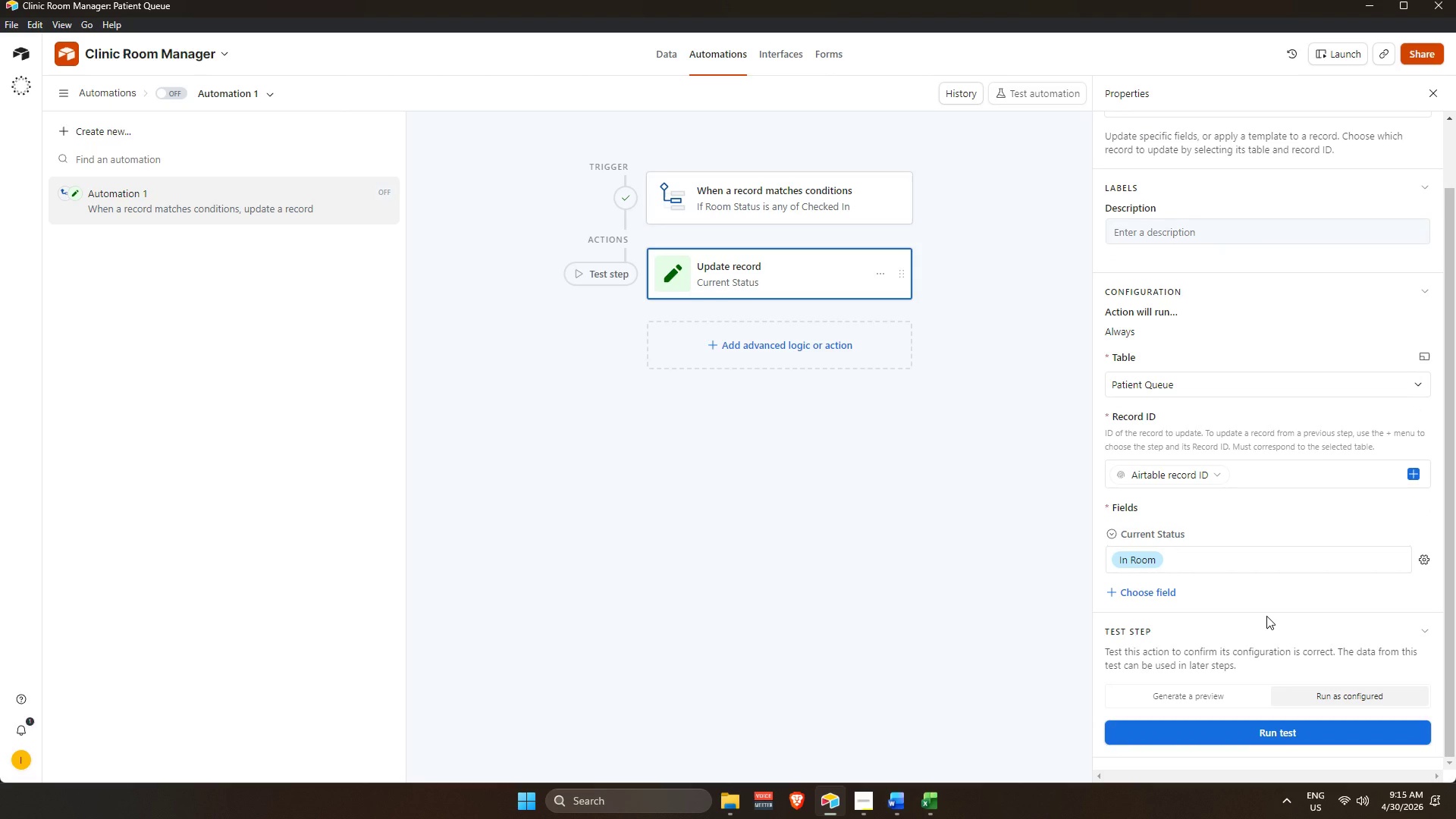 
mouse_move([866, 818])
 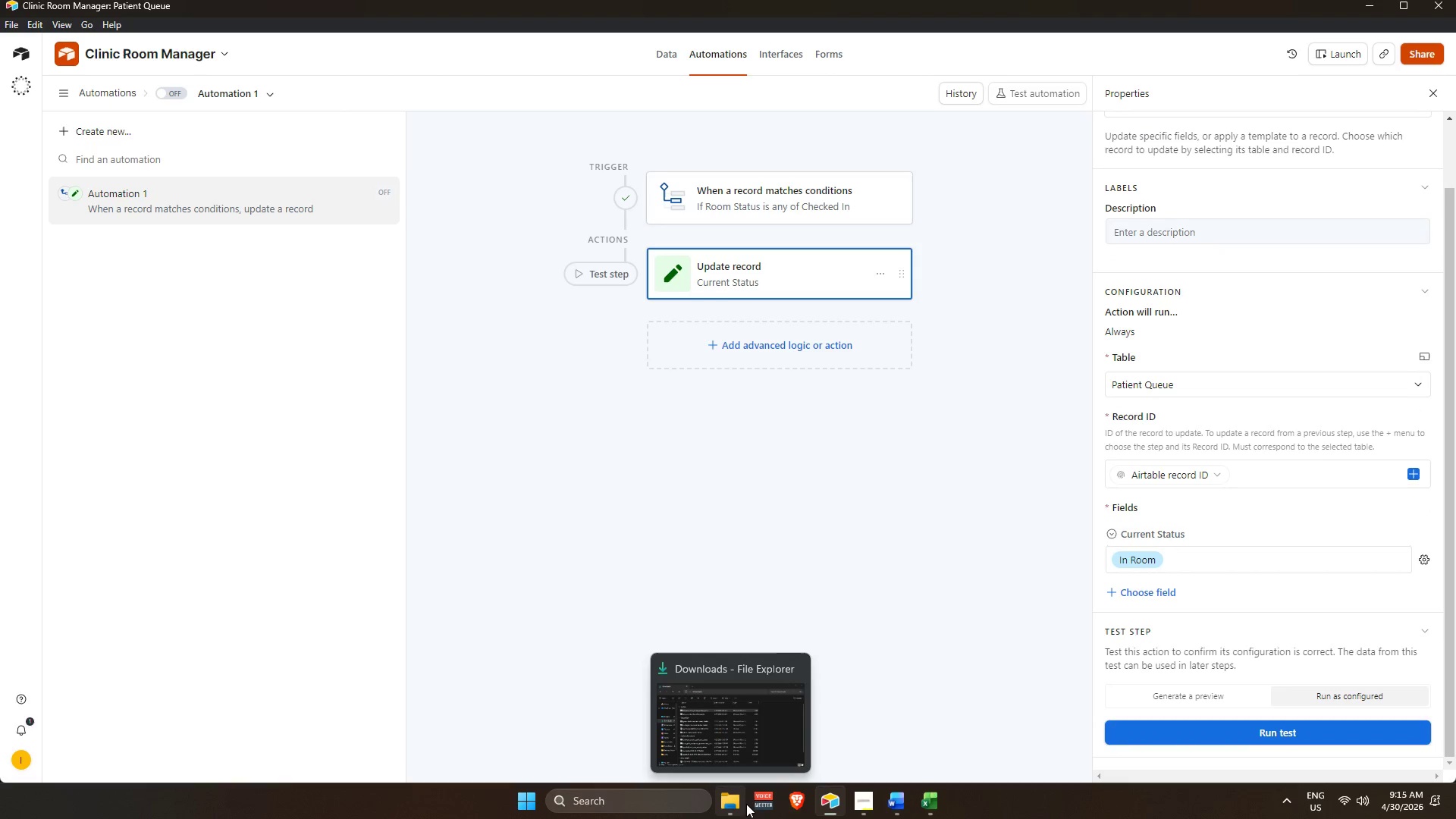 
left_click([695, 808])
 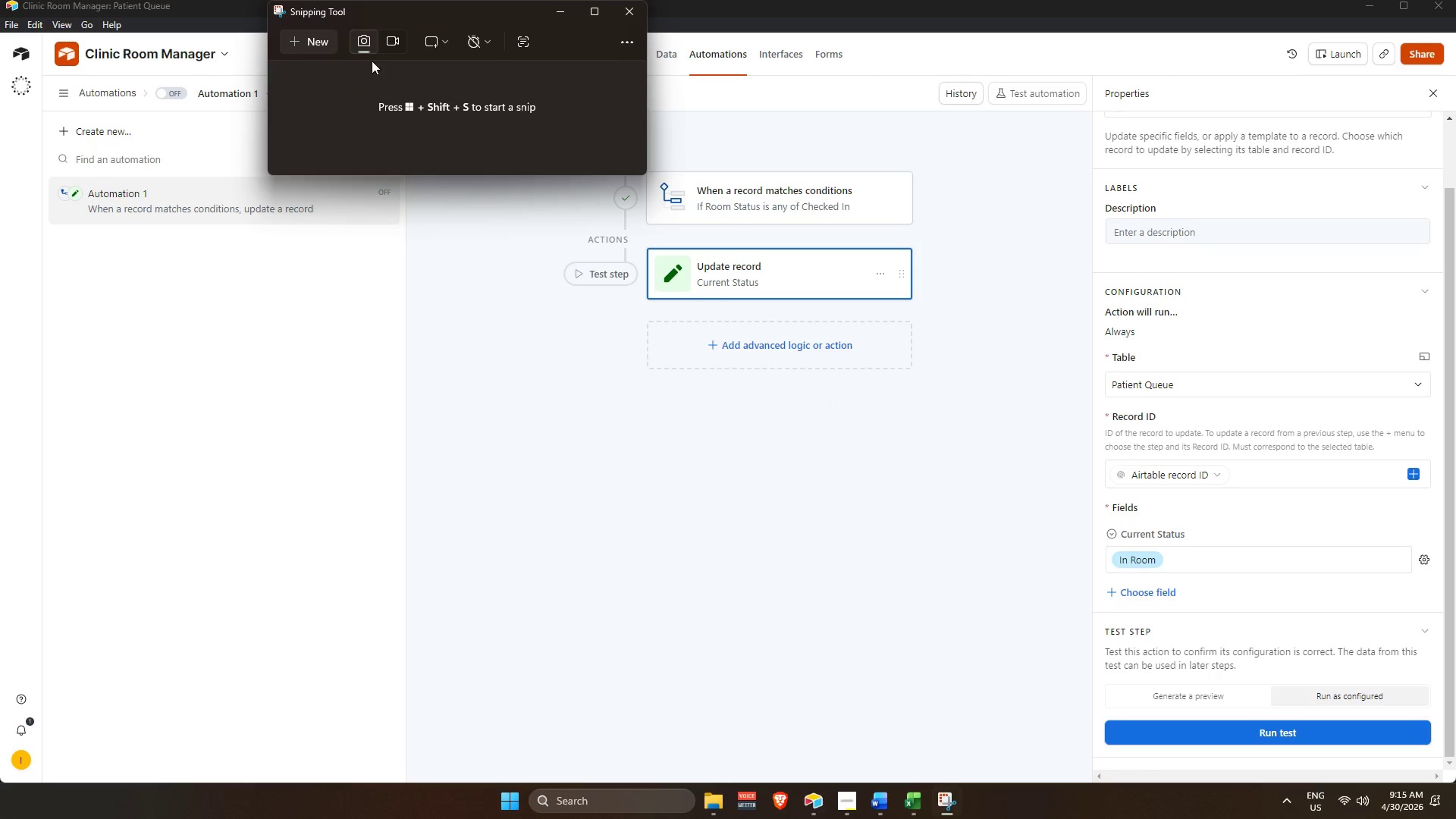 
double_click([303, 39])
 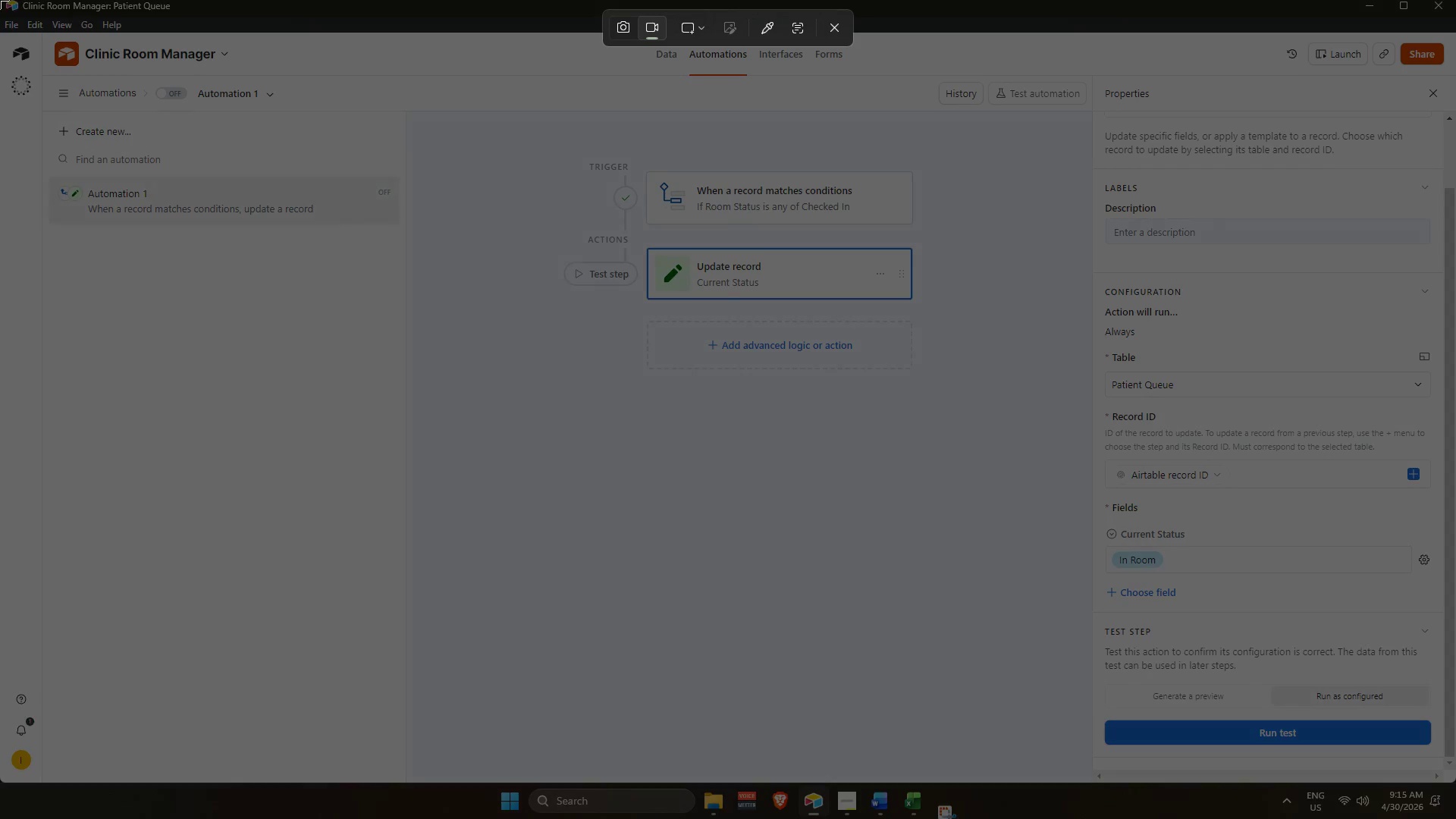 
left_click_drag(start_coordinate=[0, 0], to_coordinate=[1455, 781])
 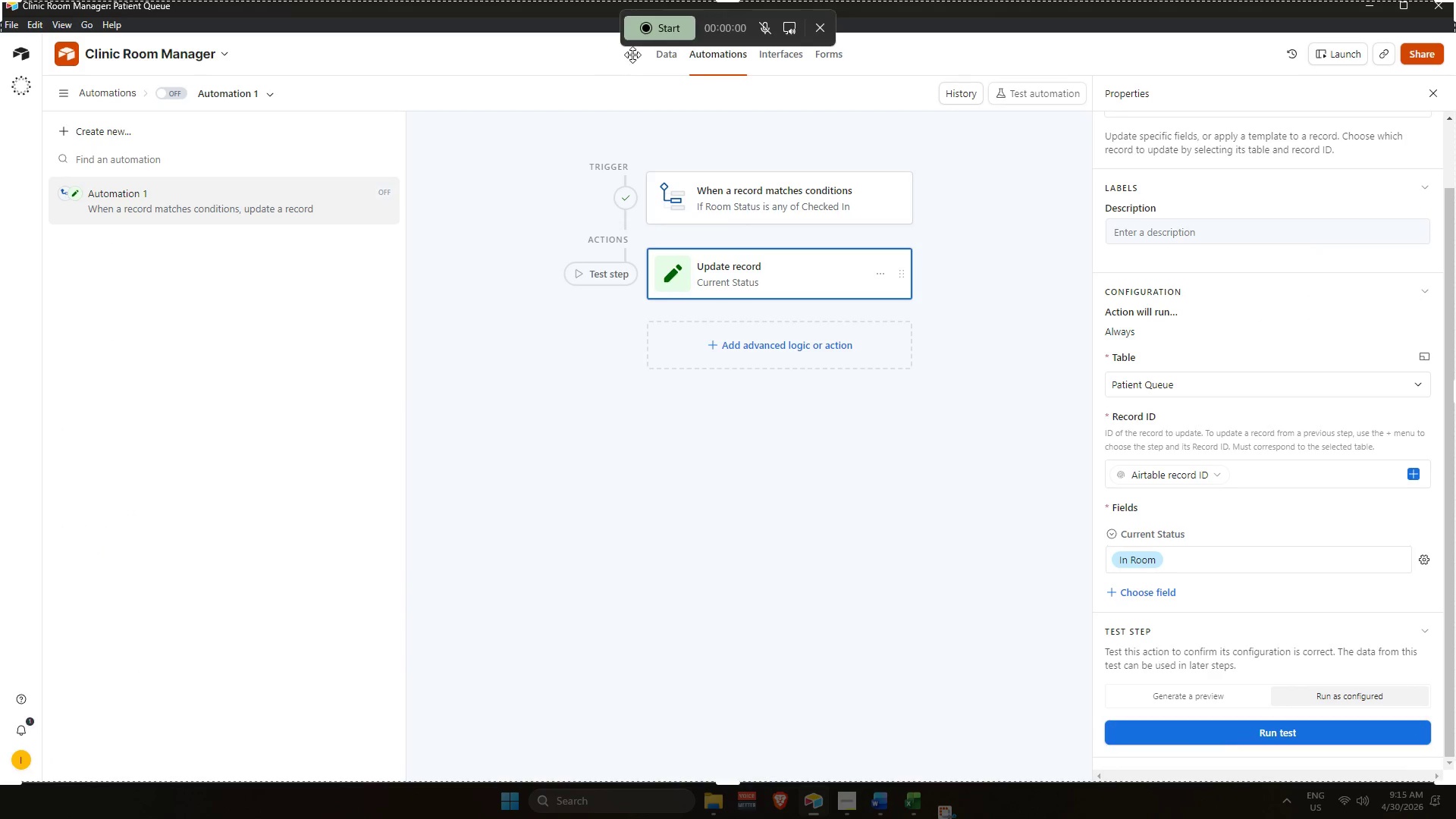 
left_click([650, 30])
 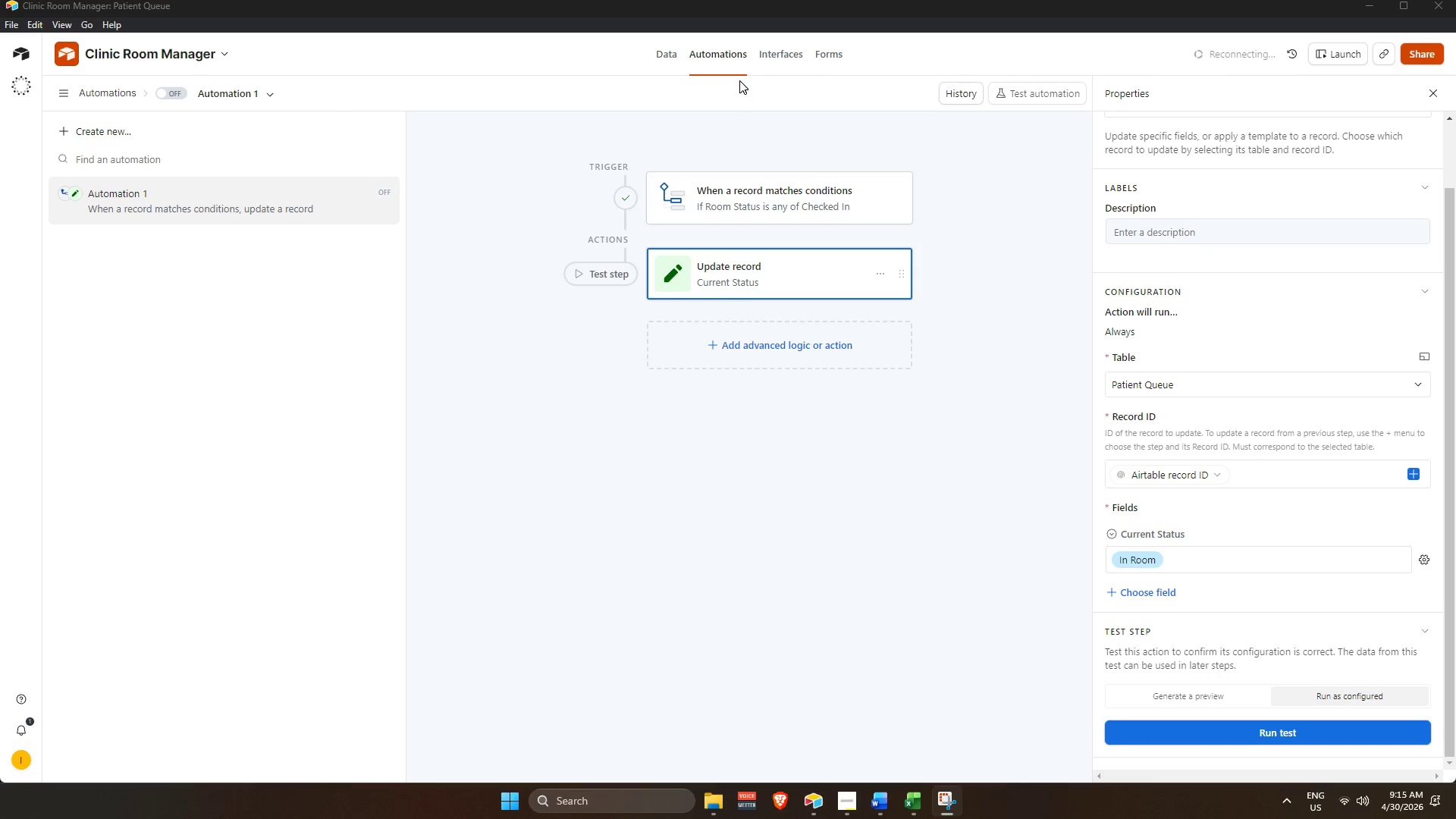 
wait(6.16)
 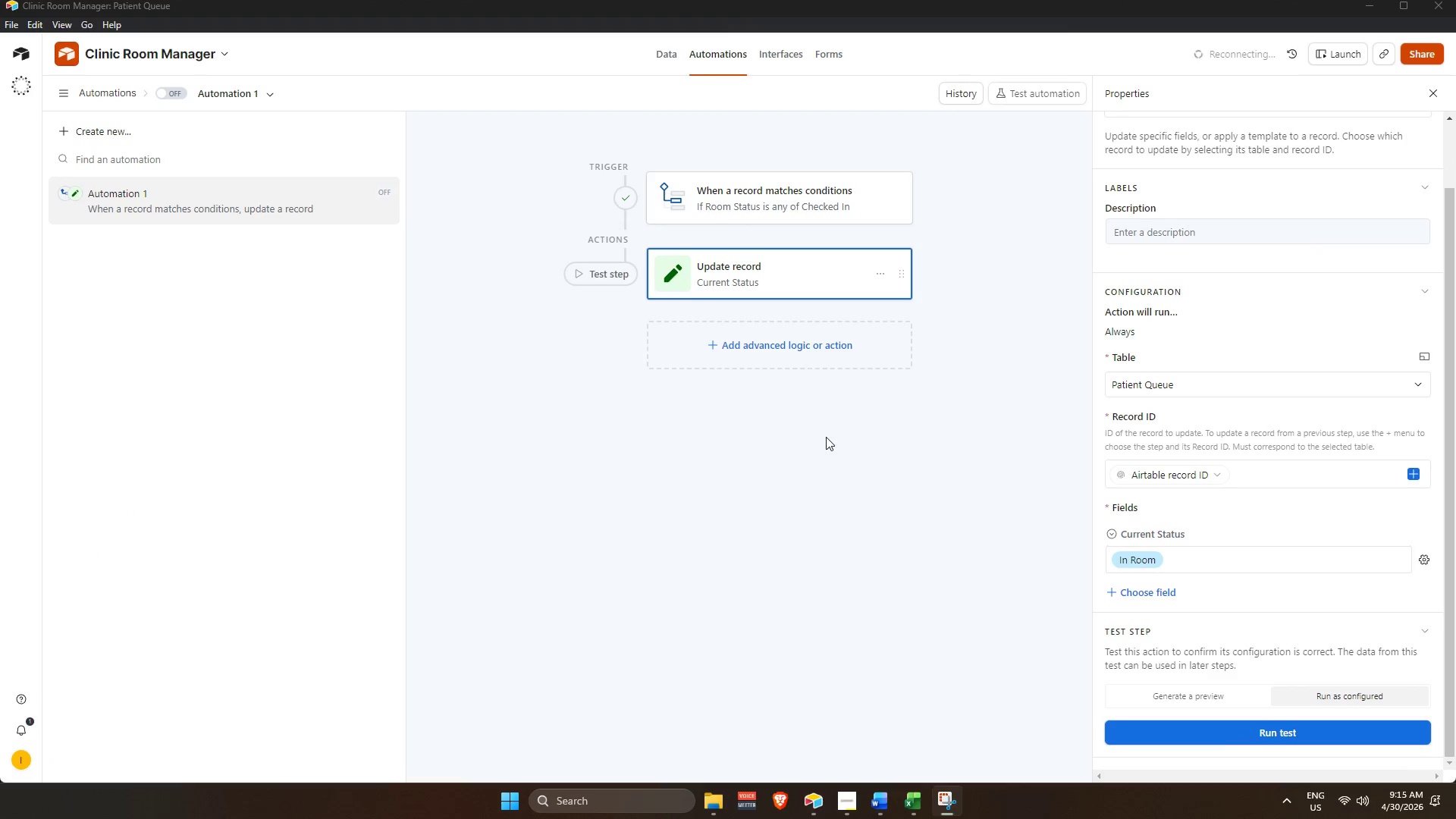 
left_click([706, 205])
 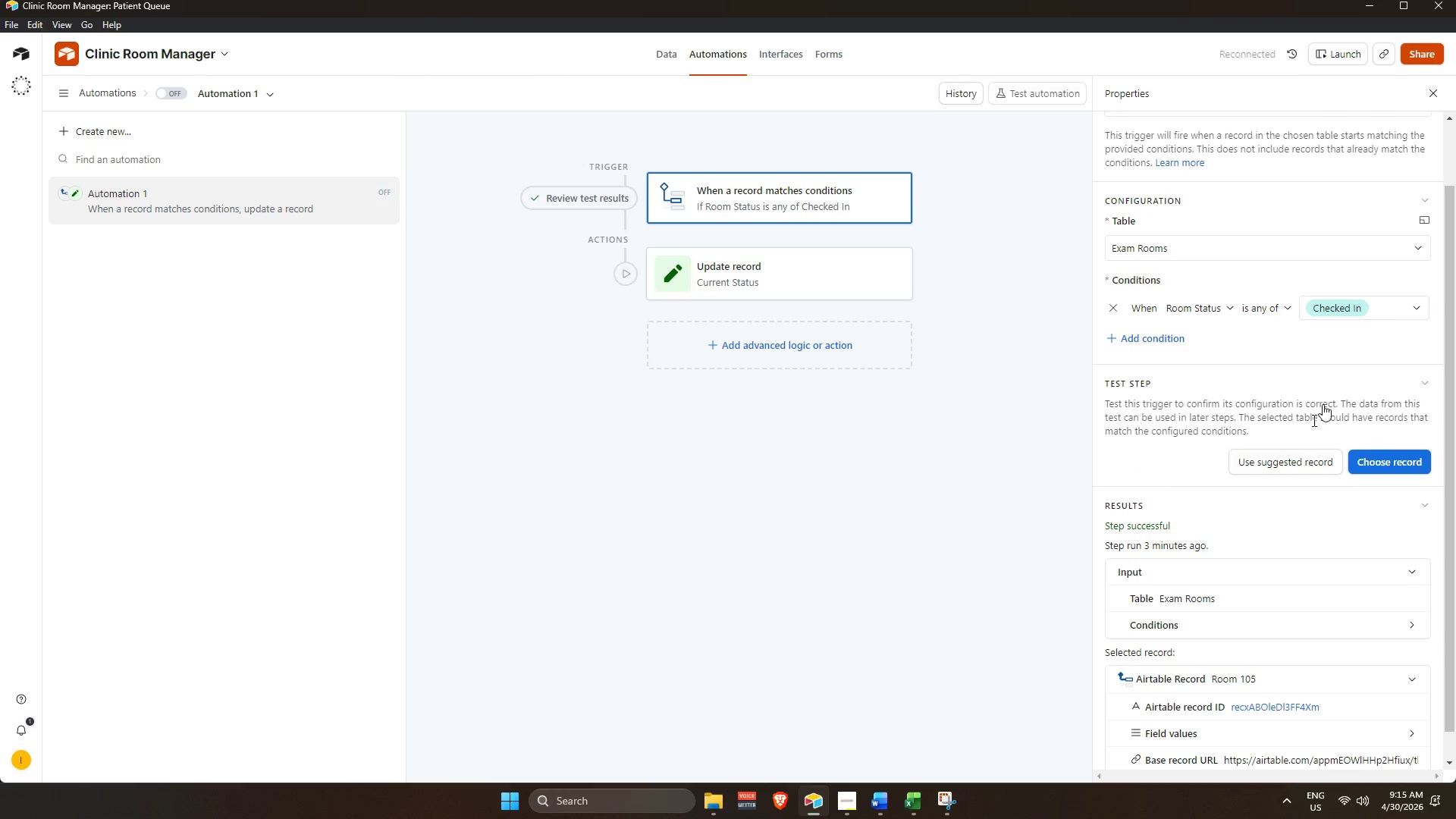 
scroll: coordinate [1222, 482], scroll_direction: down, amount: 9.0
 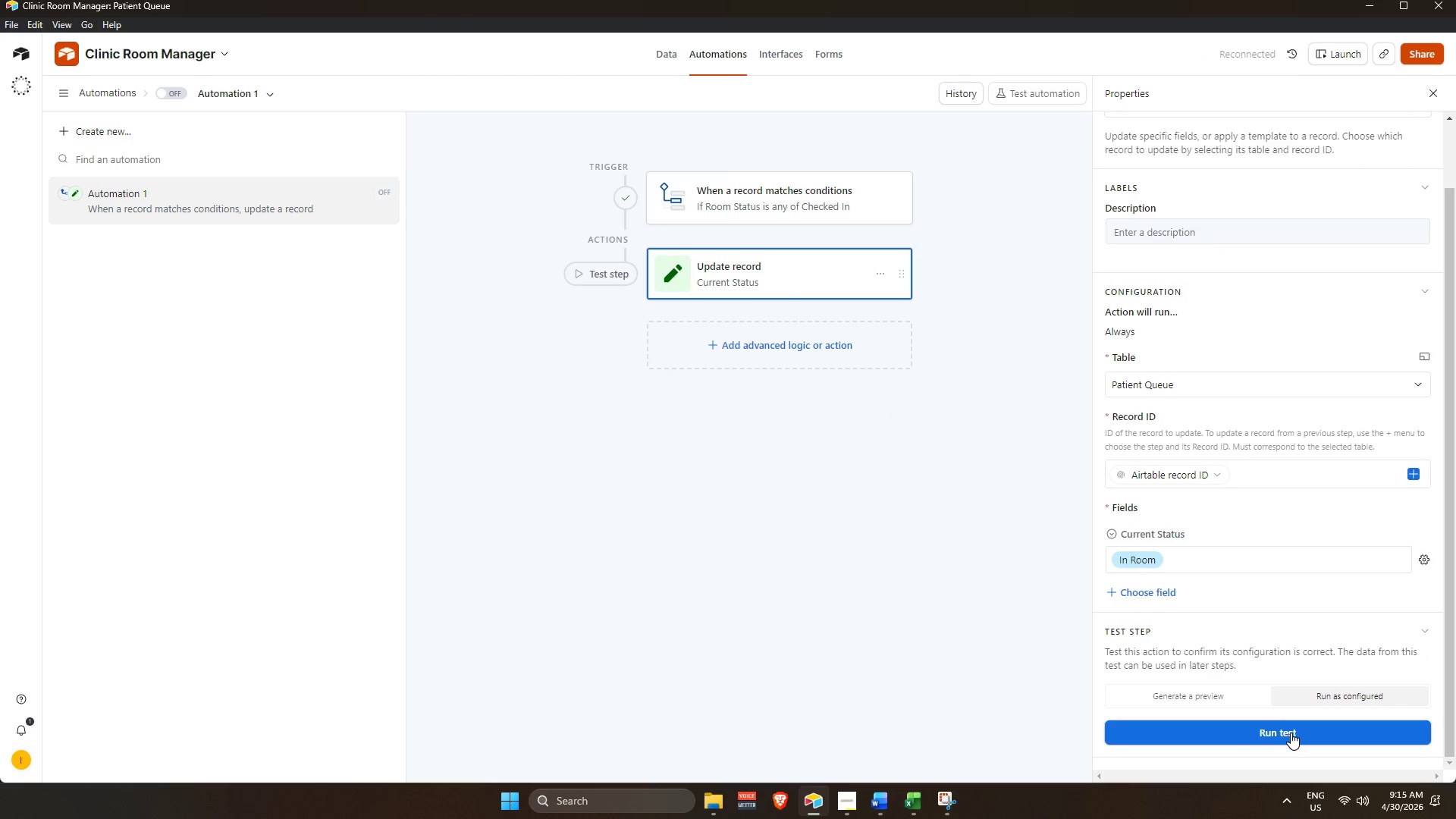 
left_click([1287, 734])
 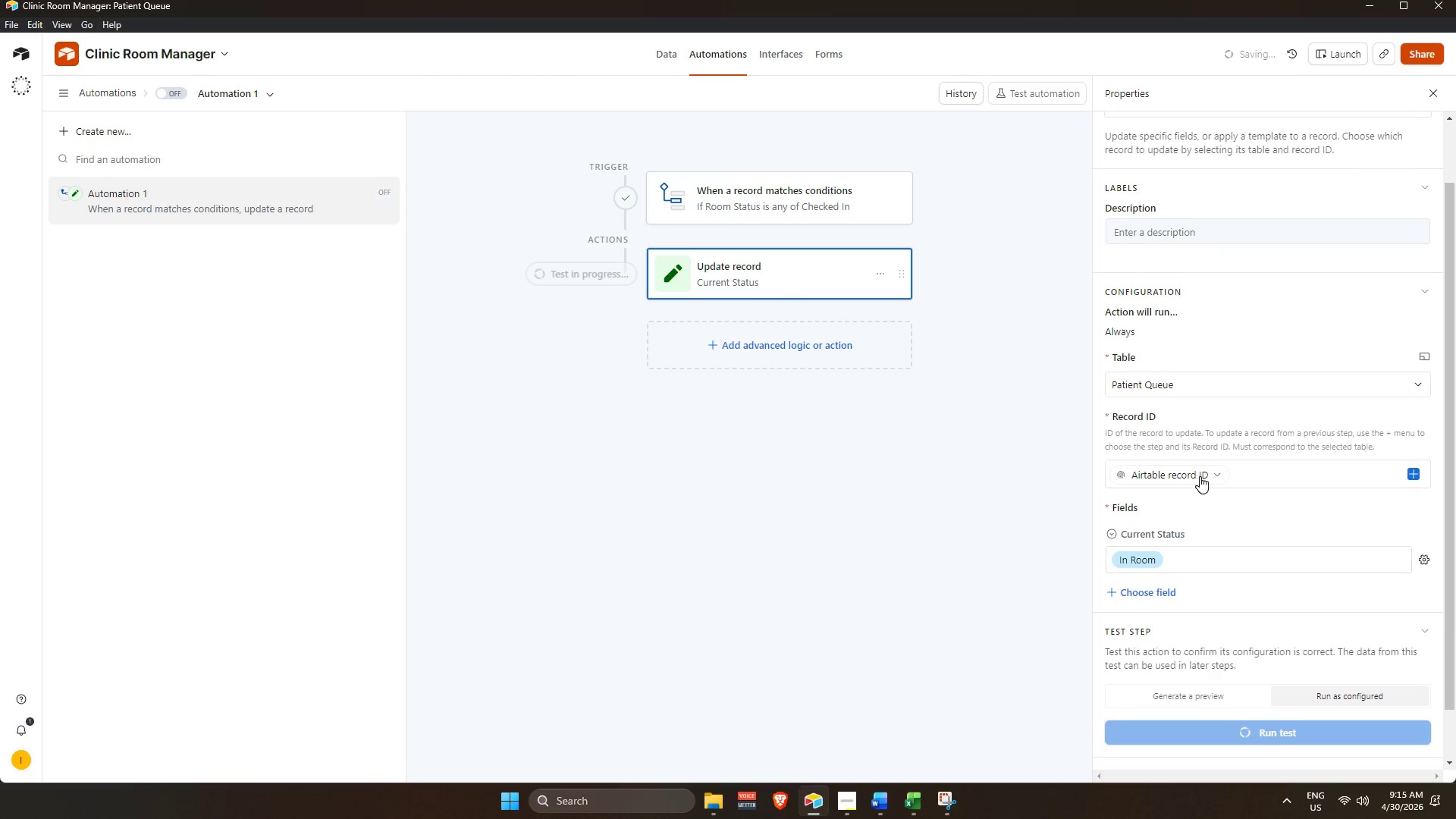 
scroll: coordinate [1200, 476], scroll_direction: up, amount: 1.0
 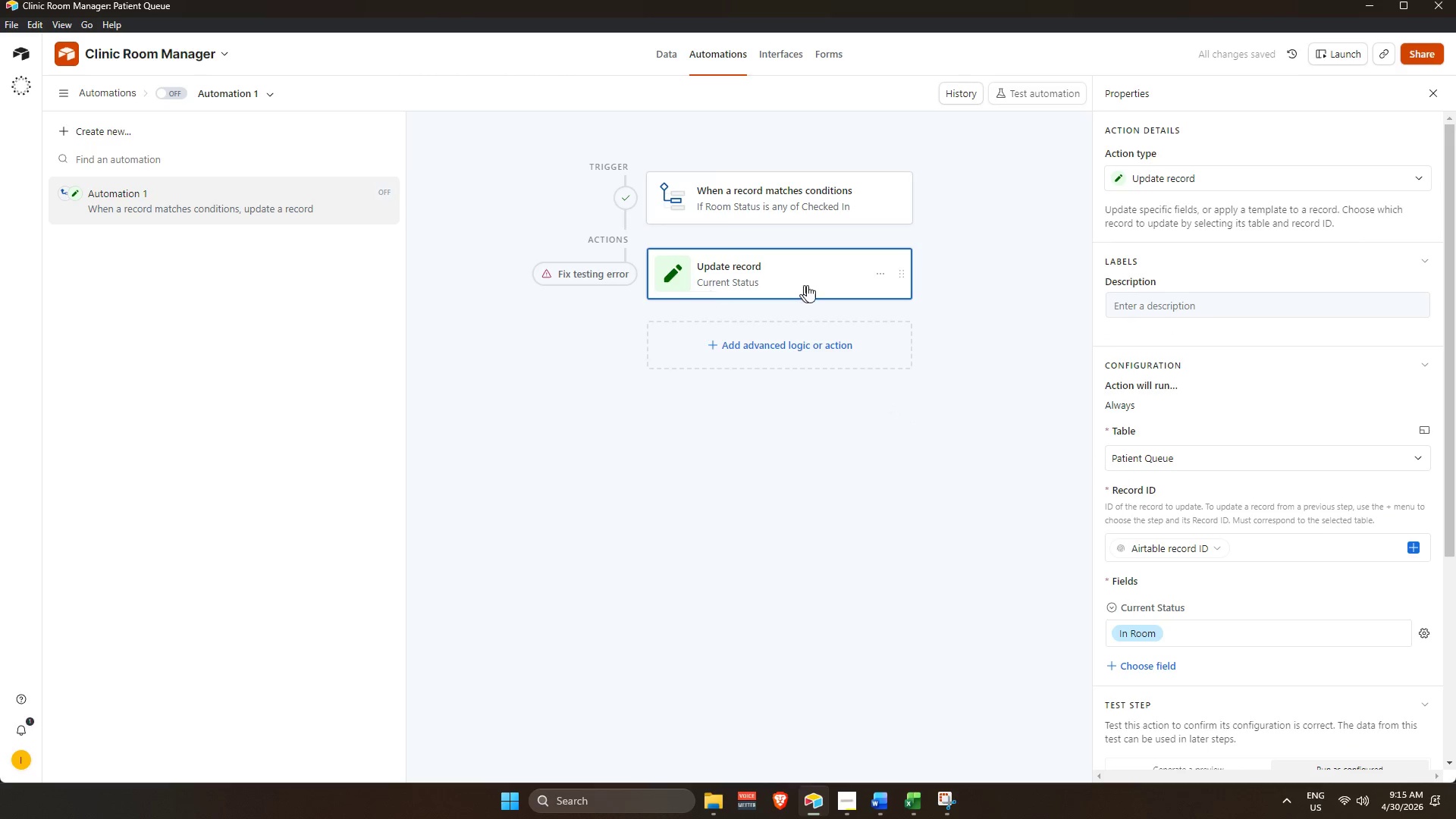 
mouse_move([1125, 617])
 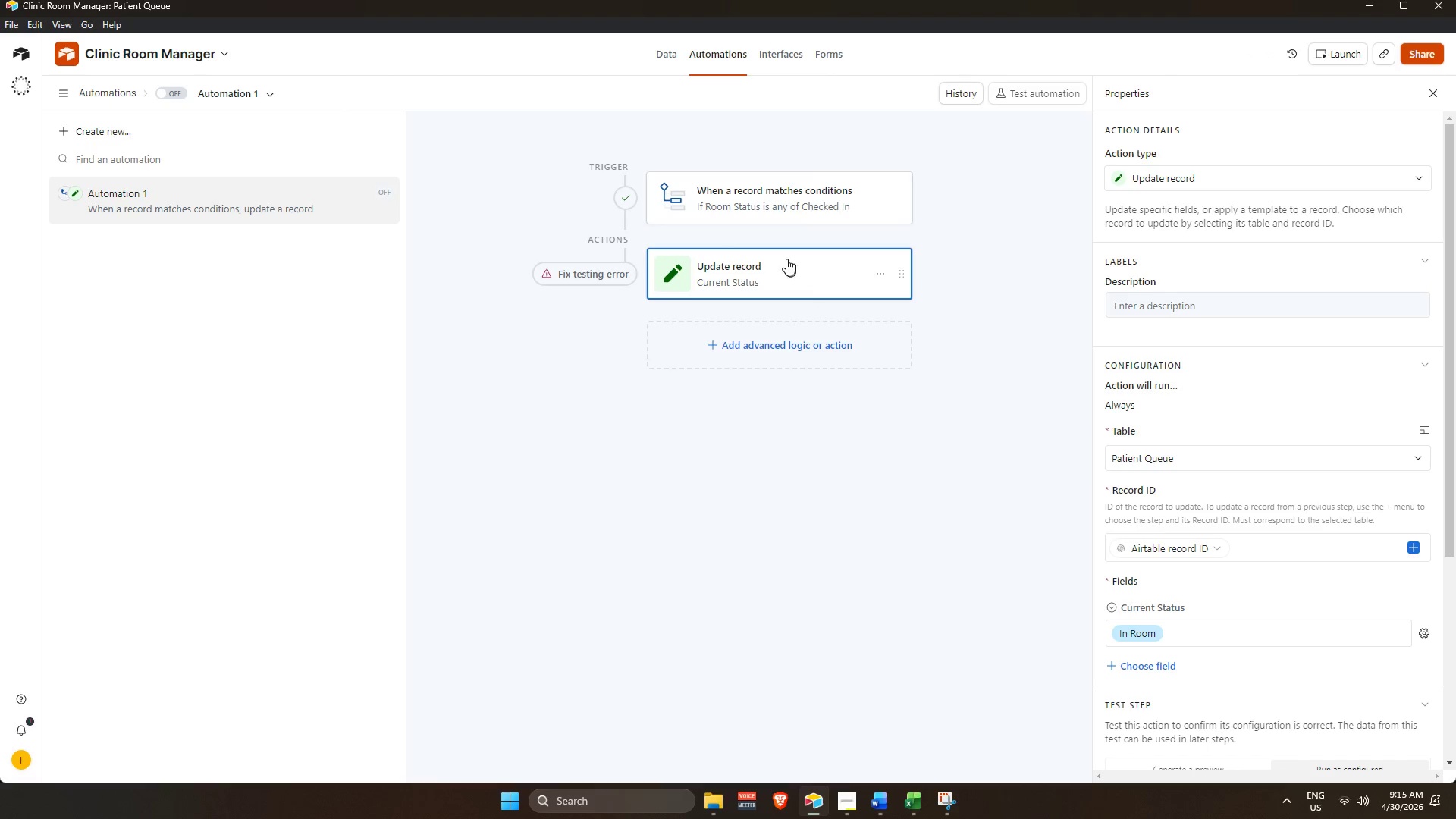 
left_click([788, 205])
 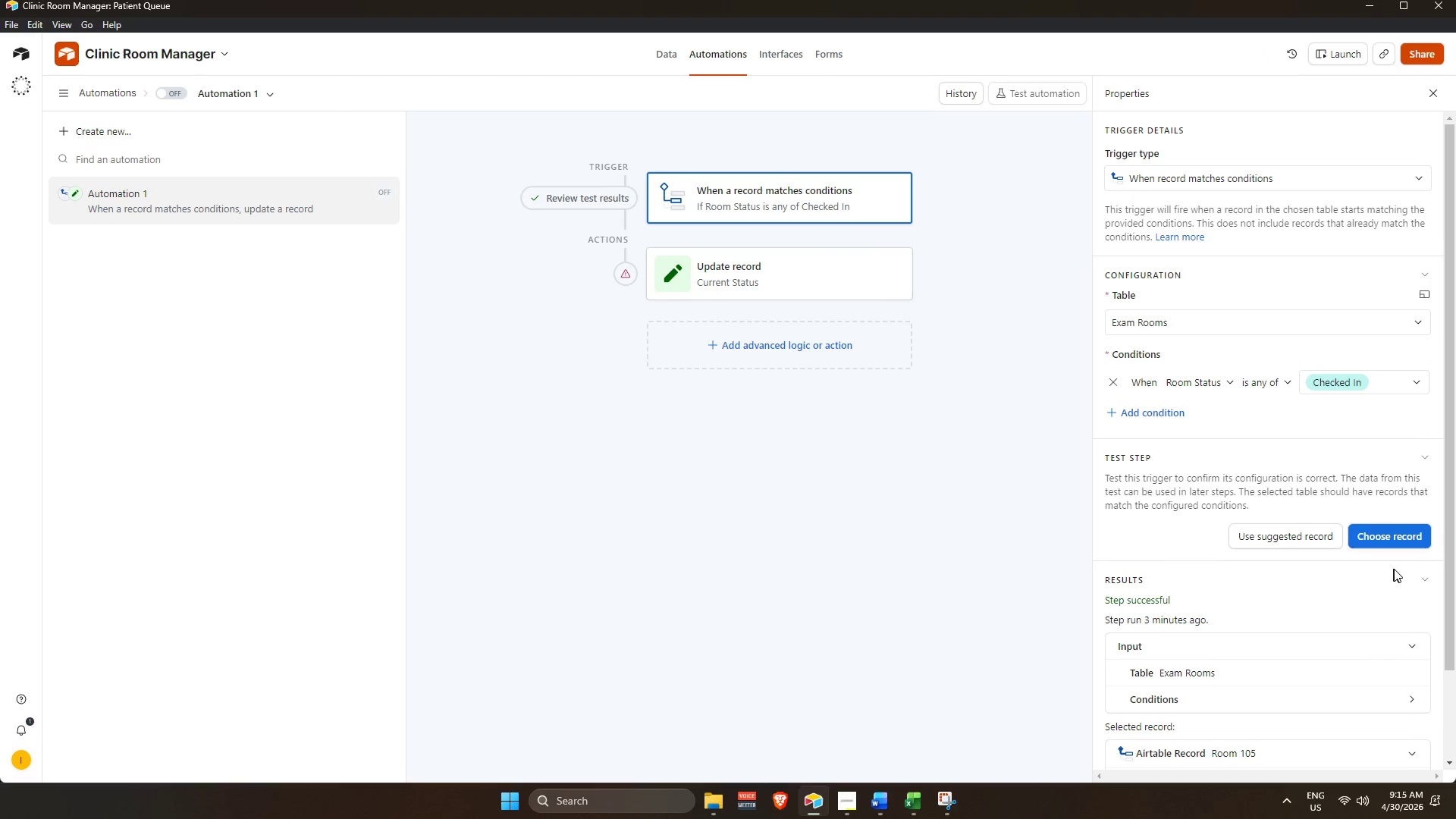 
scroll: coordinate [1291, 639], scroll_direction: down, amount: 2.0
 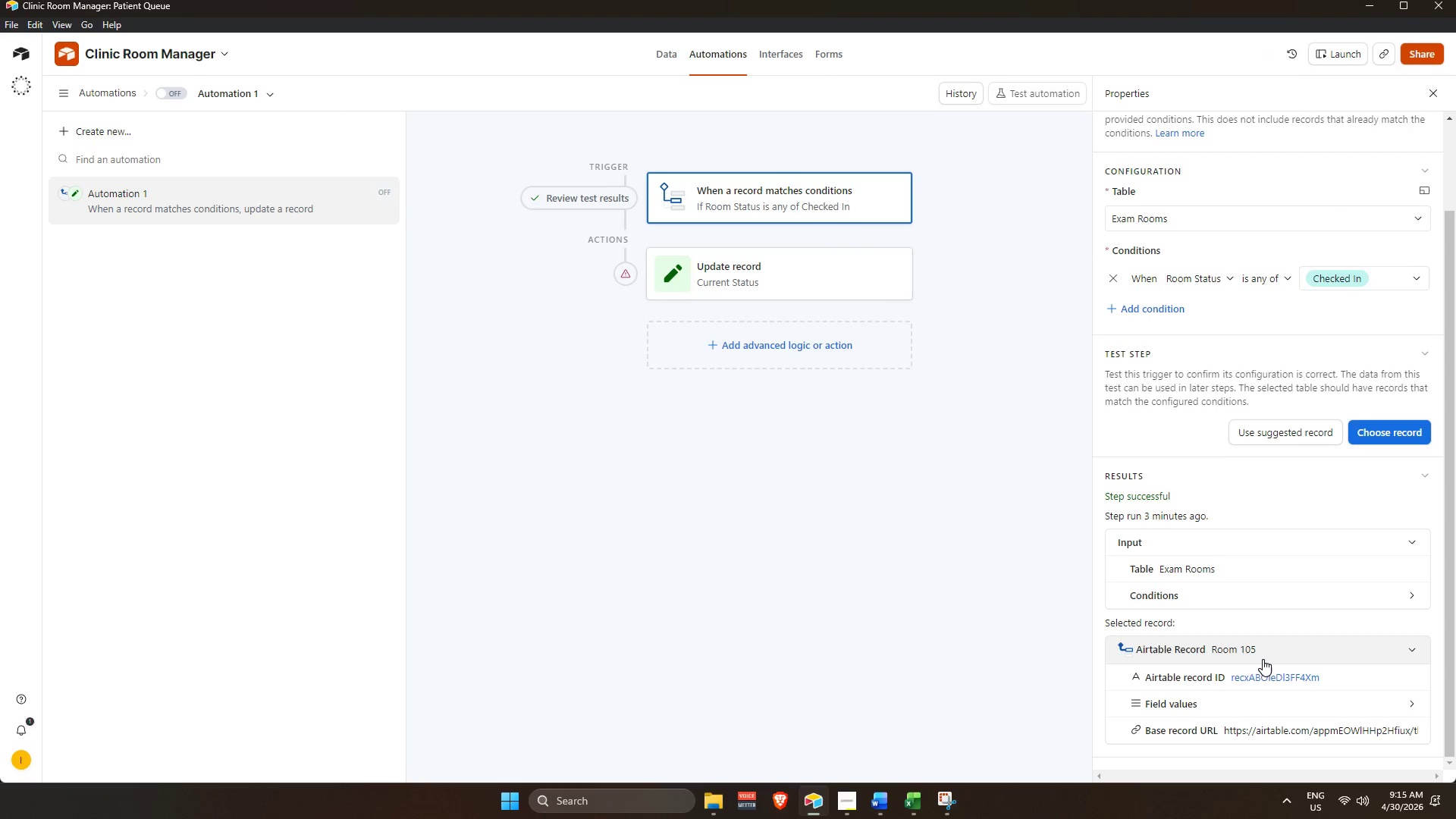 
scroll: coordinate [1260, 660], scroll_direction: up, amount: 4.0
 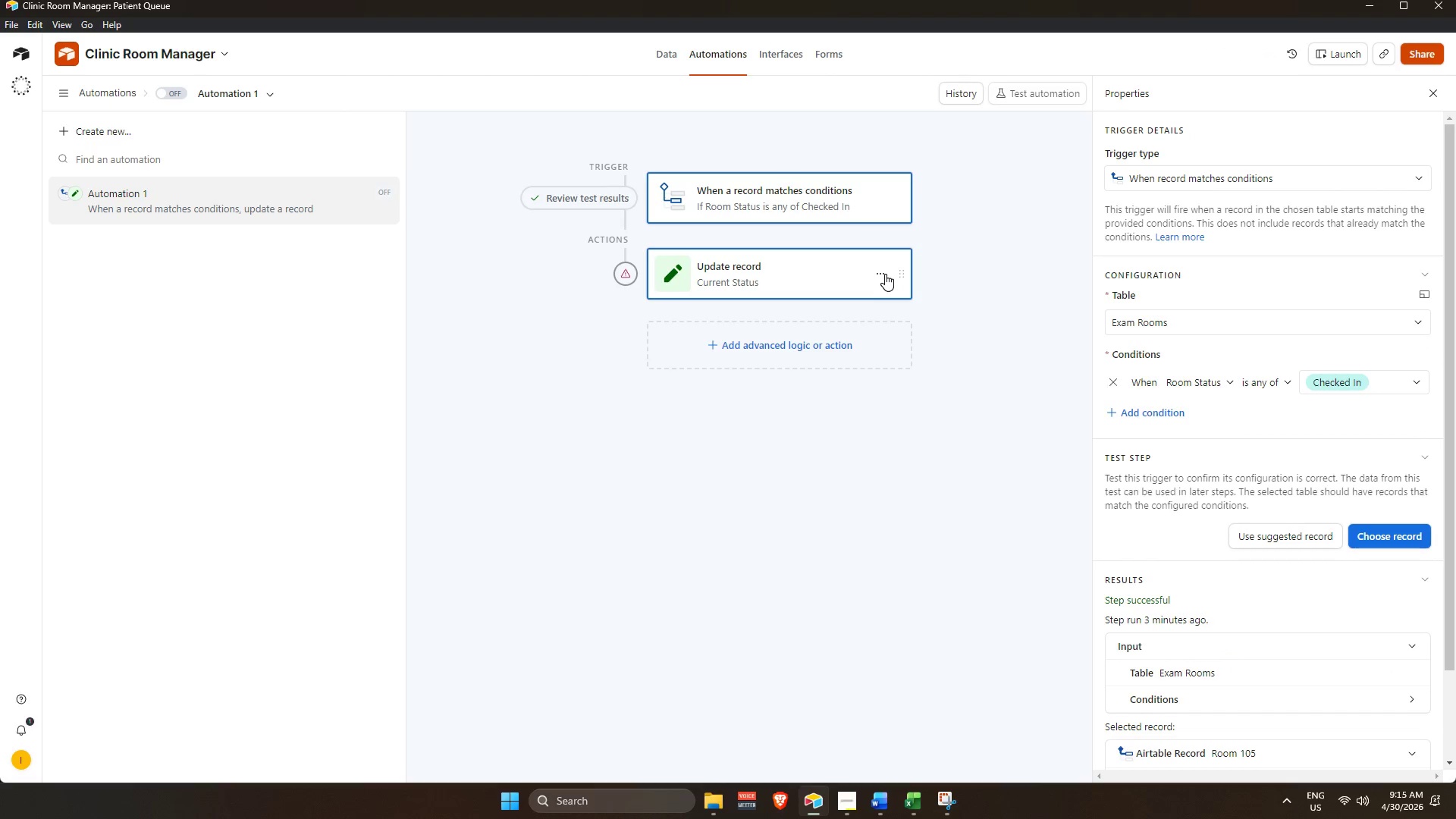 
left_click([885, 274])
 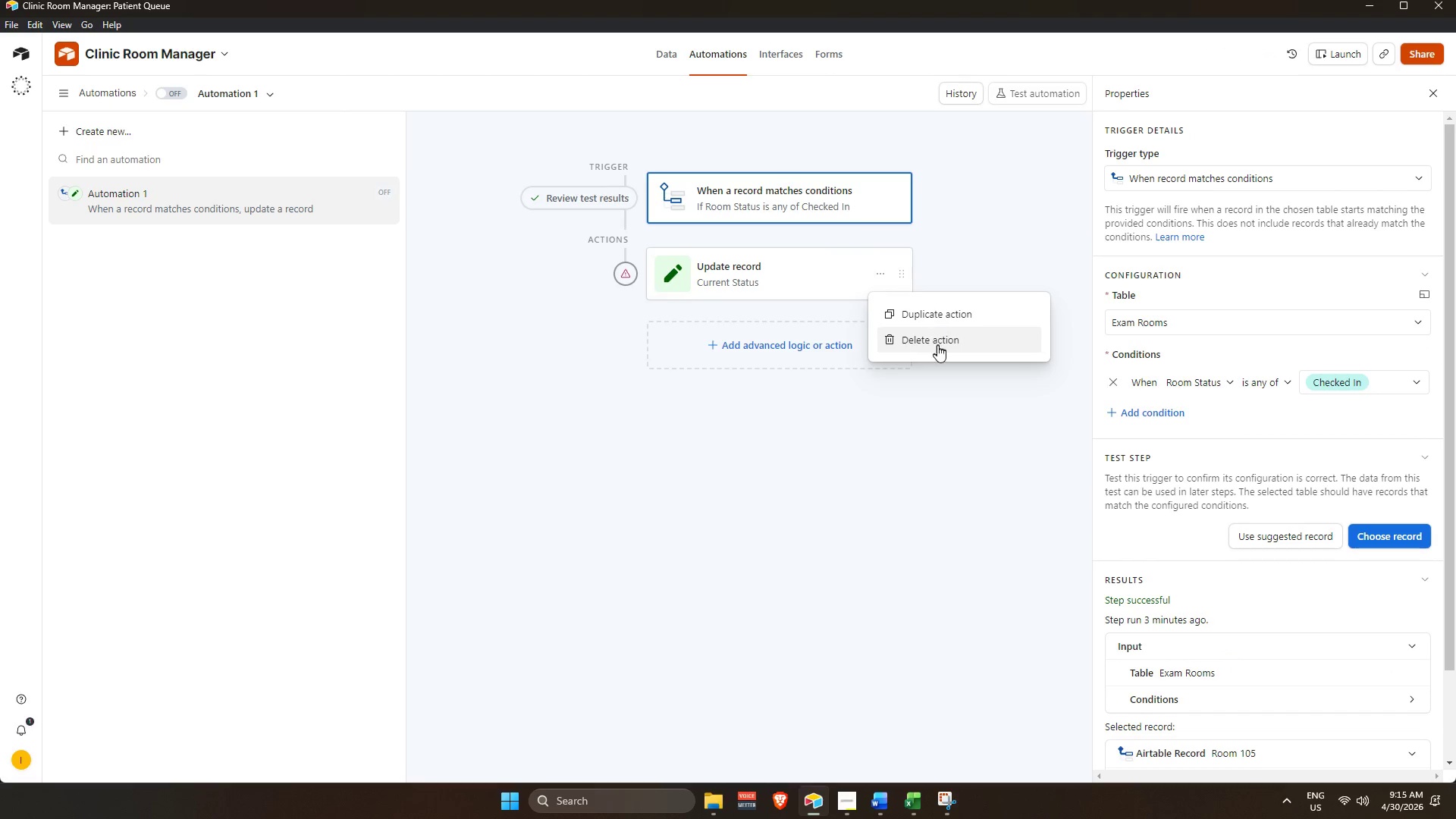 
left_click([935, 344])
 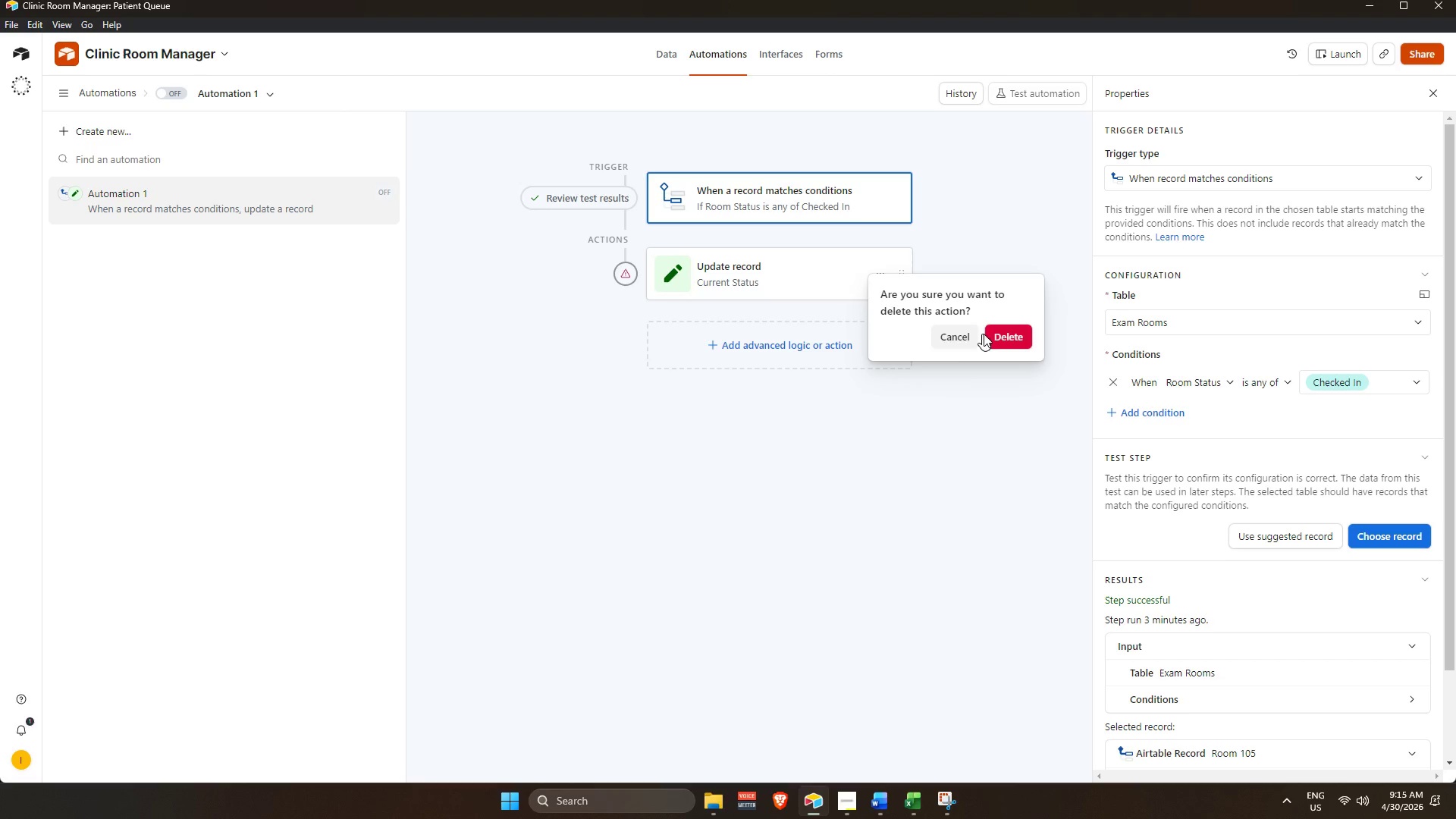 
left_click([1021, 339])
 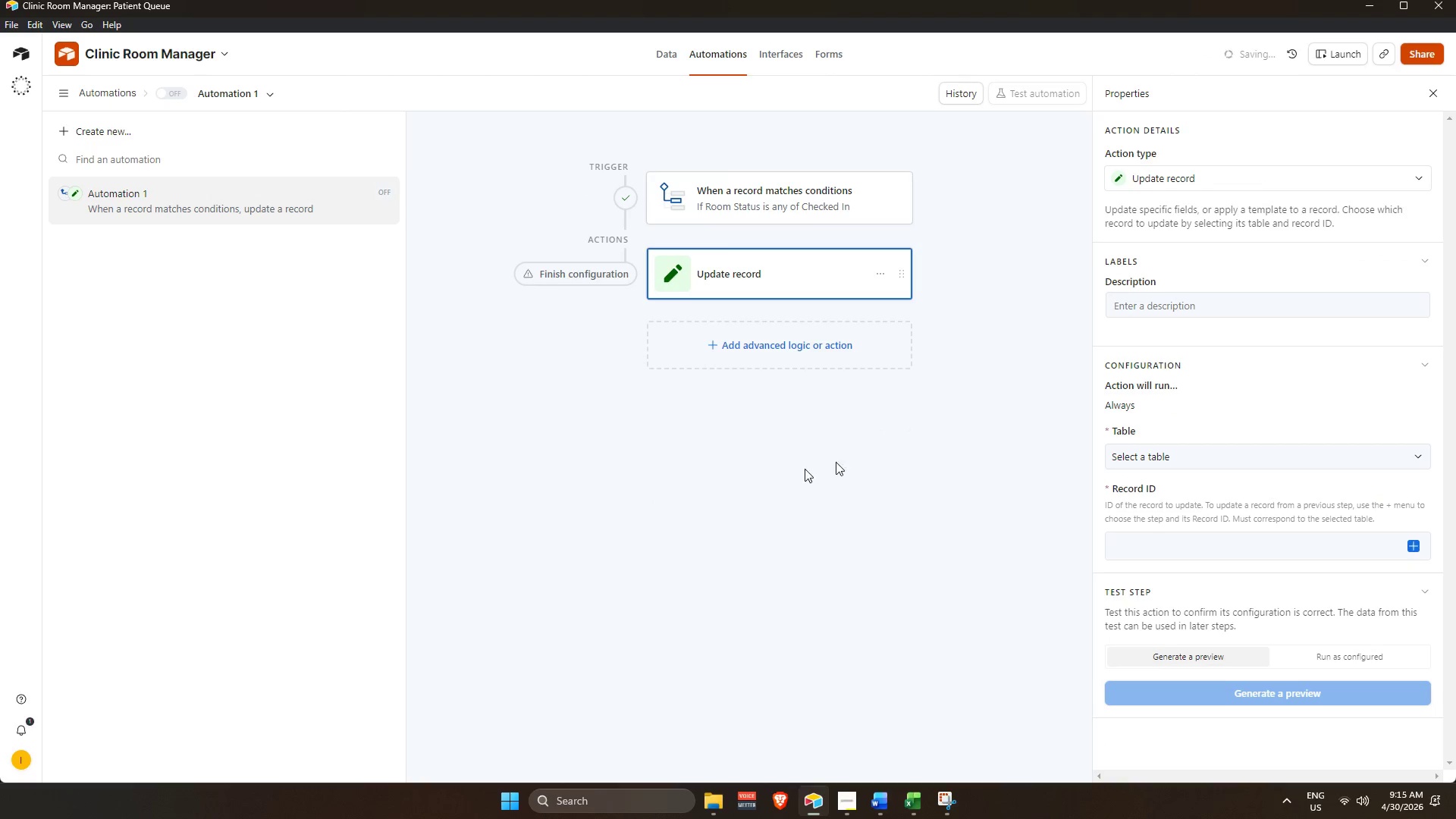 
left_click([1161, 462])
 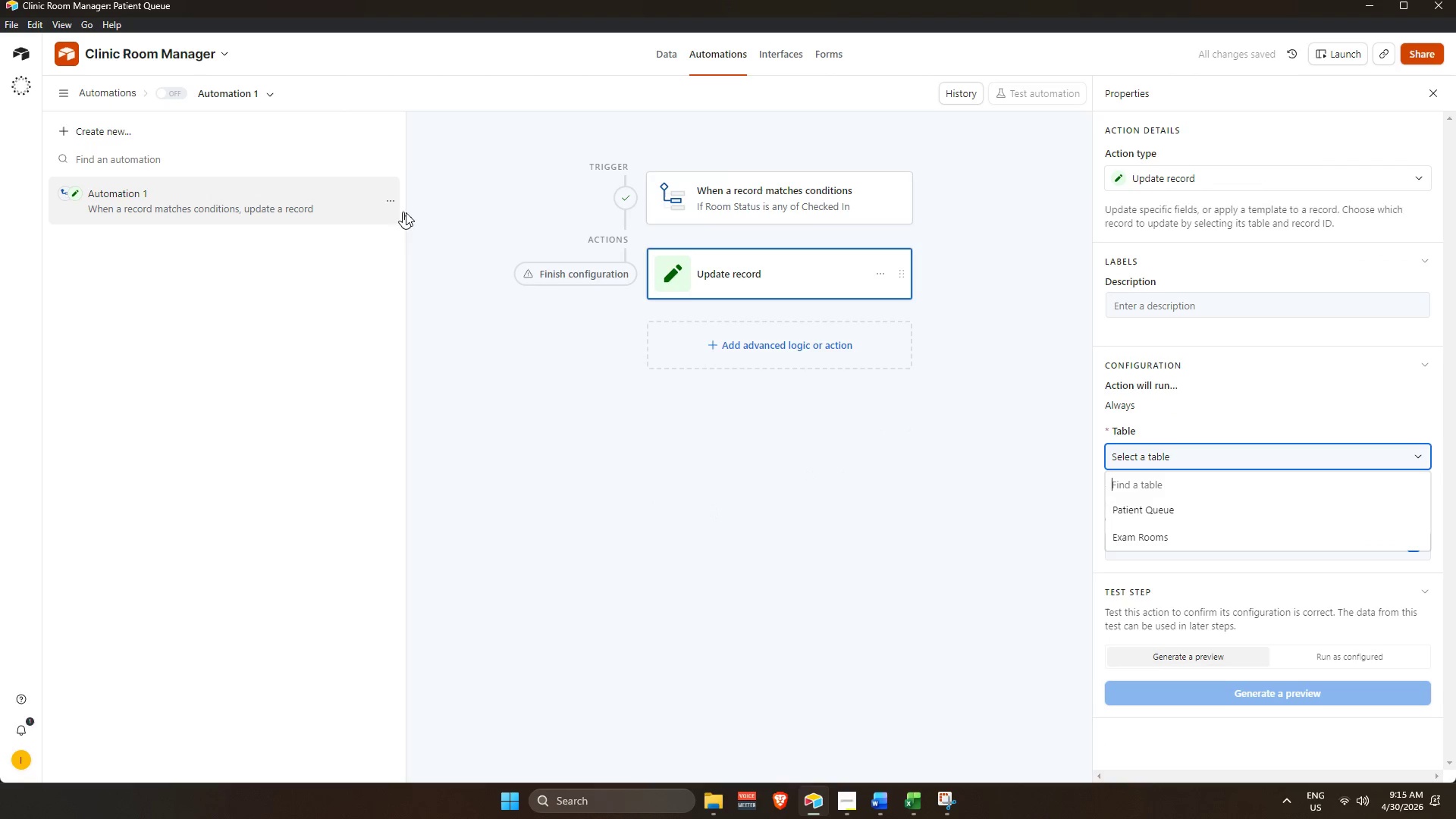 
left_click([388, 200])
 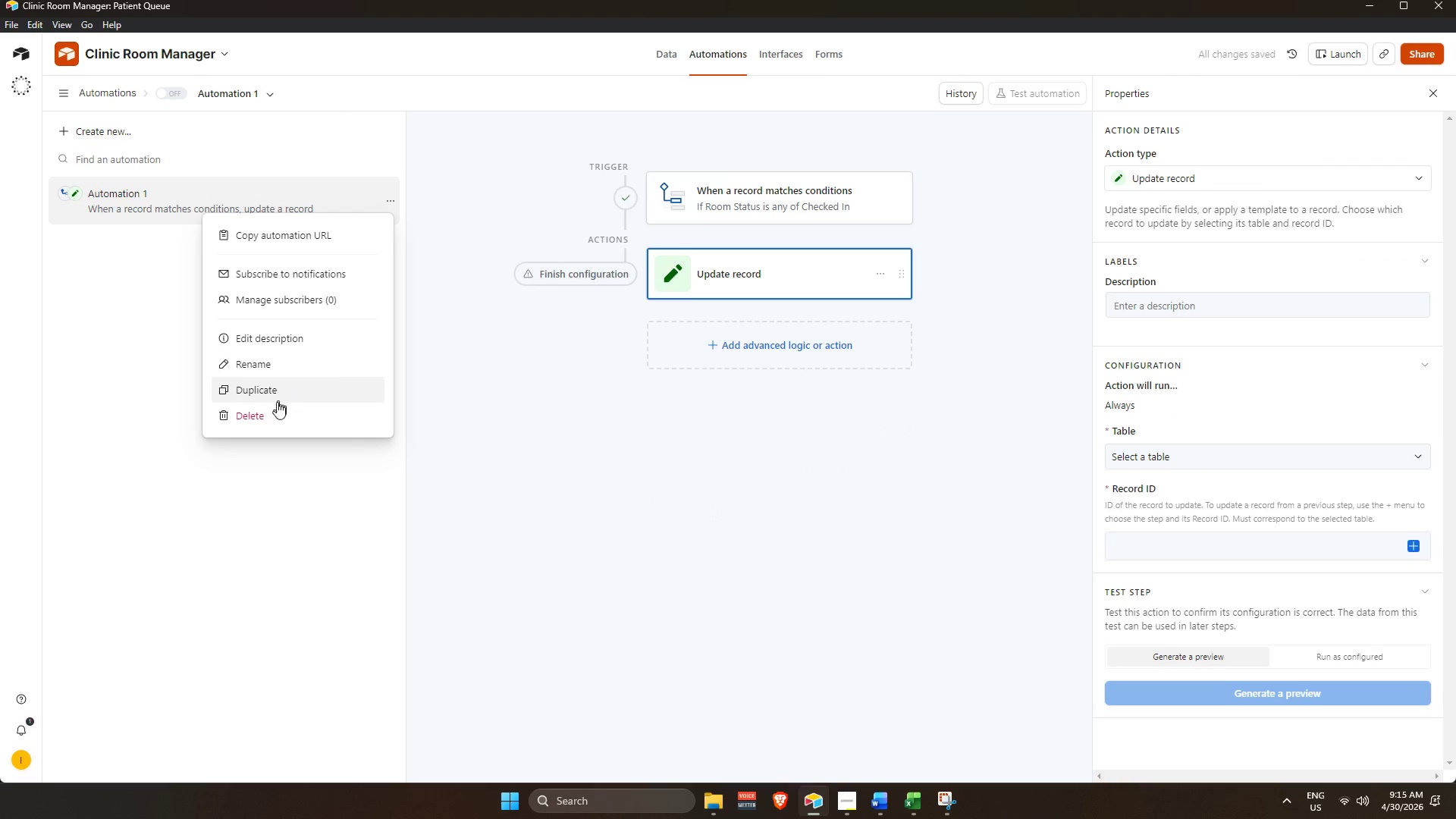 
left_click([275, 406])
 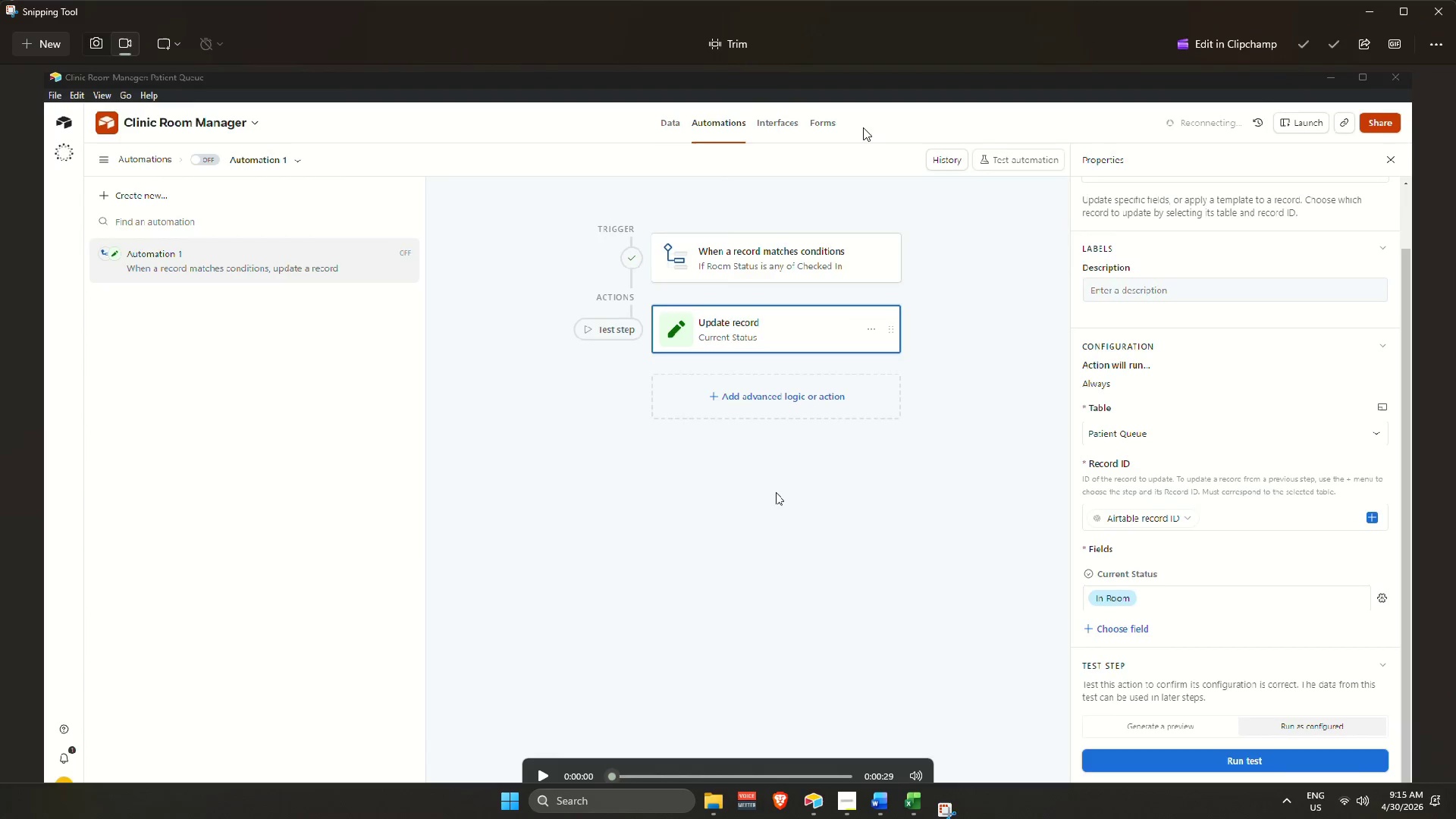 
left_click([1428, 11])
 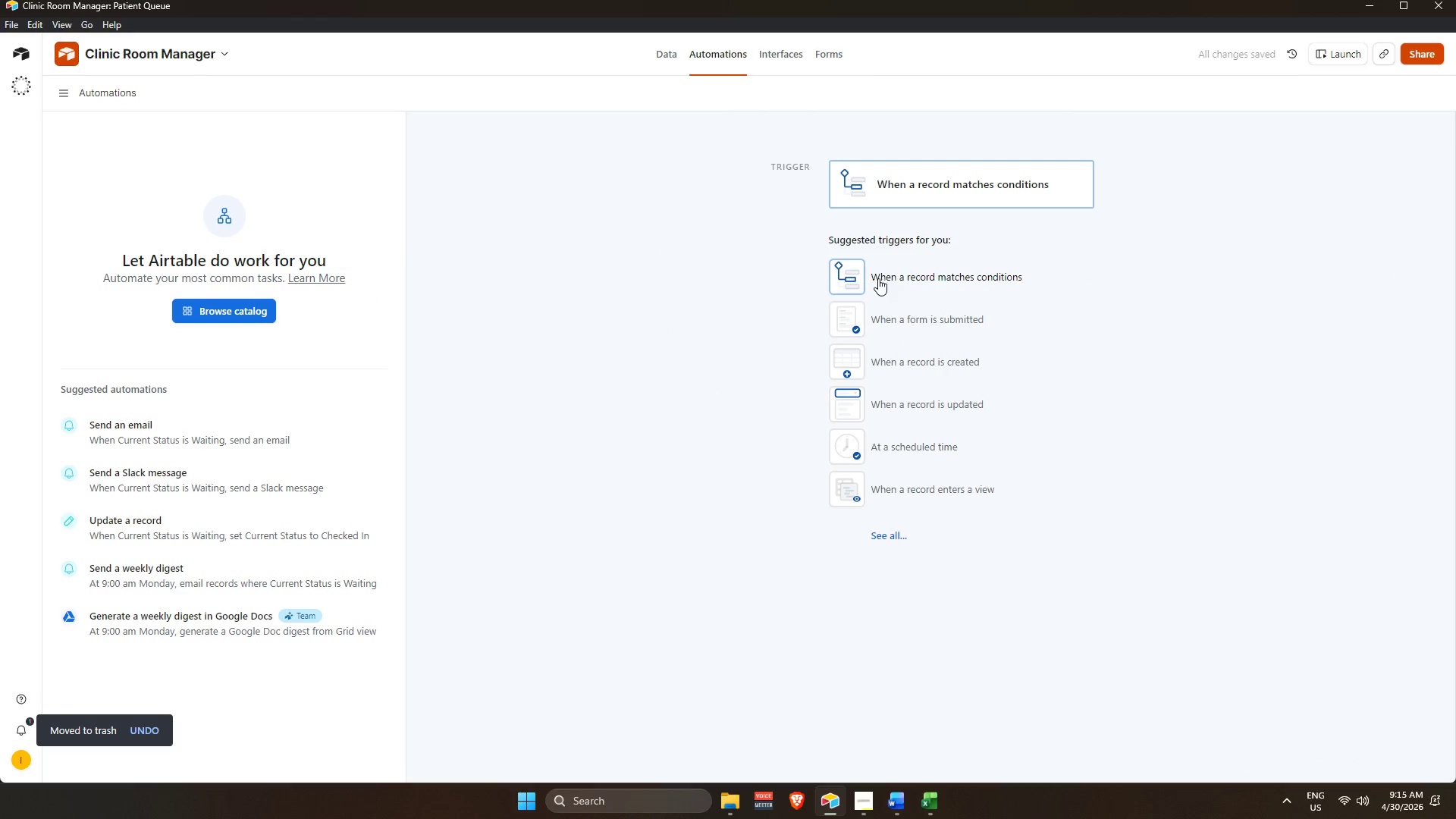 
left_click([881, 275])
 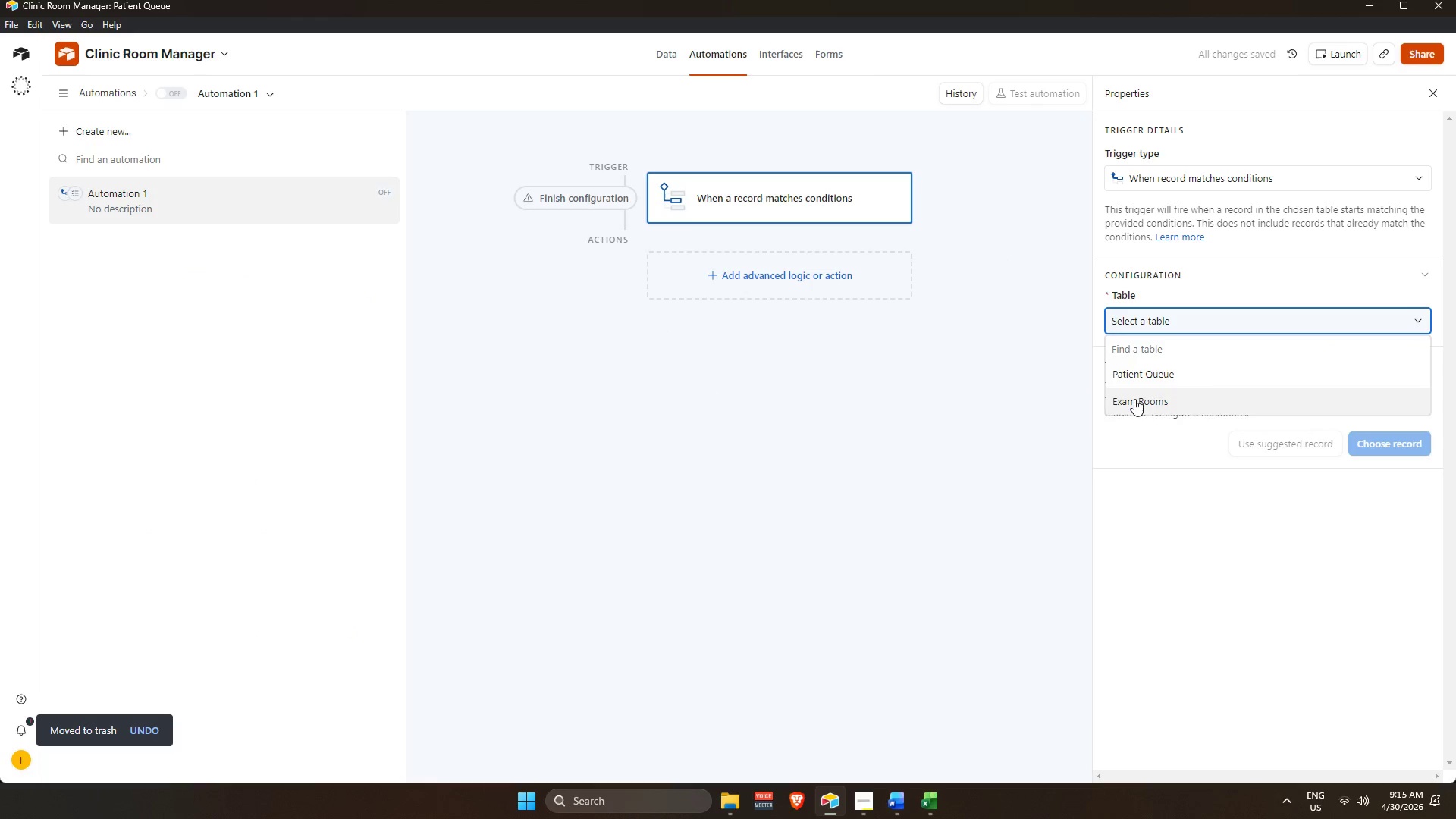 
left_click([1153, 382])
 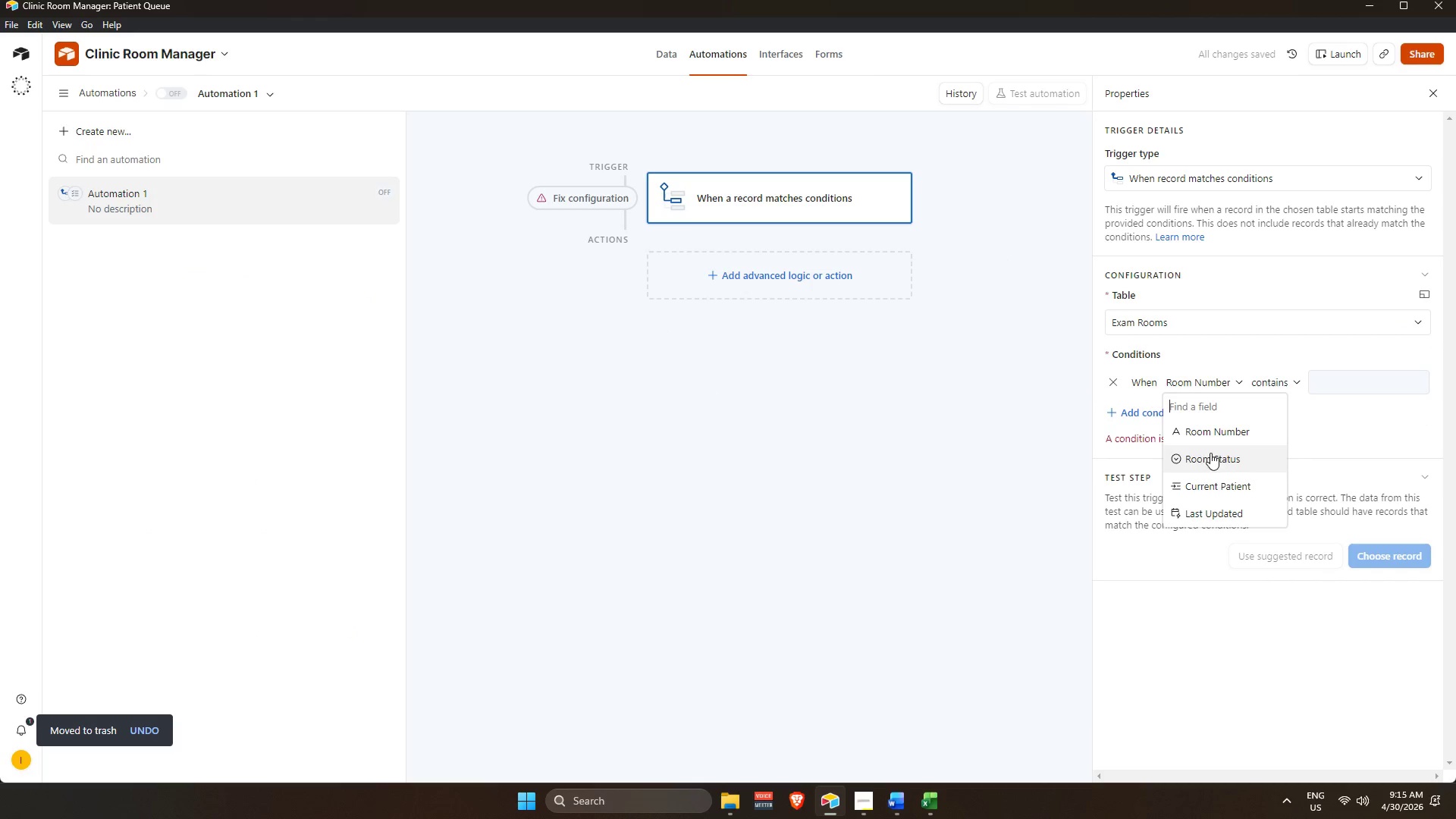 
left_click([1219, 462])
 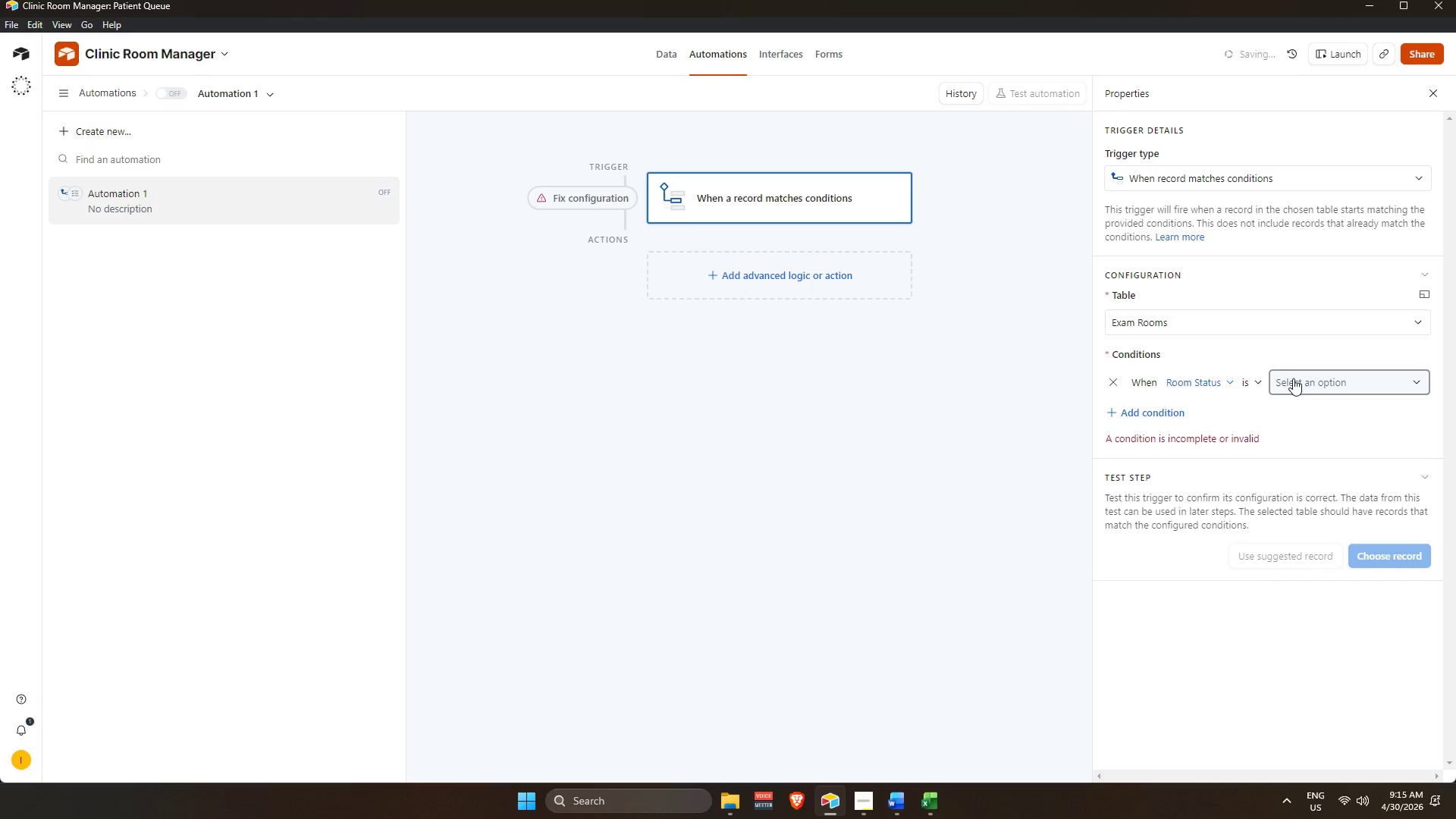 
left_click_drag(start_coordinate=[1293, 378], to_coordinate=[1293, 383])
 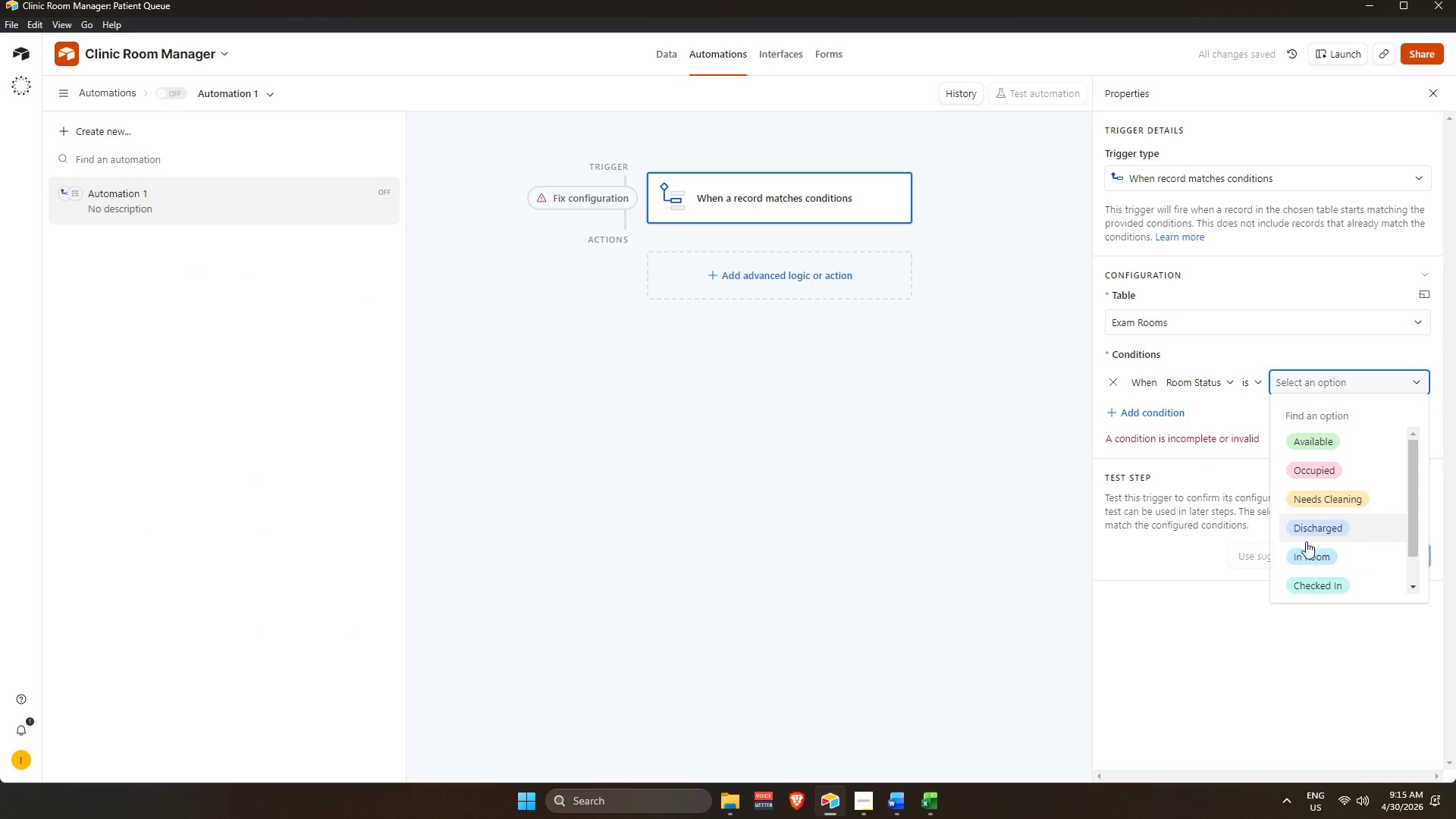 
scroll: coordinate [1325, 560], scroll_direction: down, amount: 2.0
 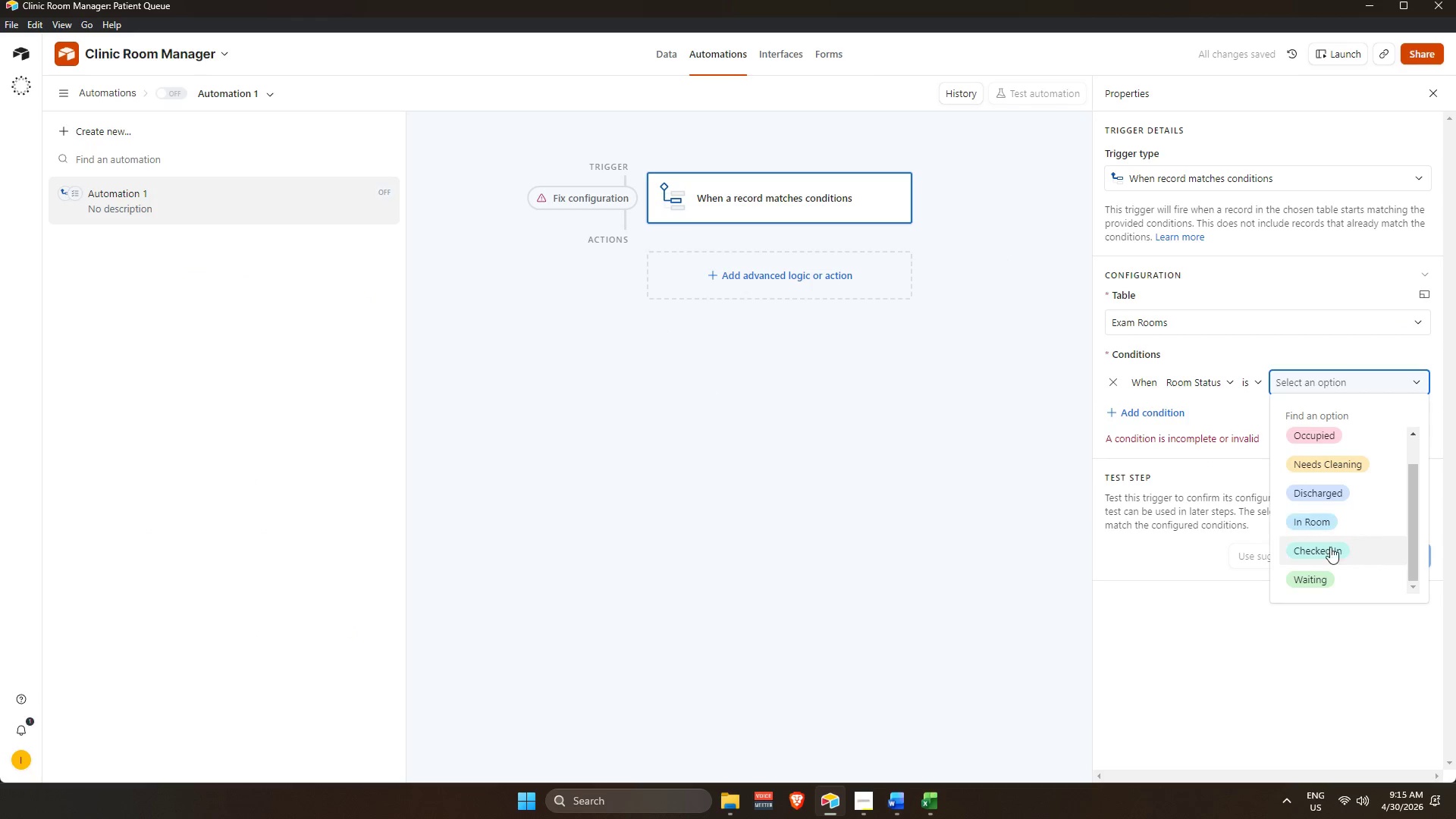 
left_click([1329, 548])
 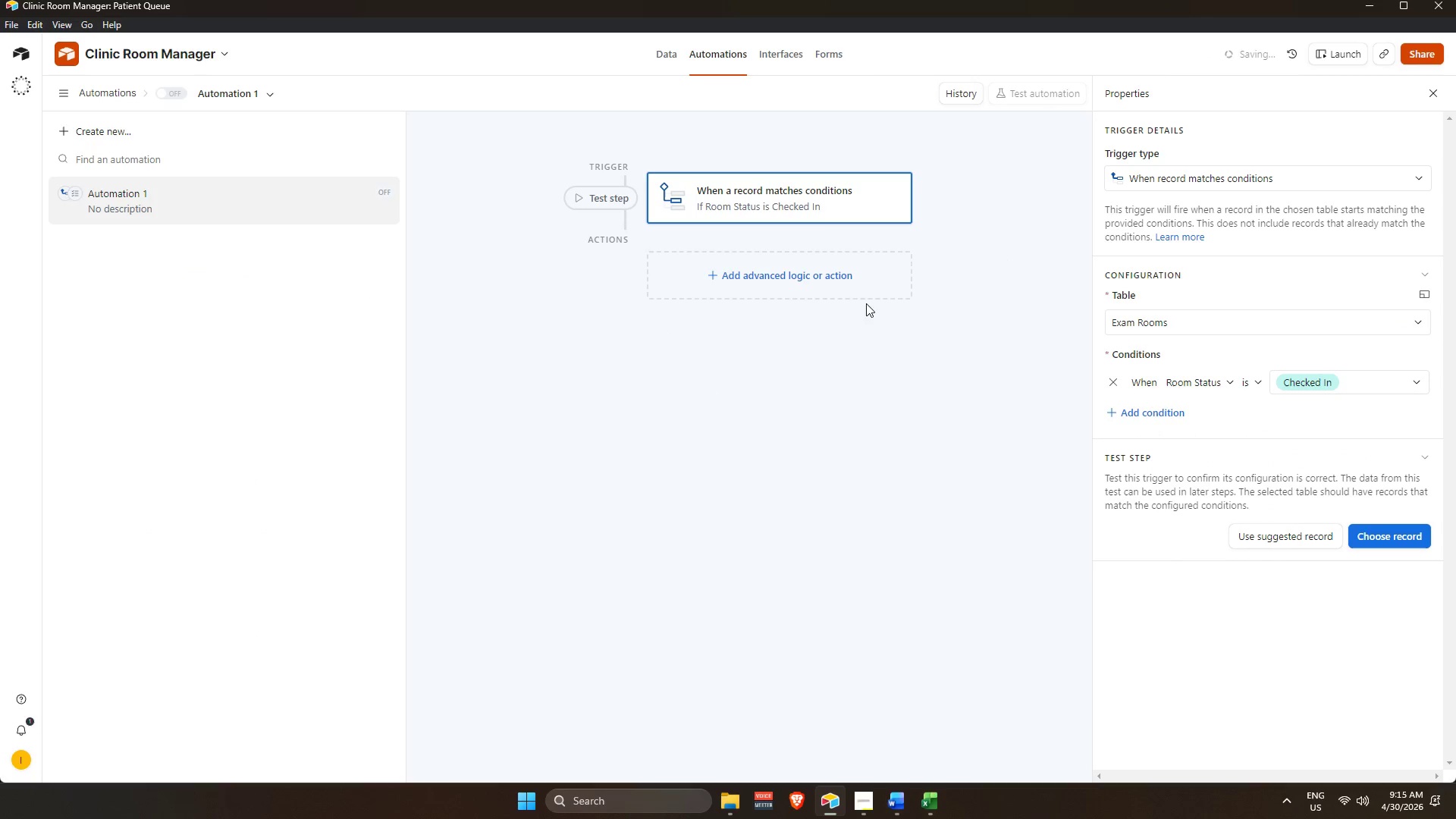 
left_click([827, 272])
 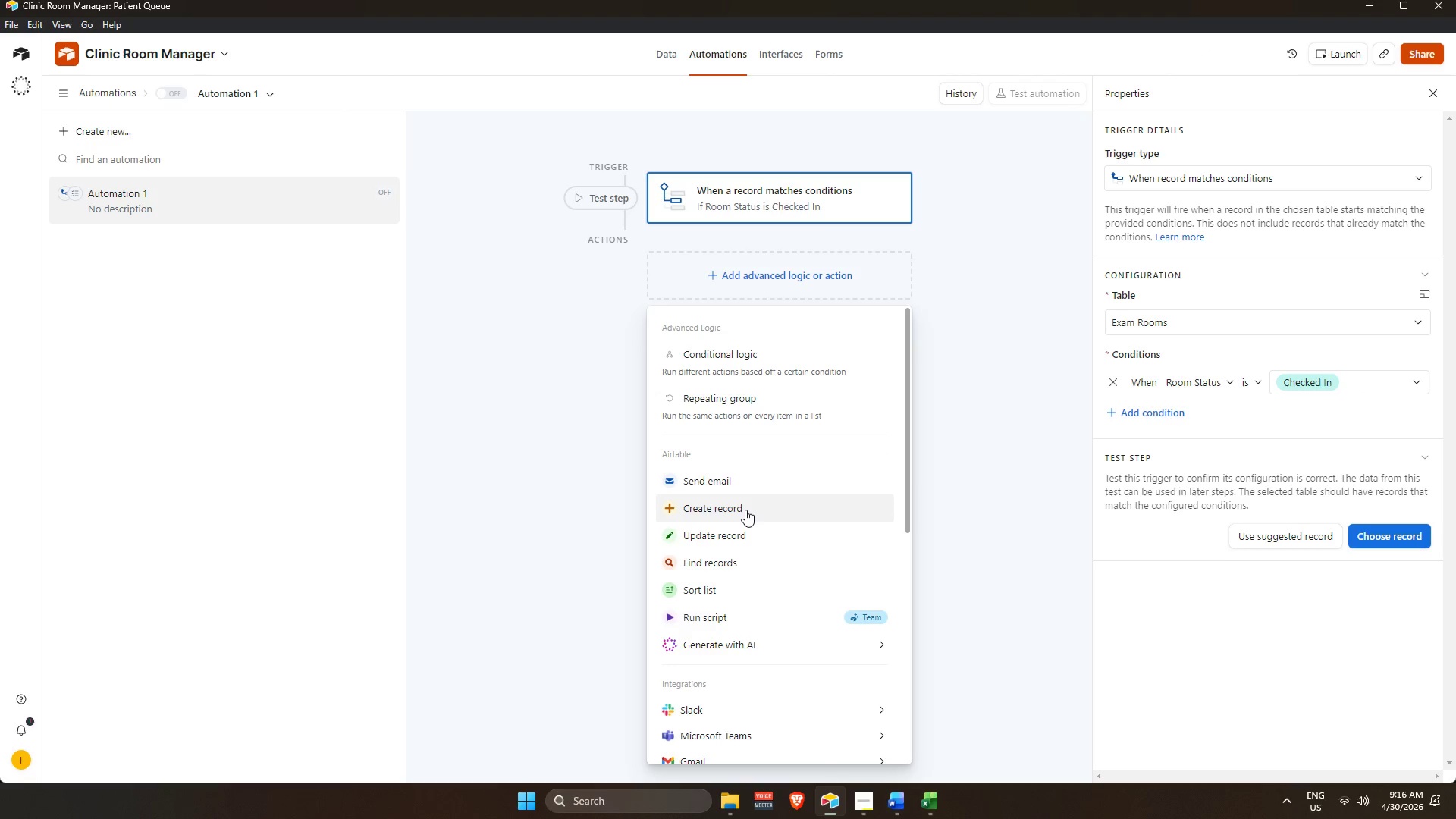 
wait(7.8)
 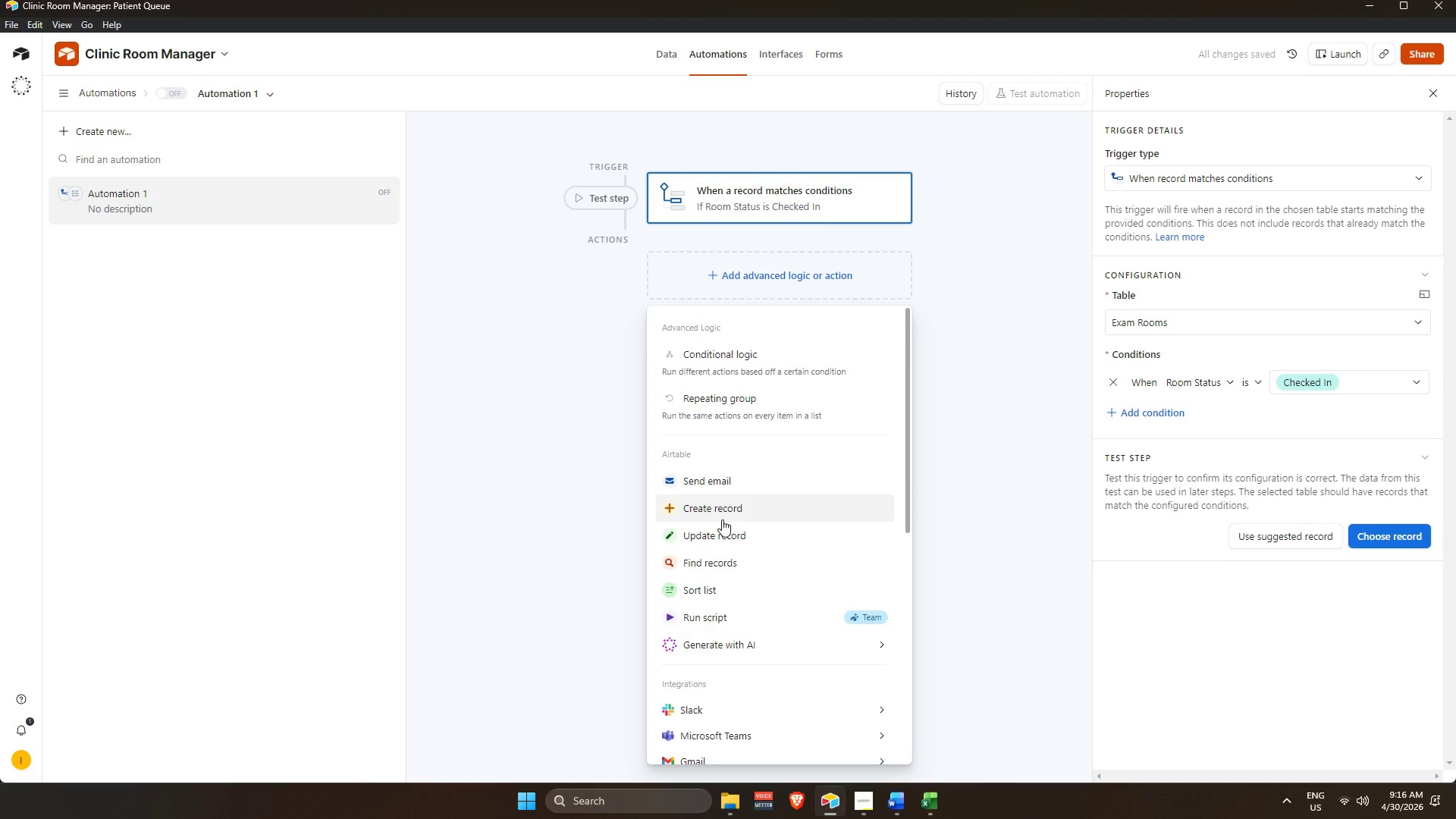 
left_click([748, 542])
 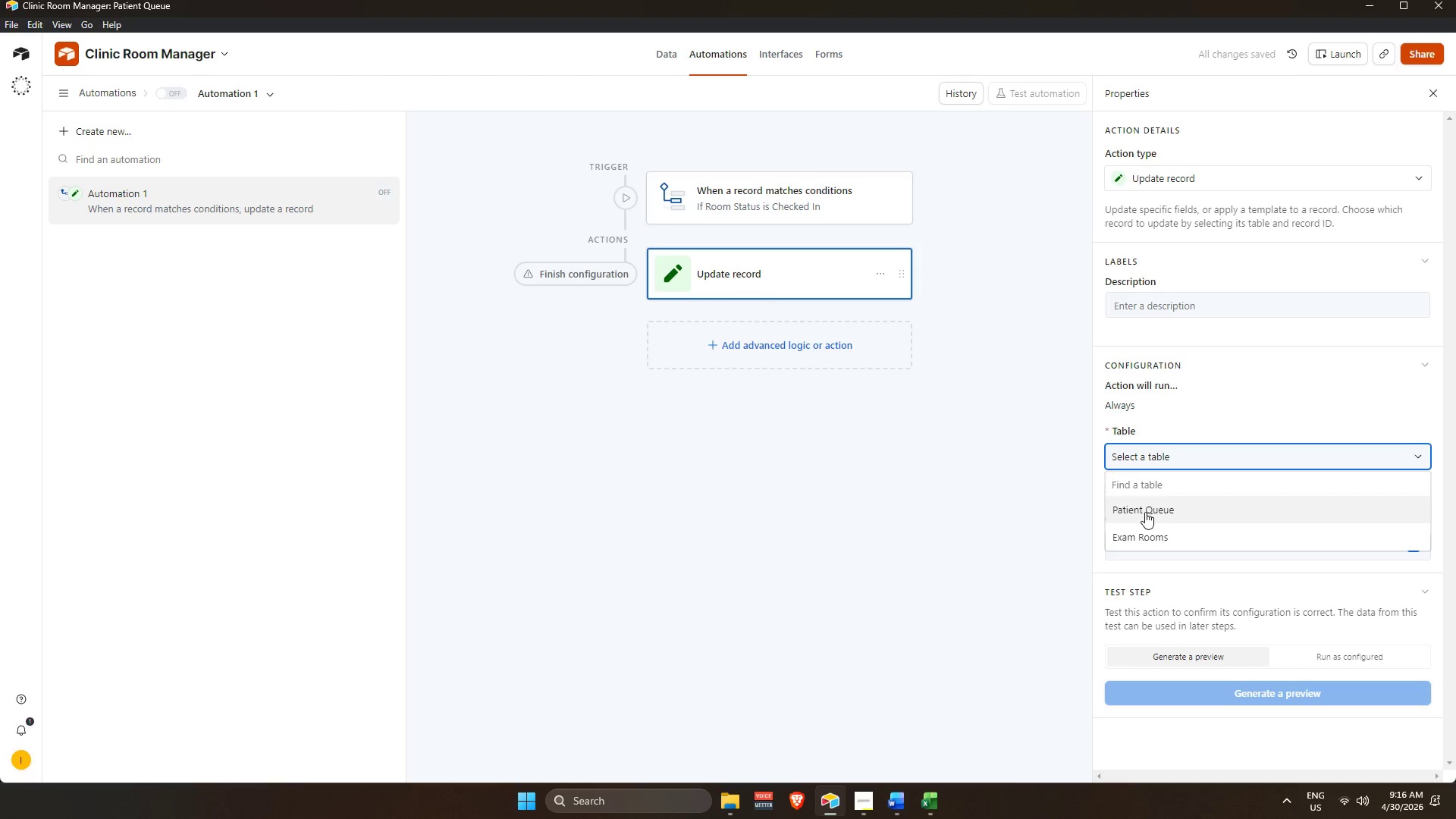 
wait(6.62)
 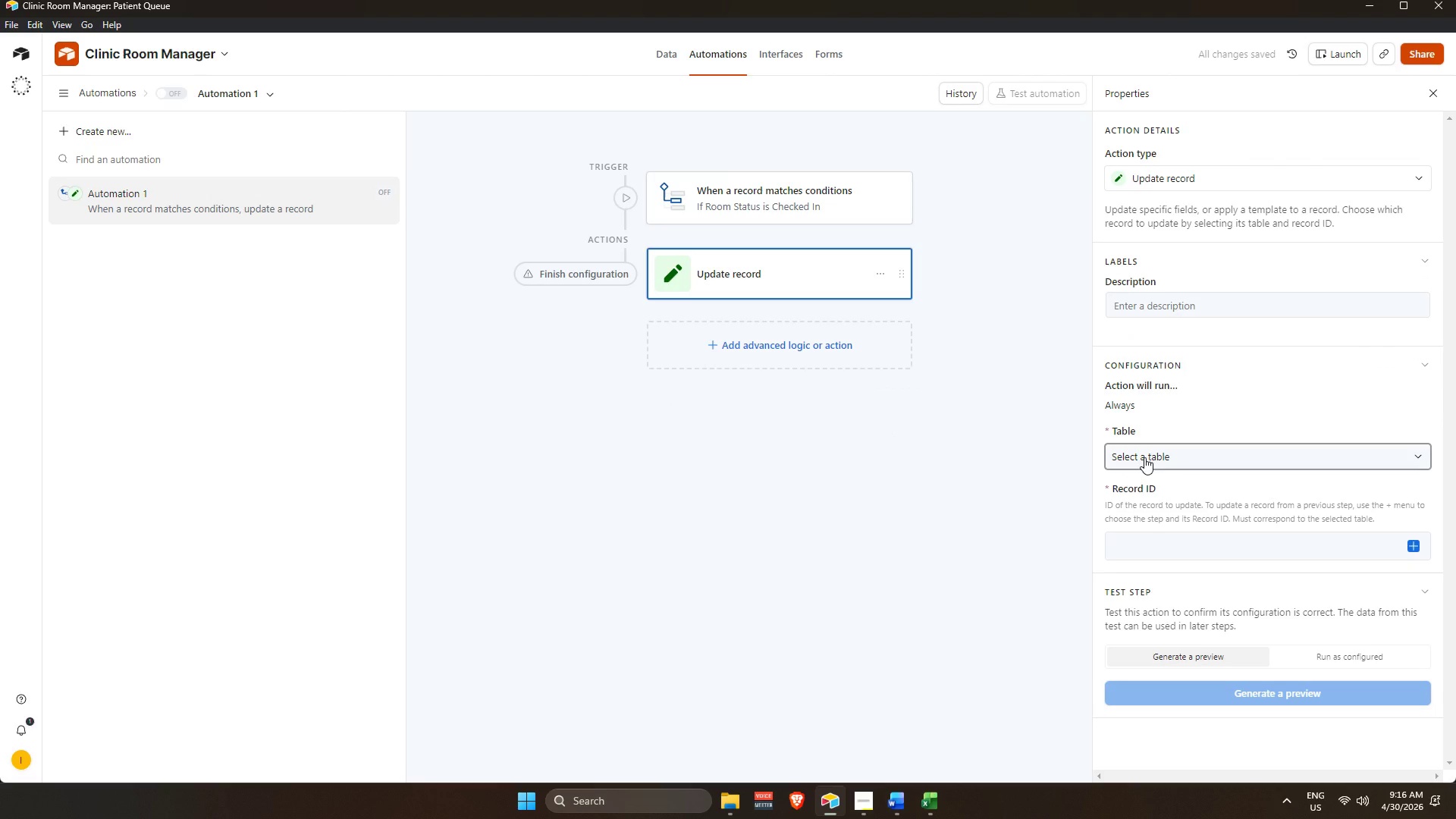 
left_click([1165, 511])
 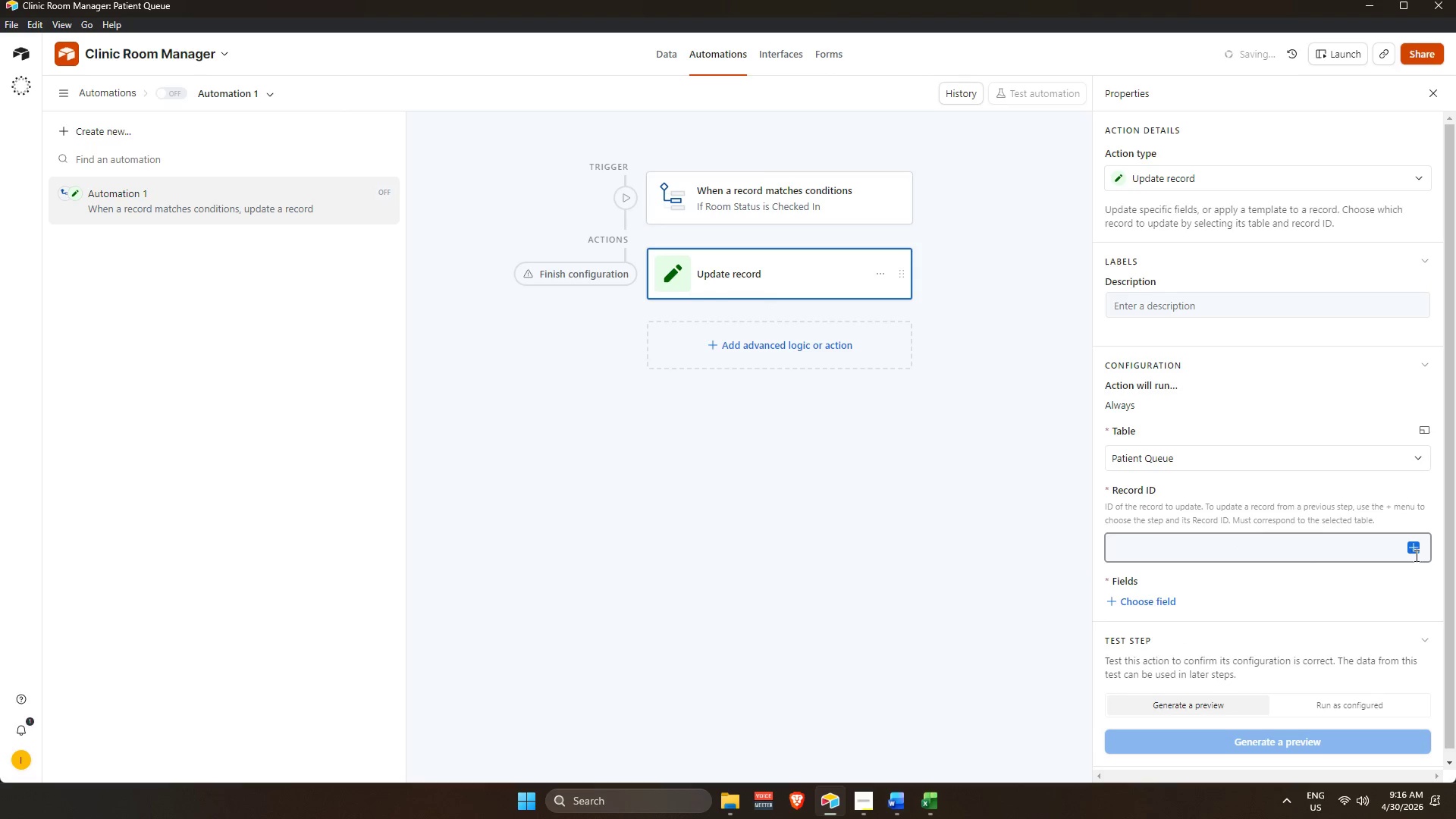 
left_click([1414, 547])
 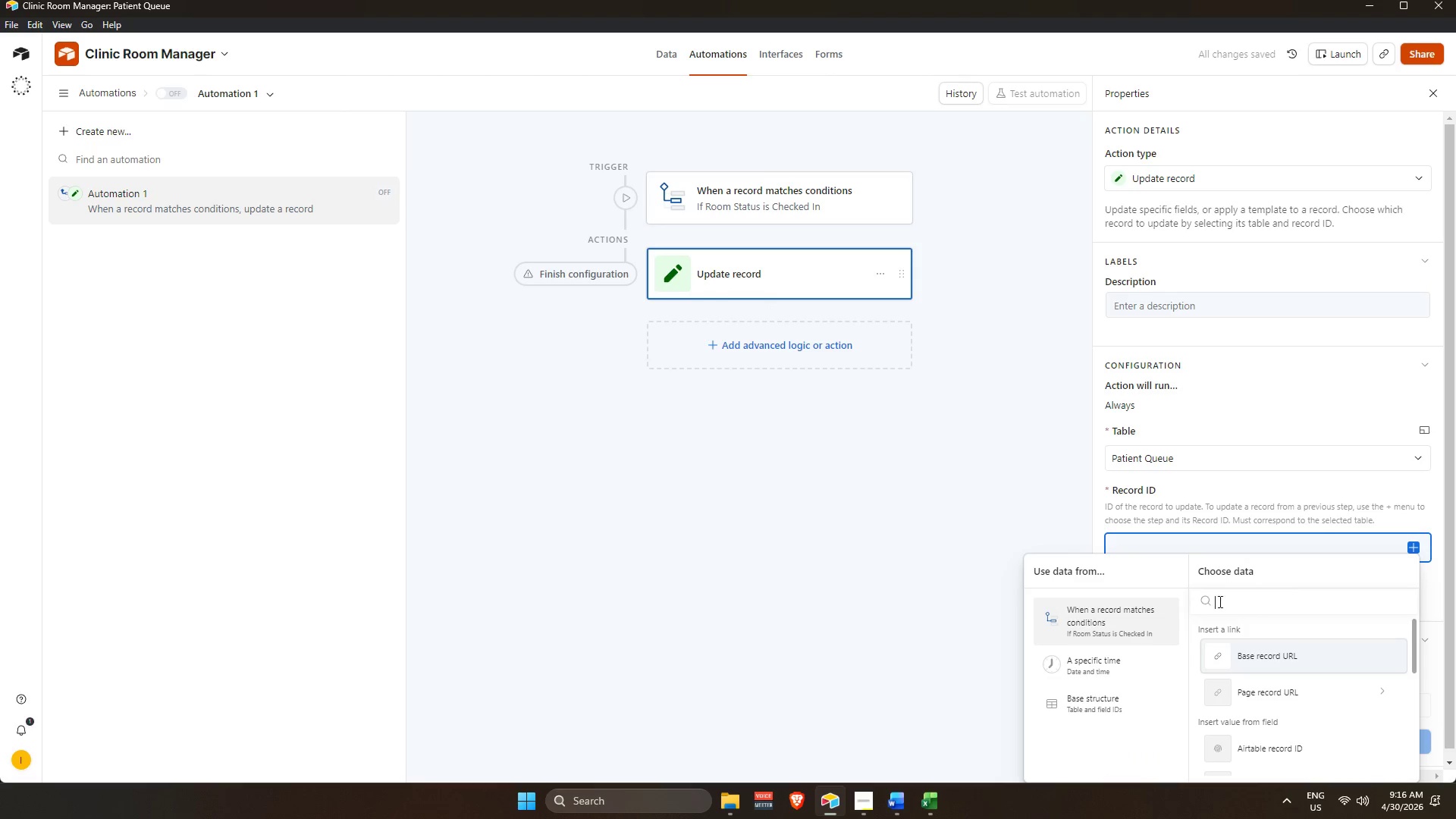 
scroll: coordinate [1267, 750], scroll_direction: down, amount: 8.0
 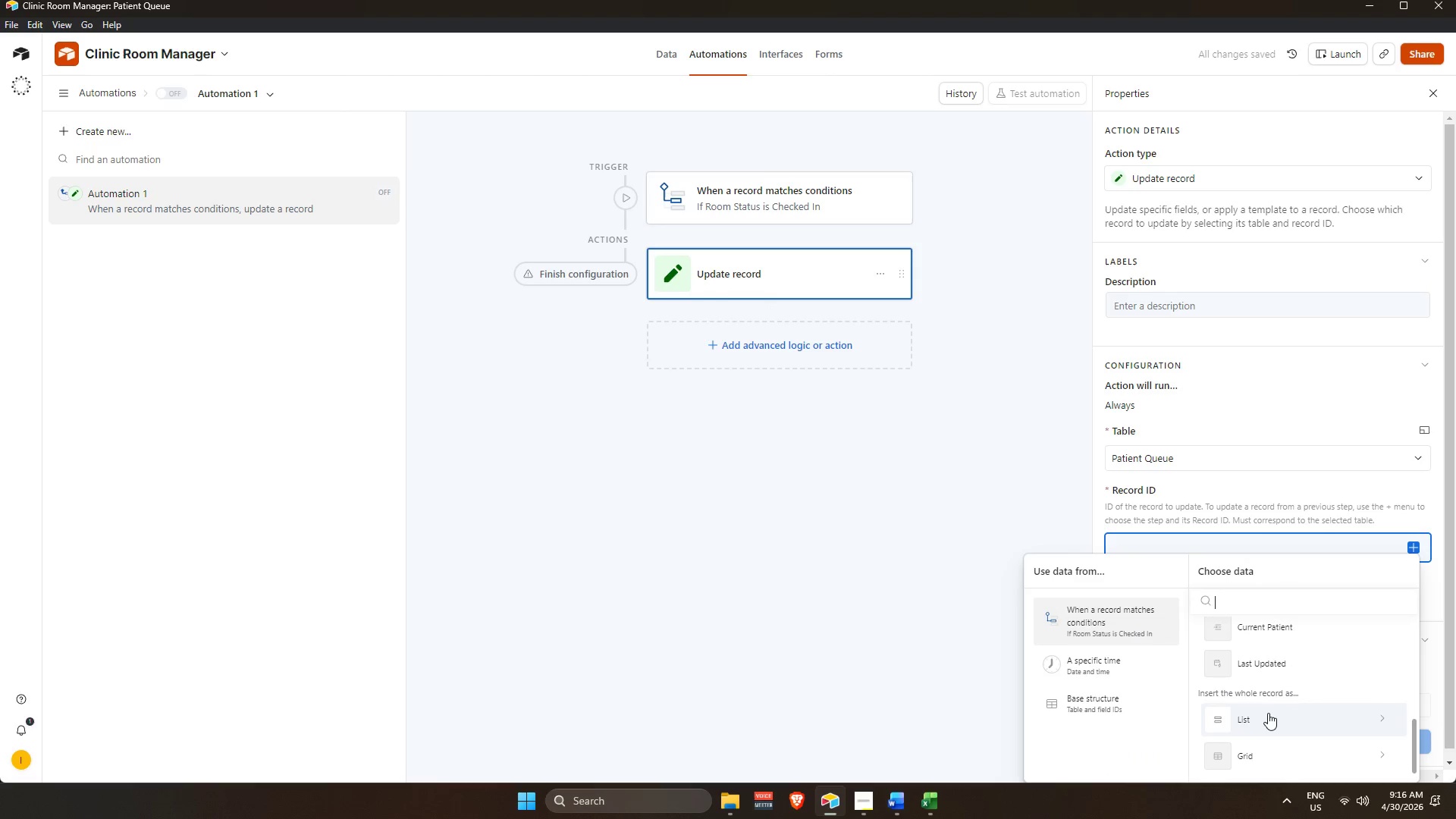 
scroll: coordinate [1272, 698], scroll_direction: up, amount: 7.0
 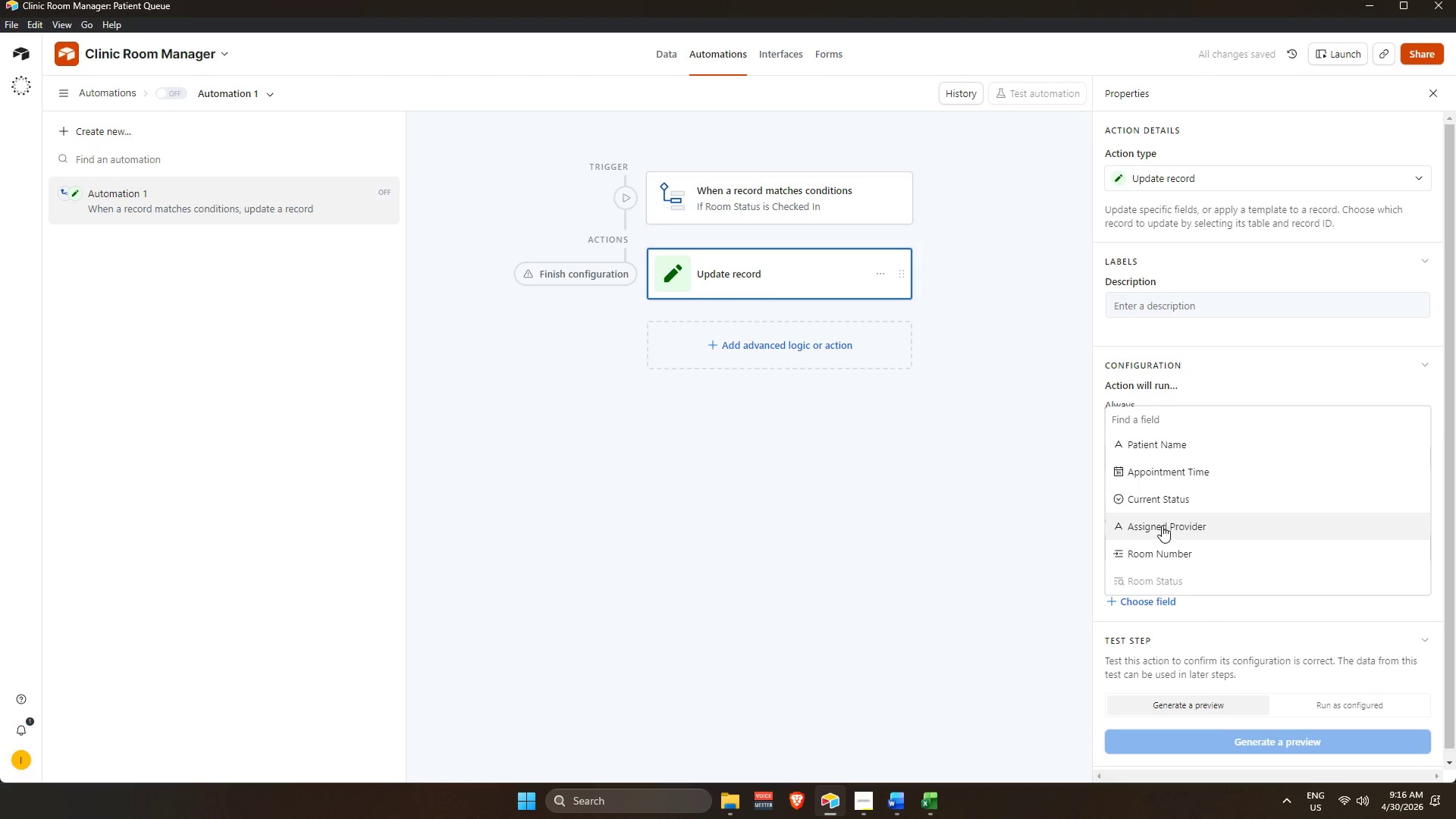 
left_click([1214, 606])
 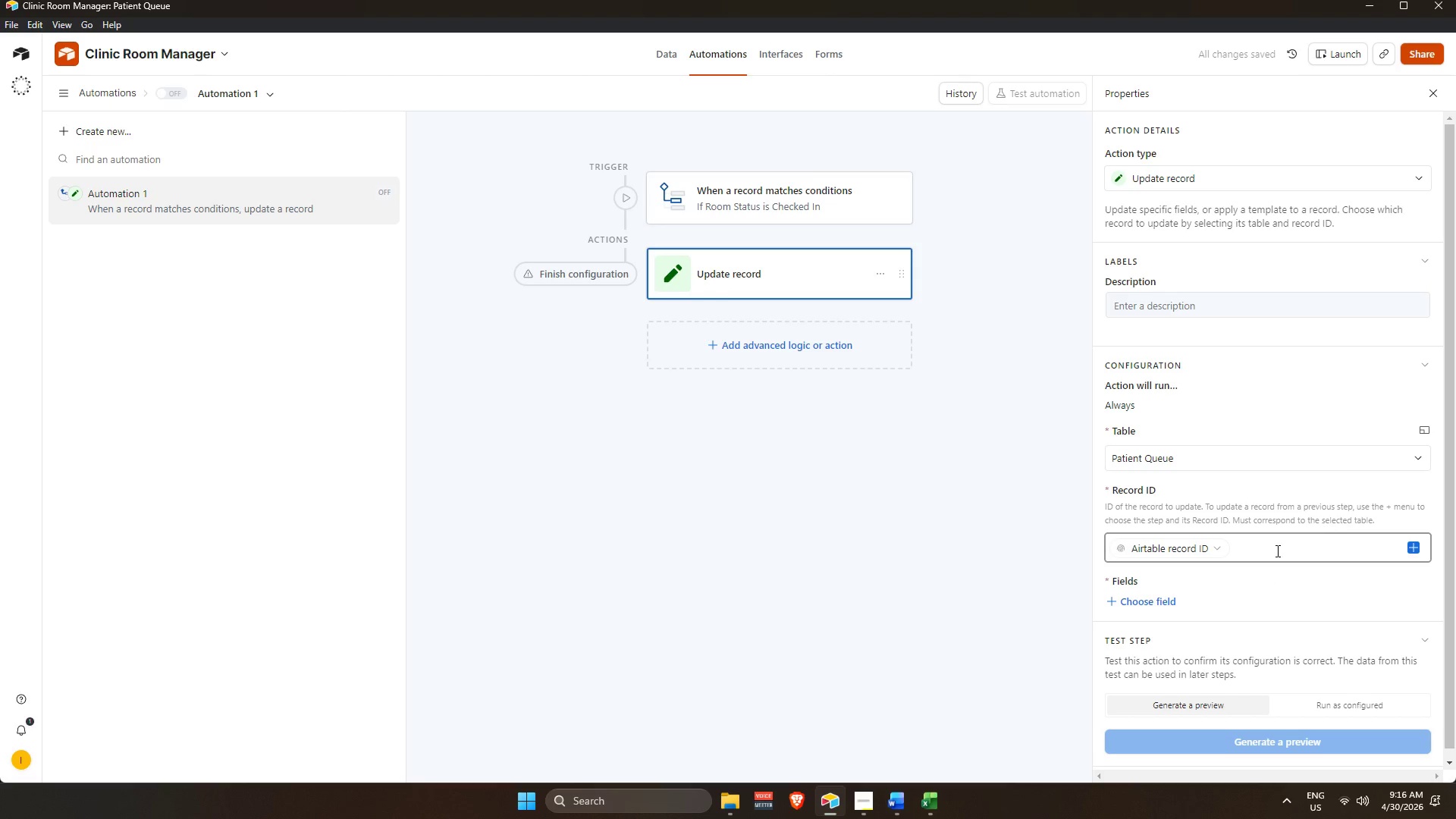 
left_click([1285, 548])
 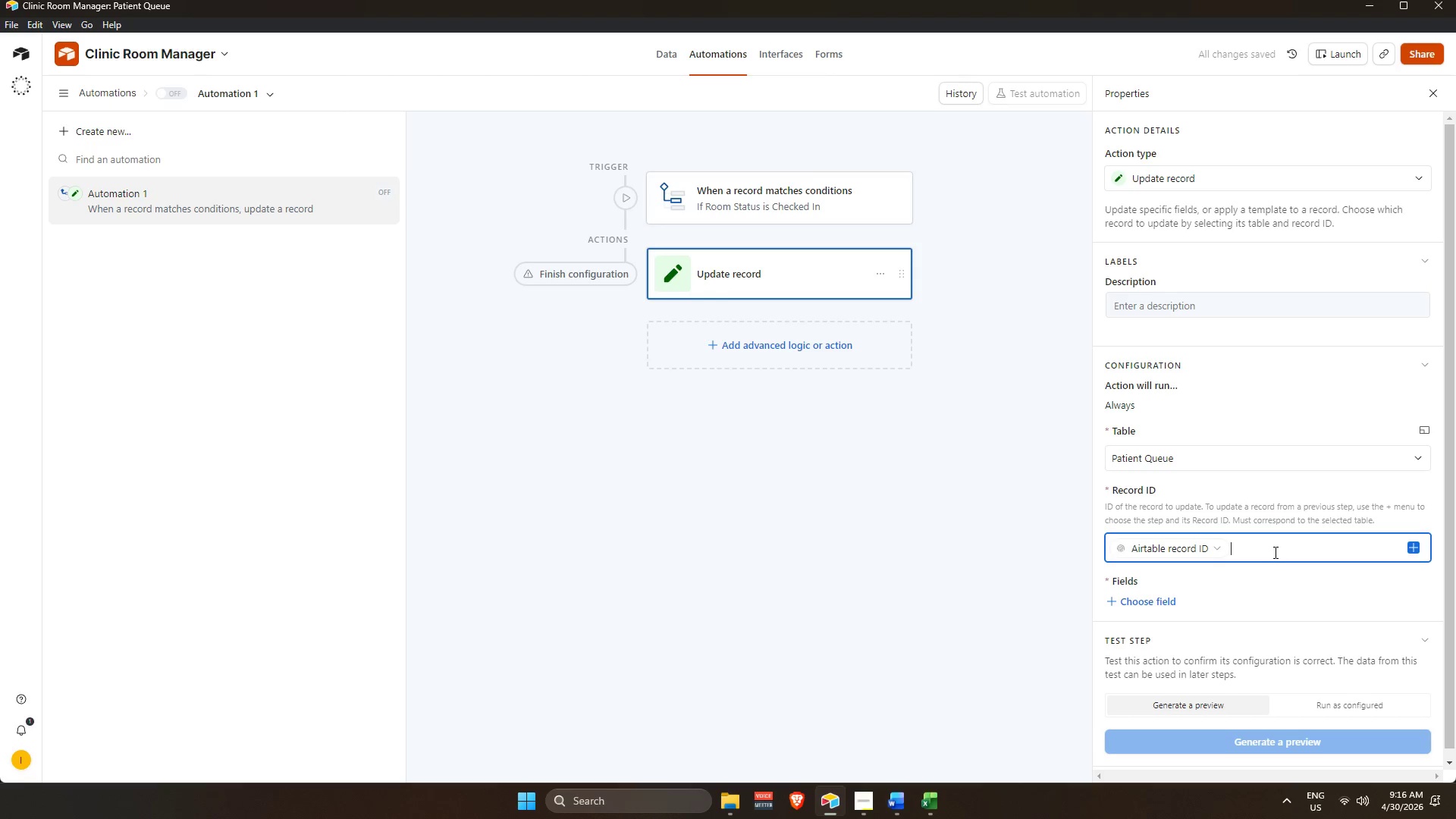 
key(Backspace)
 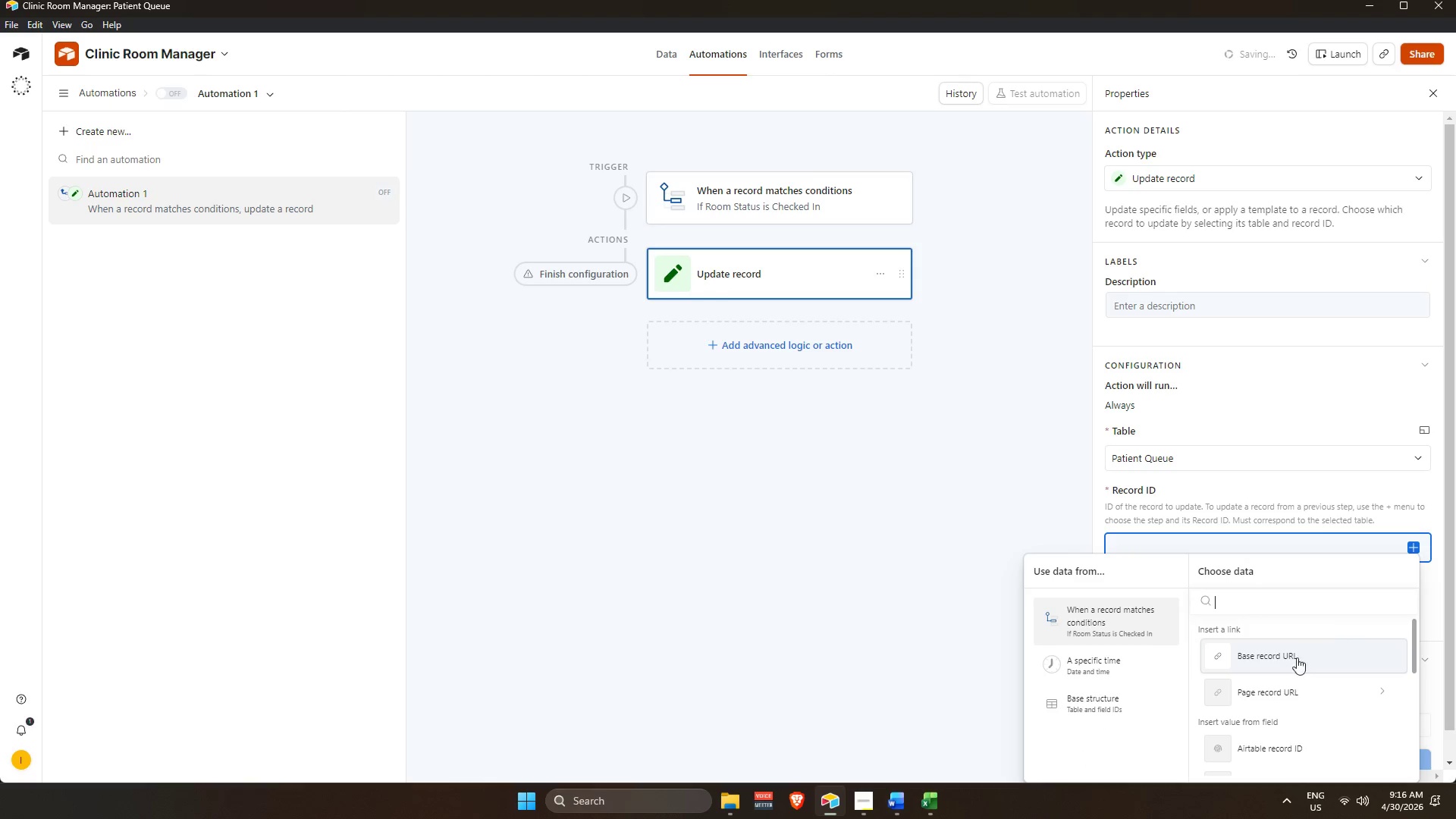 
scroll: coordinate [1270, 746], scroll_direction: down, amount: 2.0
 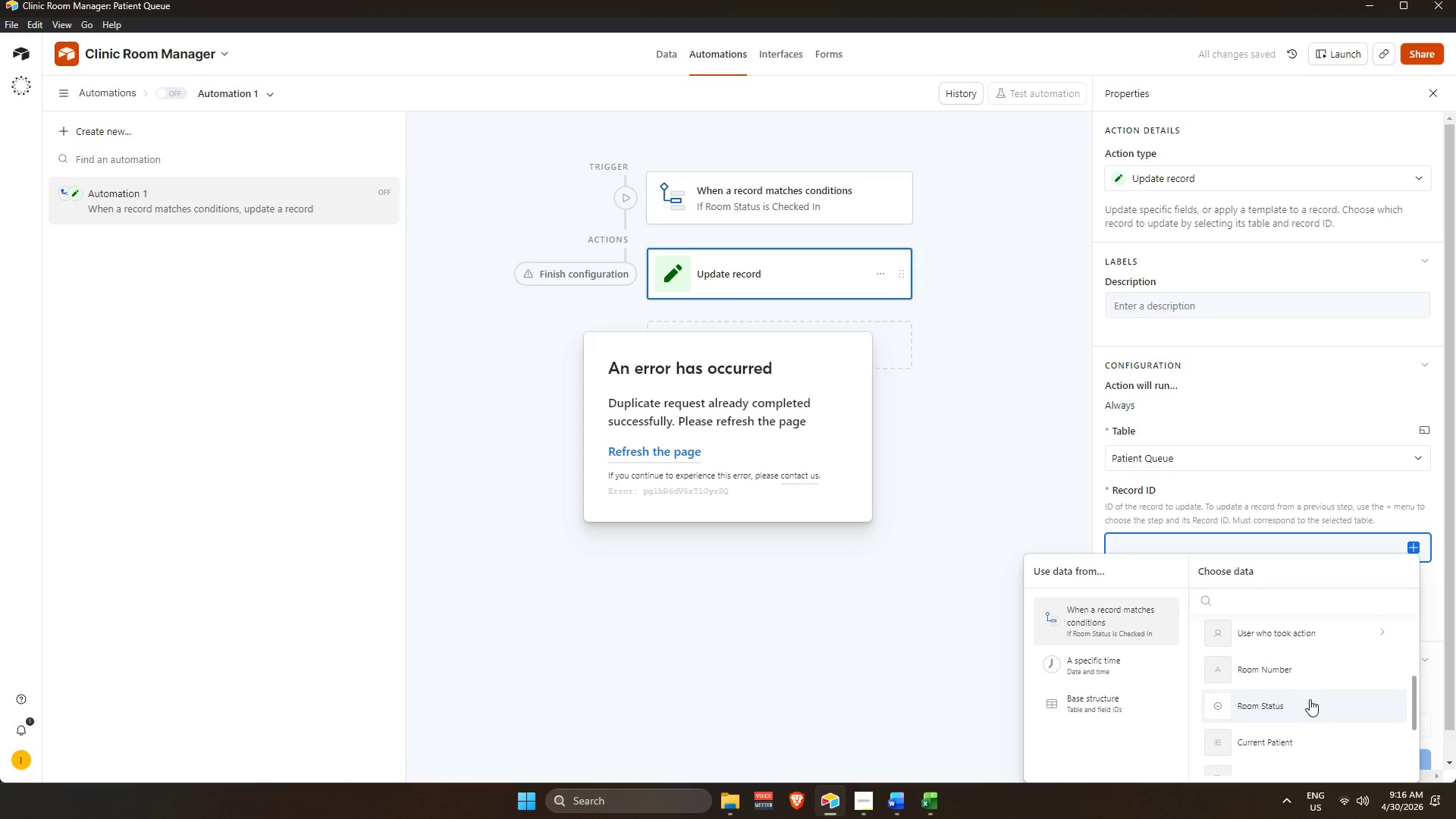 
left_click([1311, 698])
 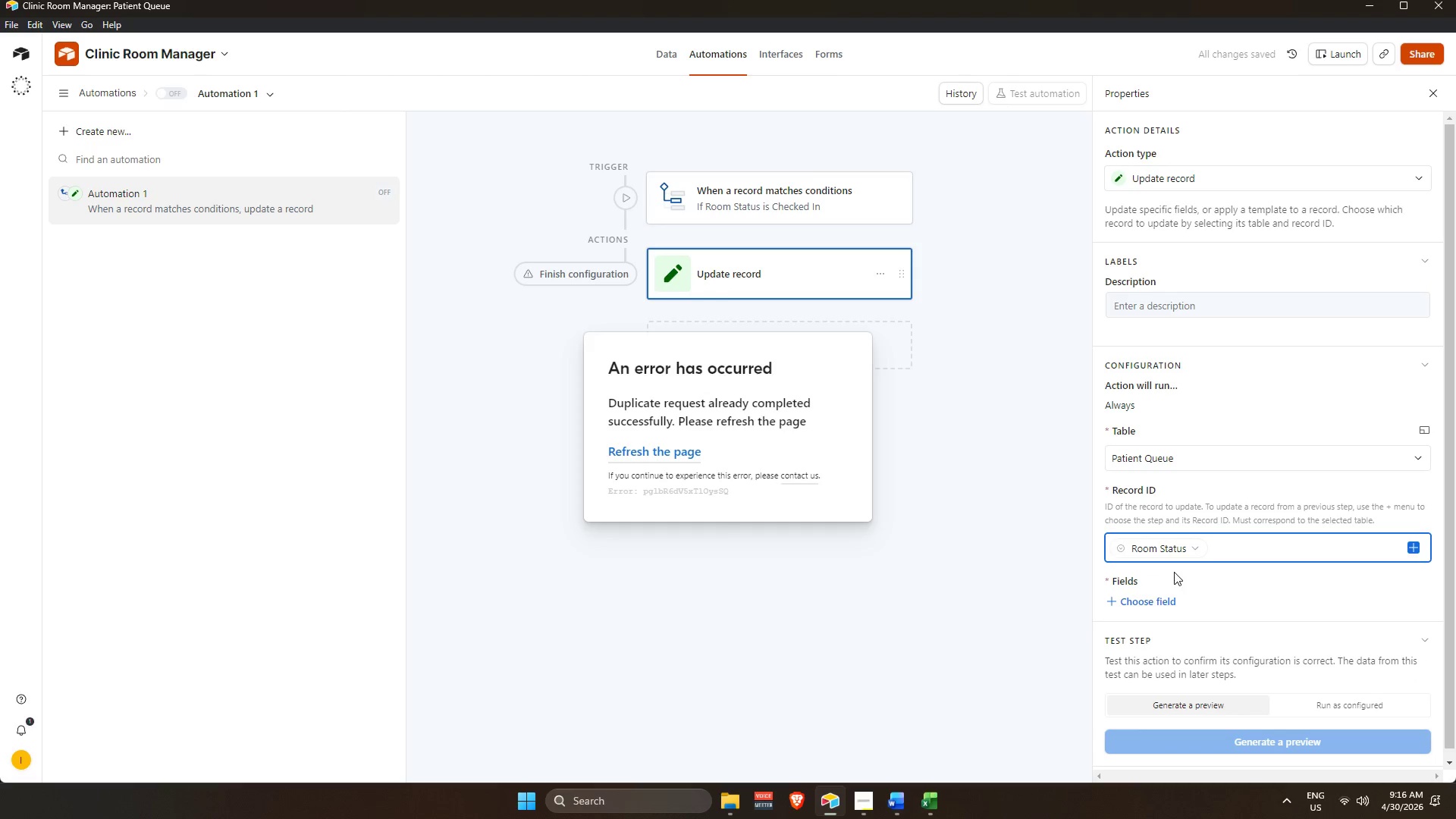 
left_click([935, 524])
 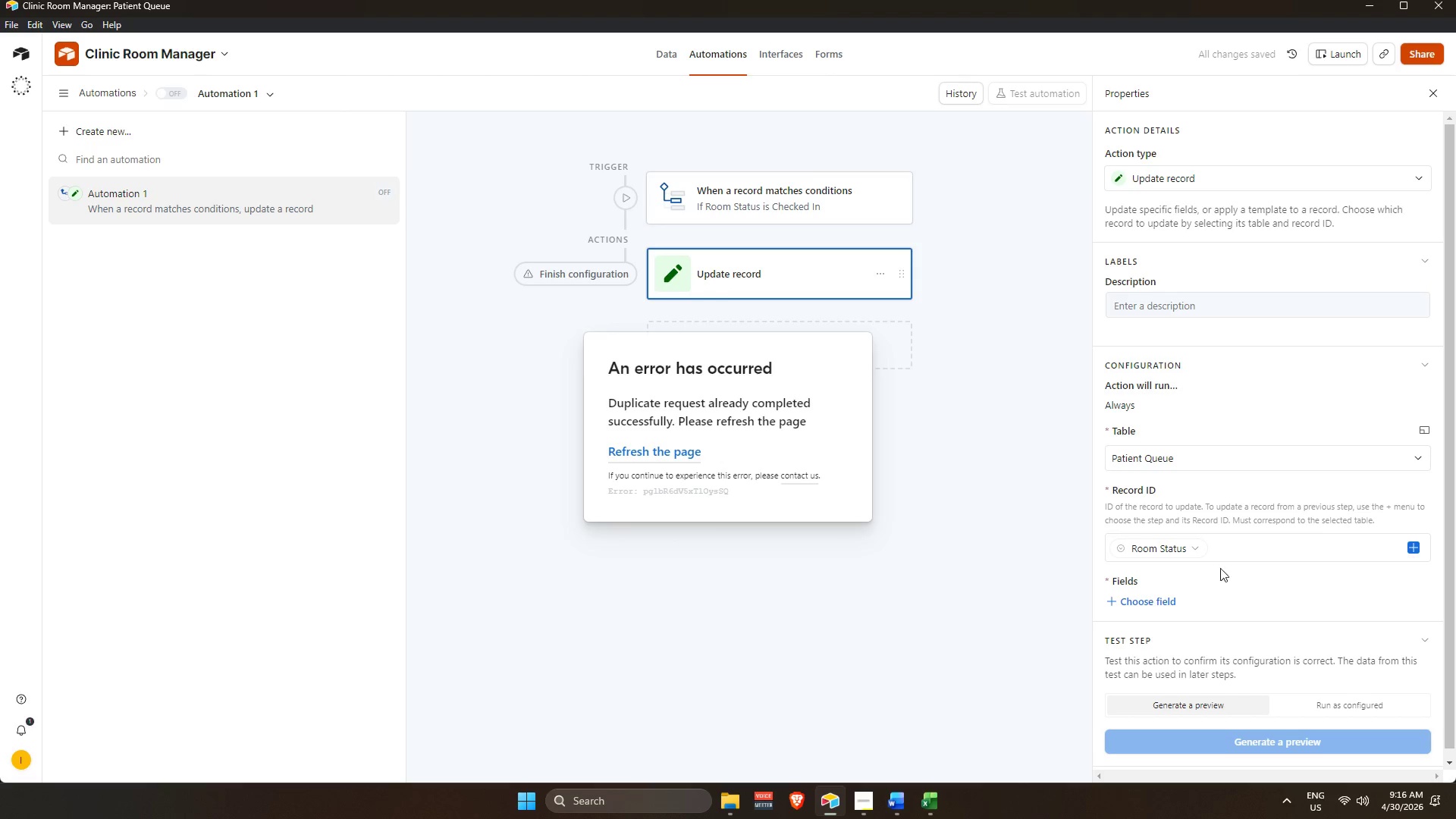 
left_click([1235, 548])
 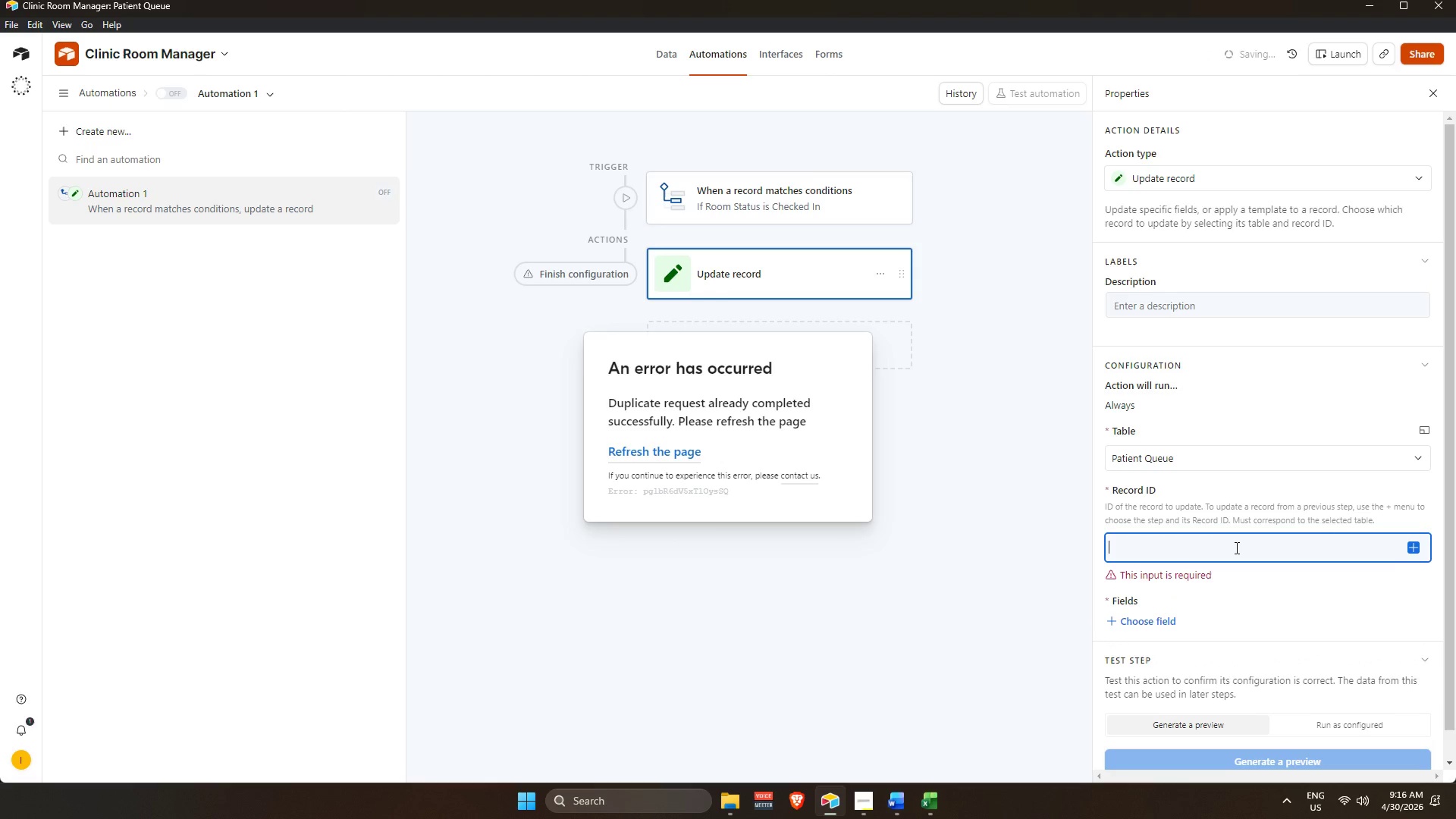 
key(Backspace)
 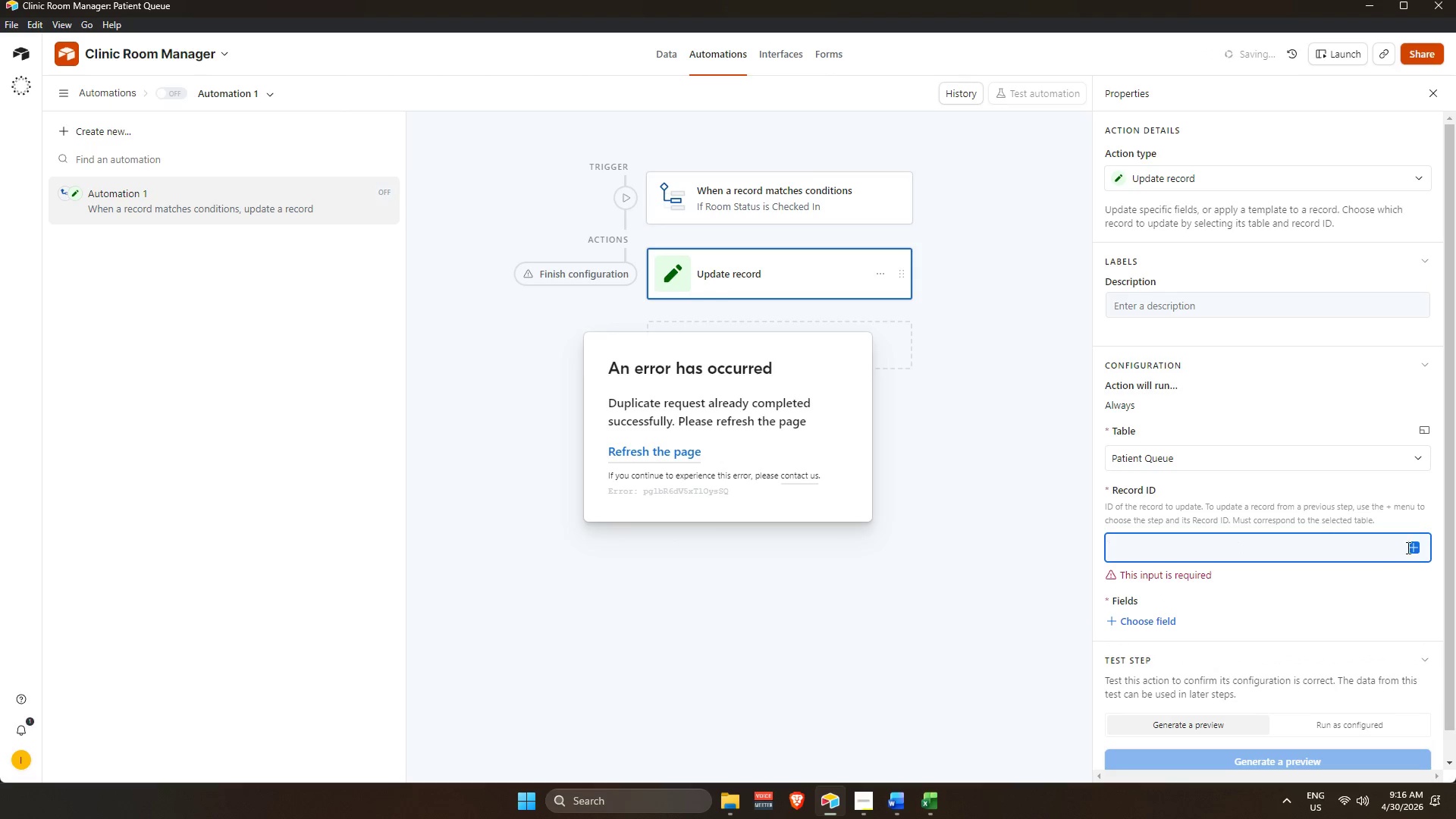 
left_click([1412, 547])
 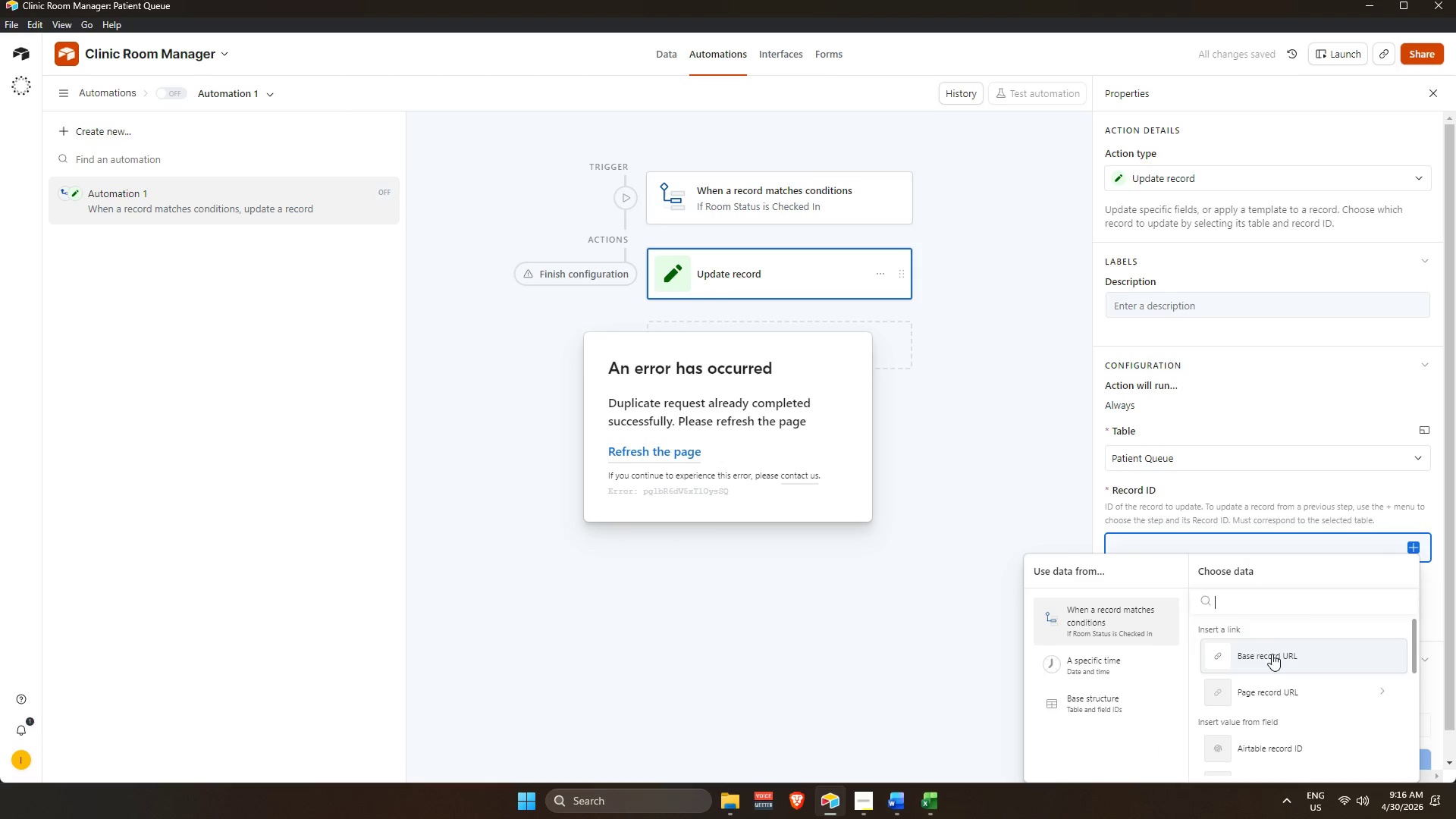 
scroll: coordinate [1303, 714], scroll_direction: down, amount: 4.0
 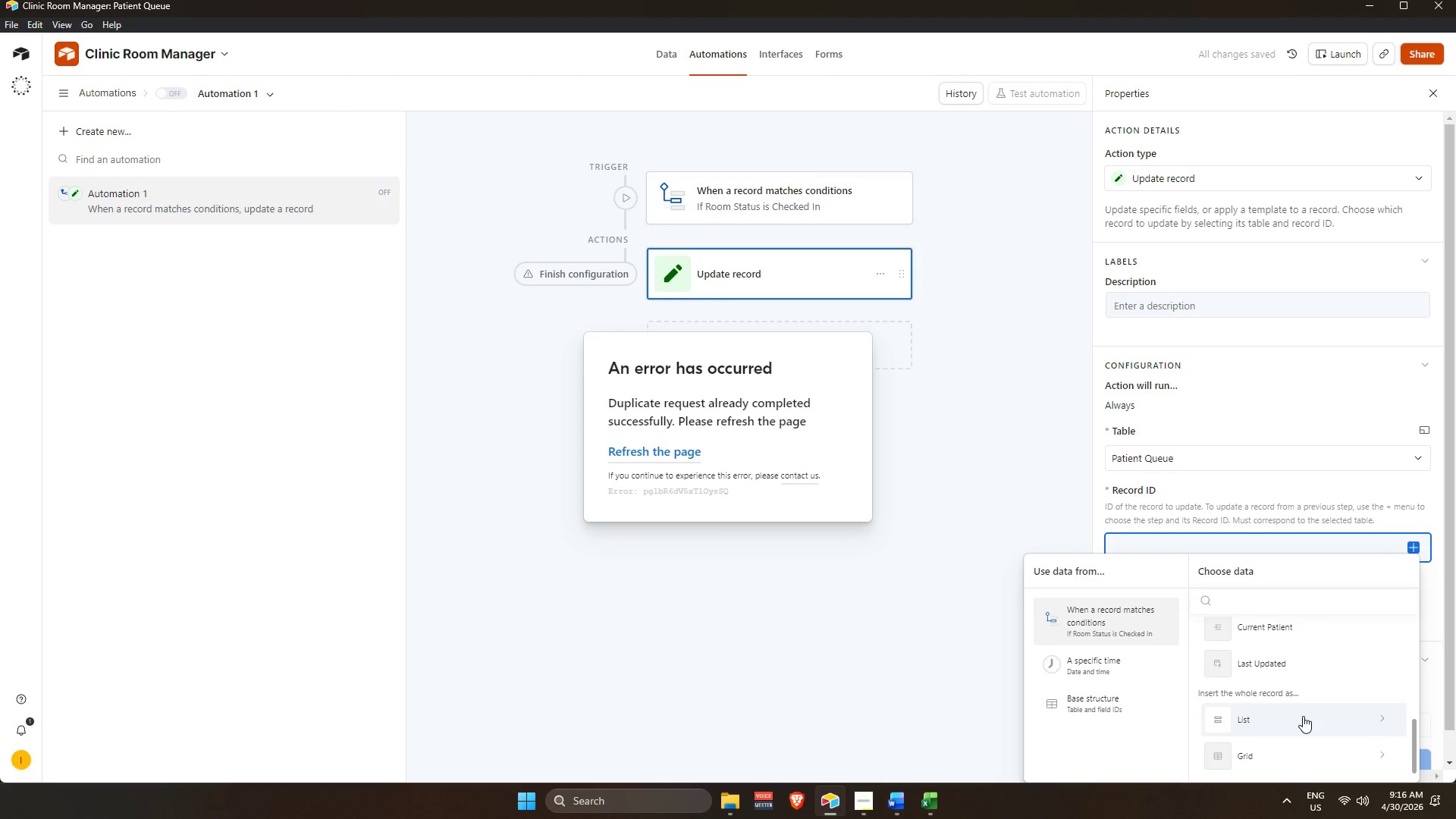 
scroll: coordinate [1301, 719], scroll_direction: up, amount: 2.0
 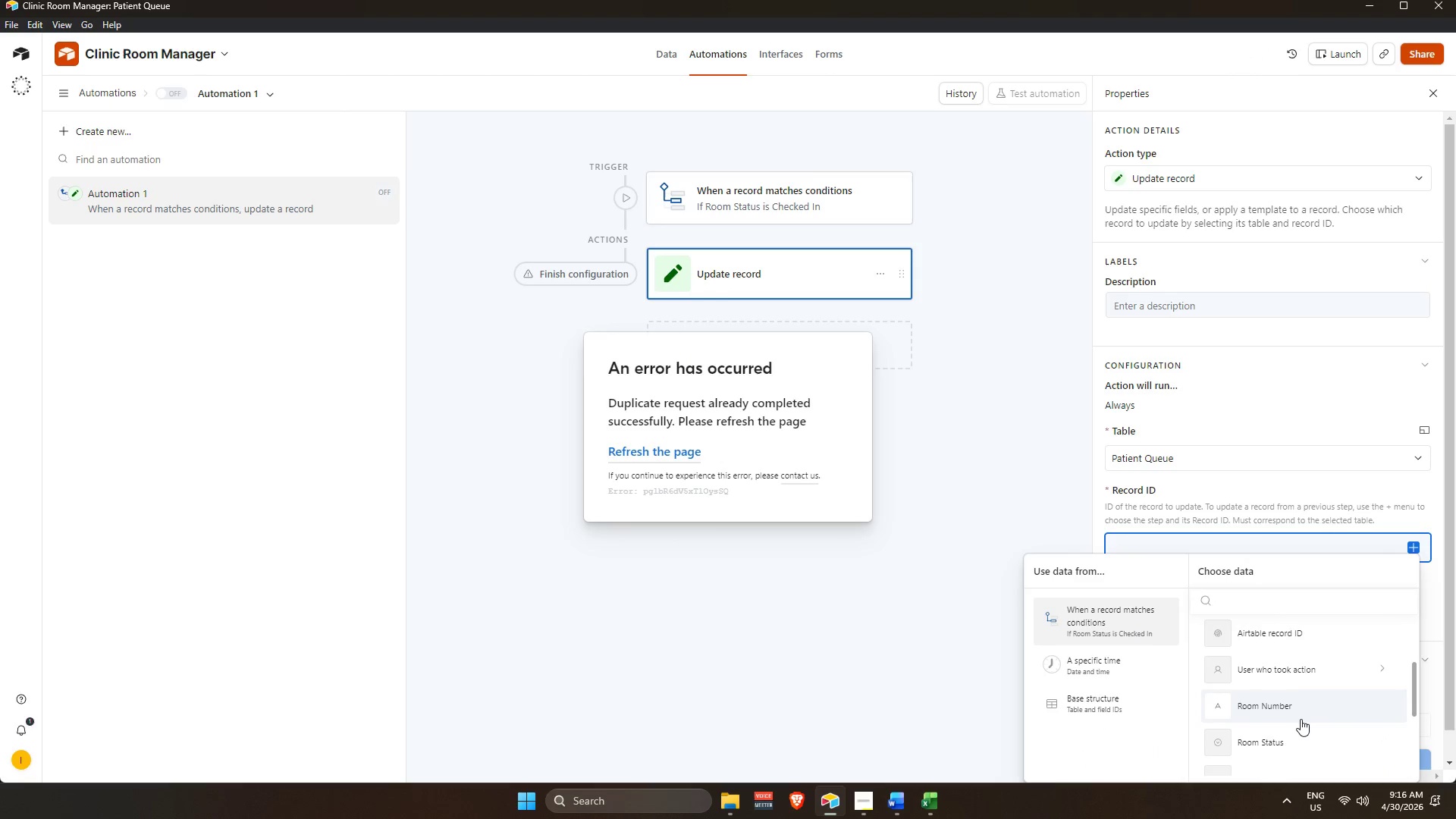 
scroll: coordinate [1301, 719], scroll_direction: down, amount: 1.0
 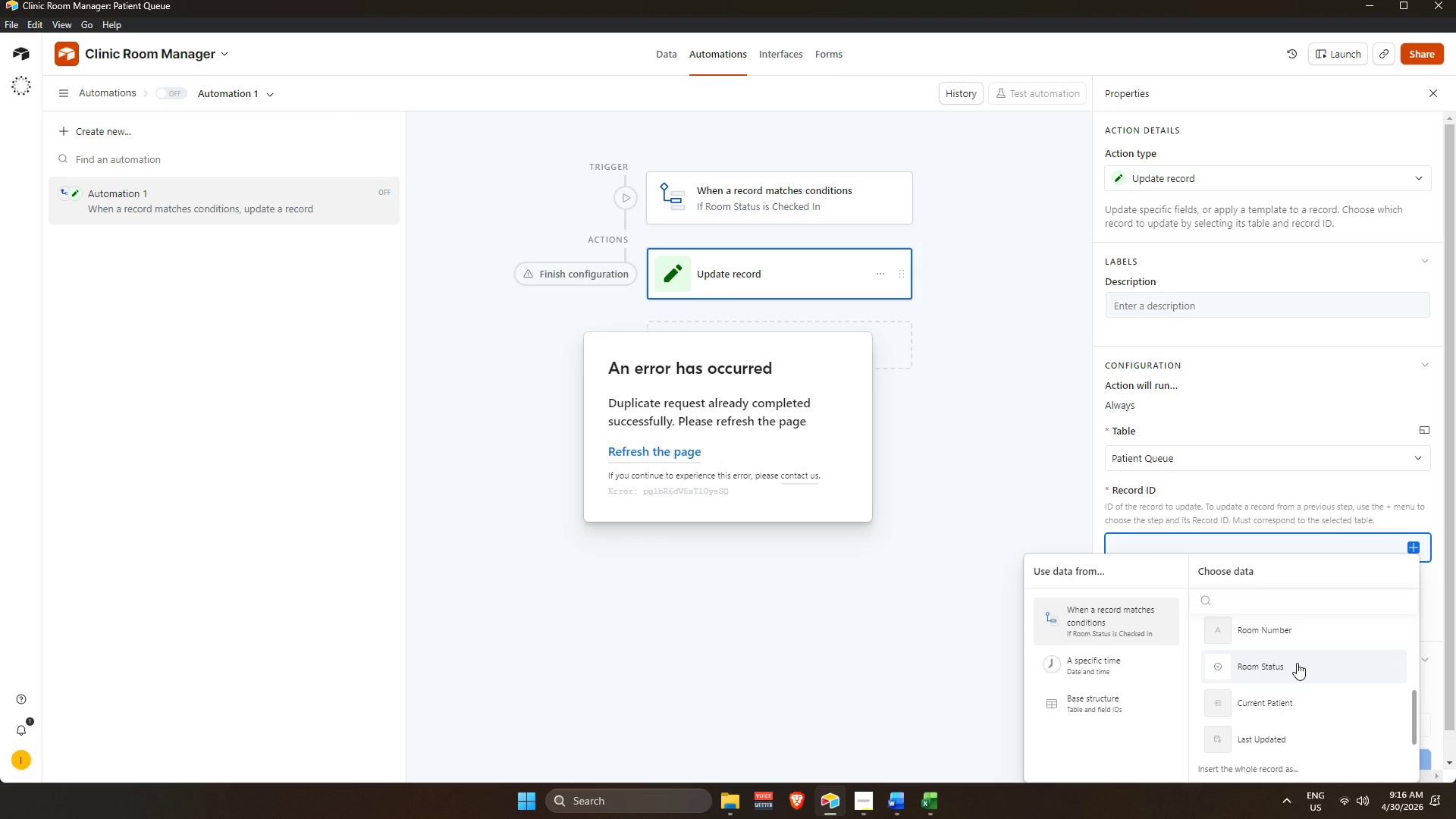 
scroll: coordinate [1283, 663], scroll_direction: up, amount: 4.0
 